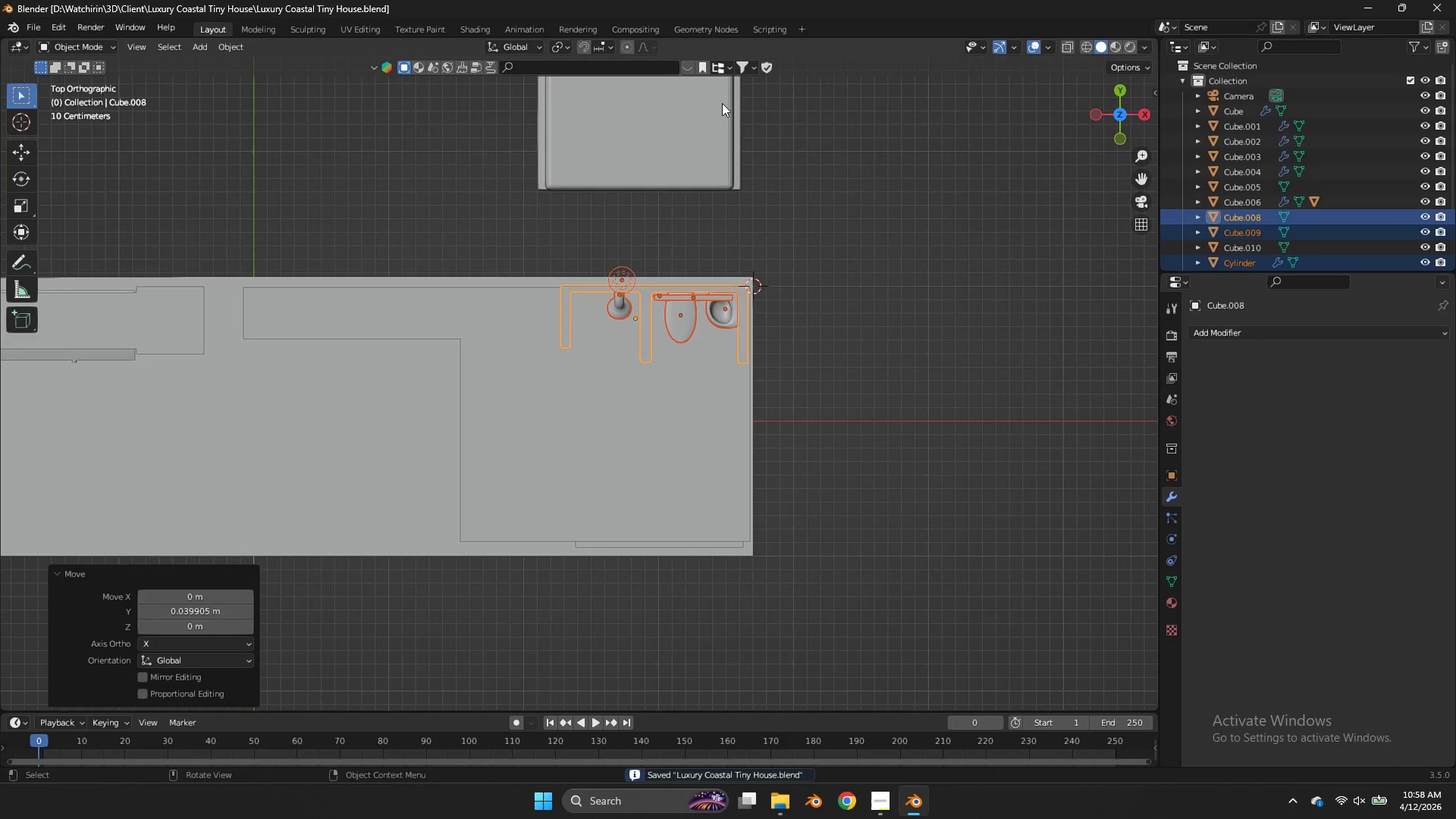 
left_click([703, 112])
 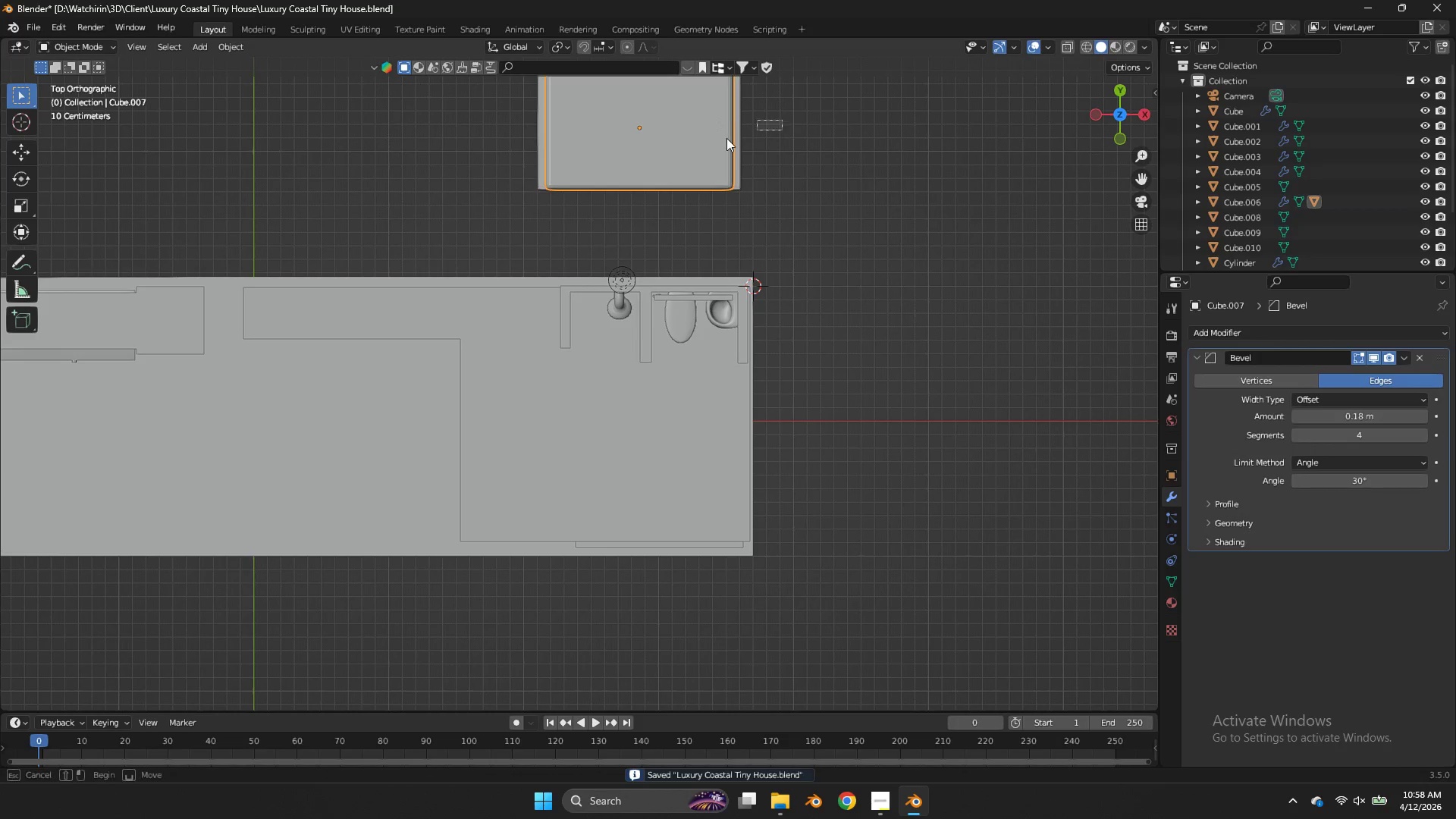 
left_click_drag(start_coordinate=[782, 120], to_coordinate=[719, 140])
 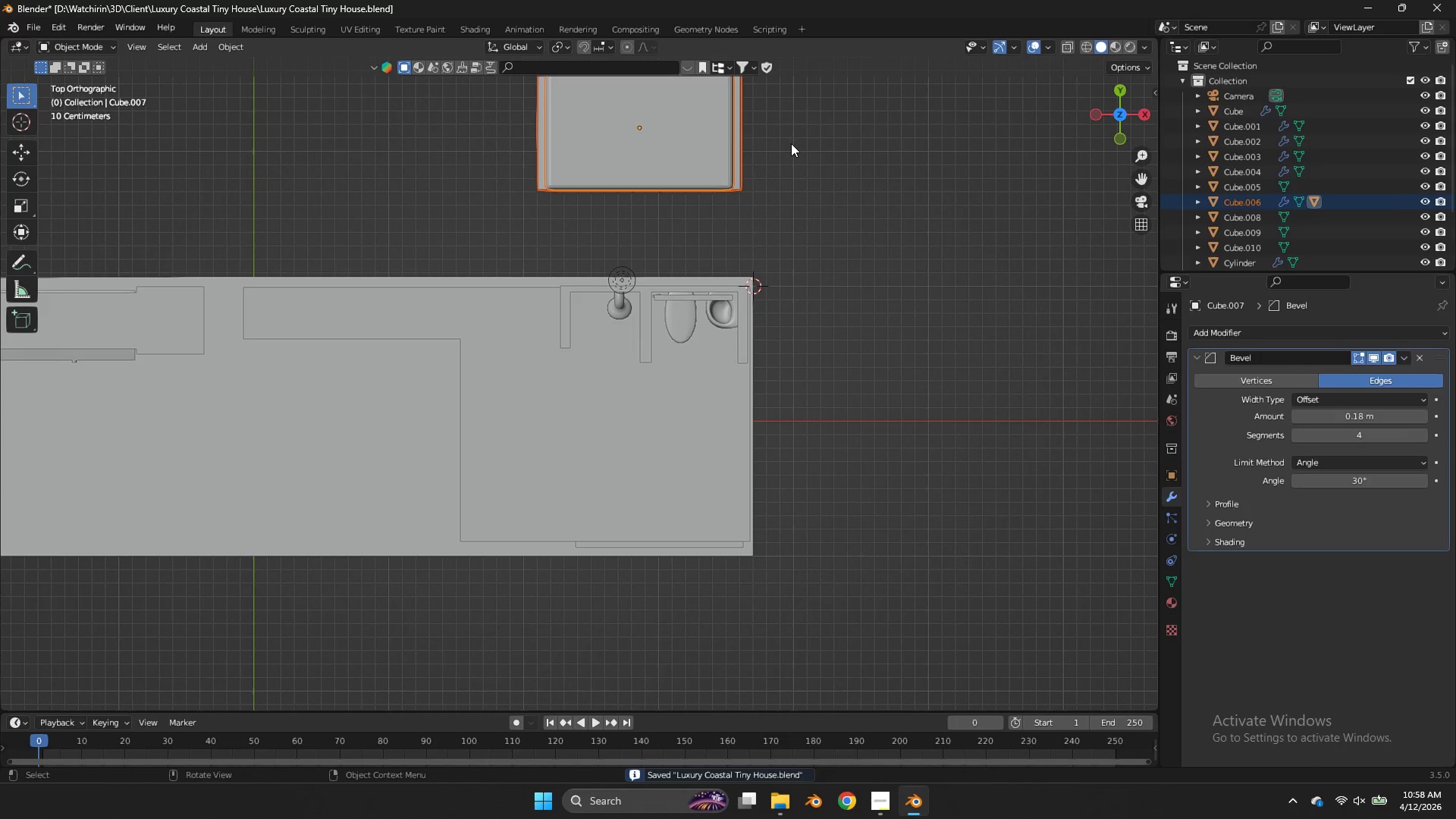 
type(zgyz)
 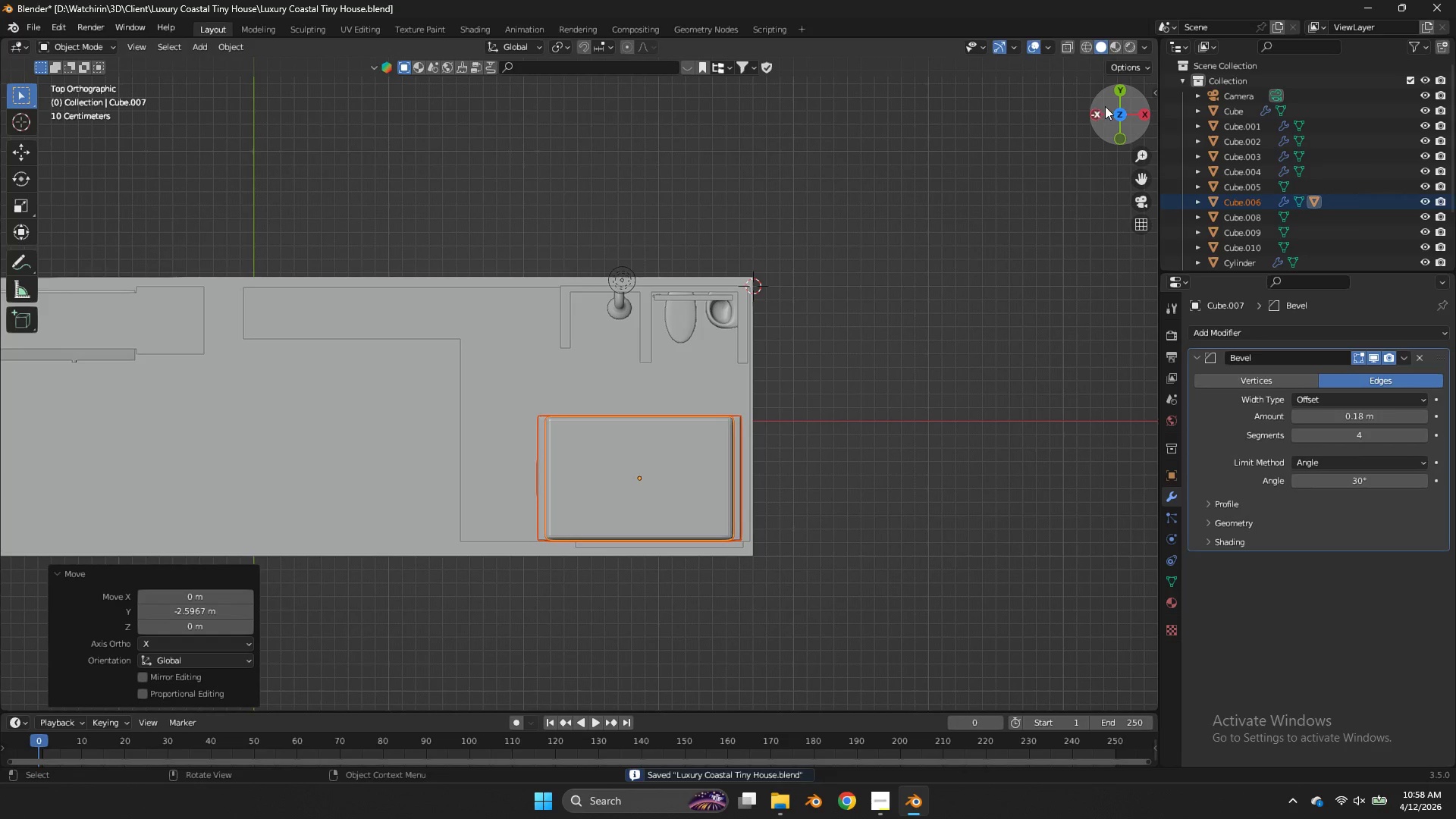 
left_click_drag(start_coordinate=[1107, 111], to_coordinate=[101, 633])
 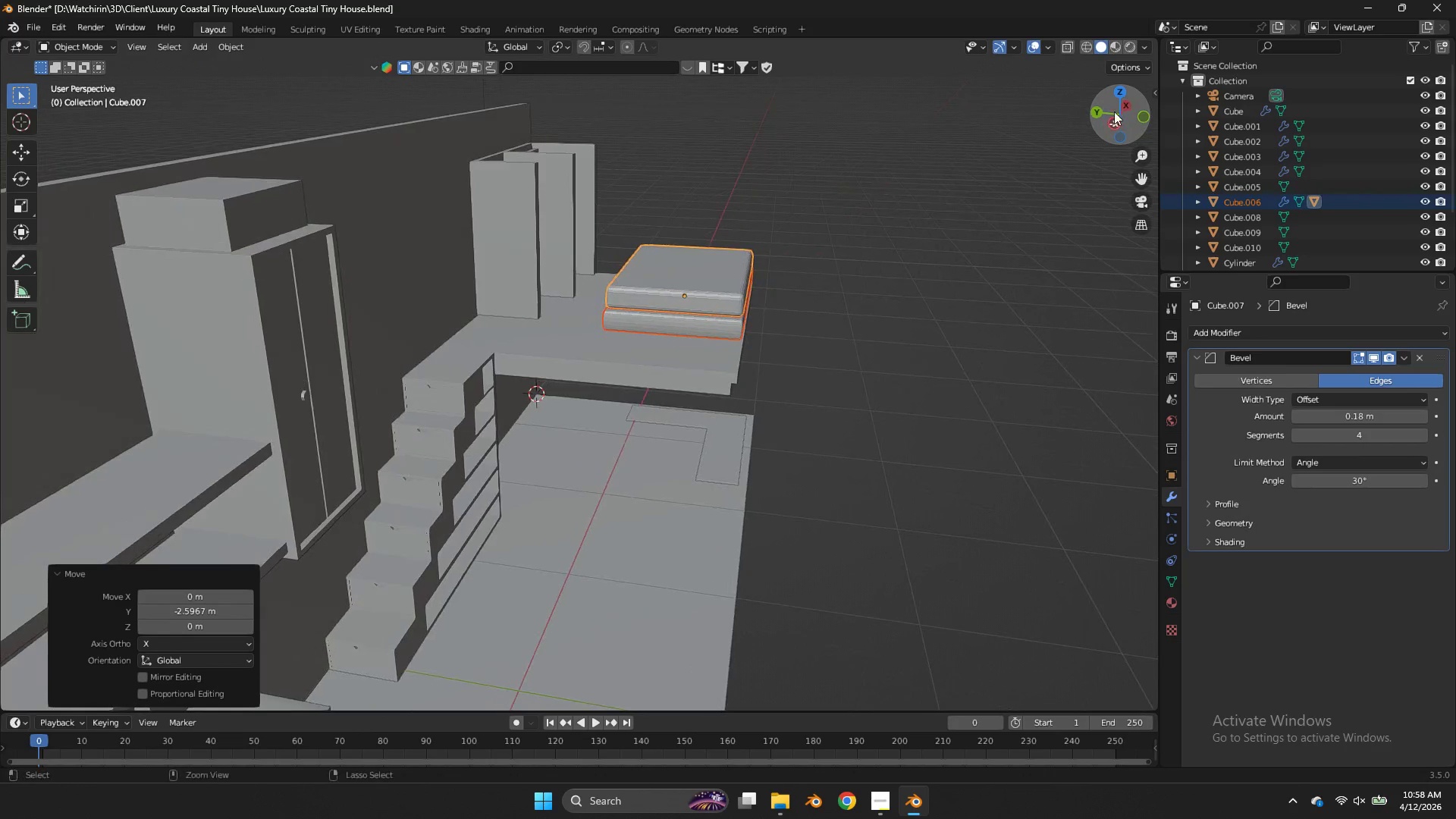 
key(Control+ControlLeft)
 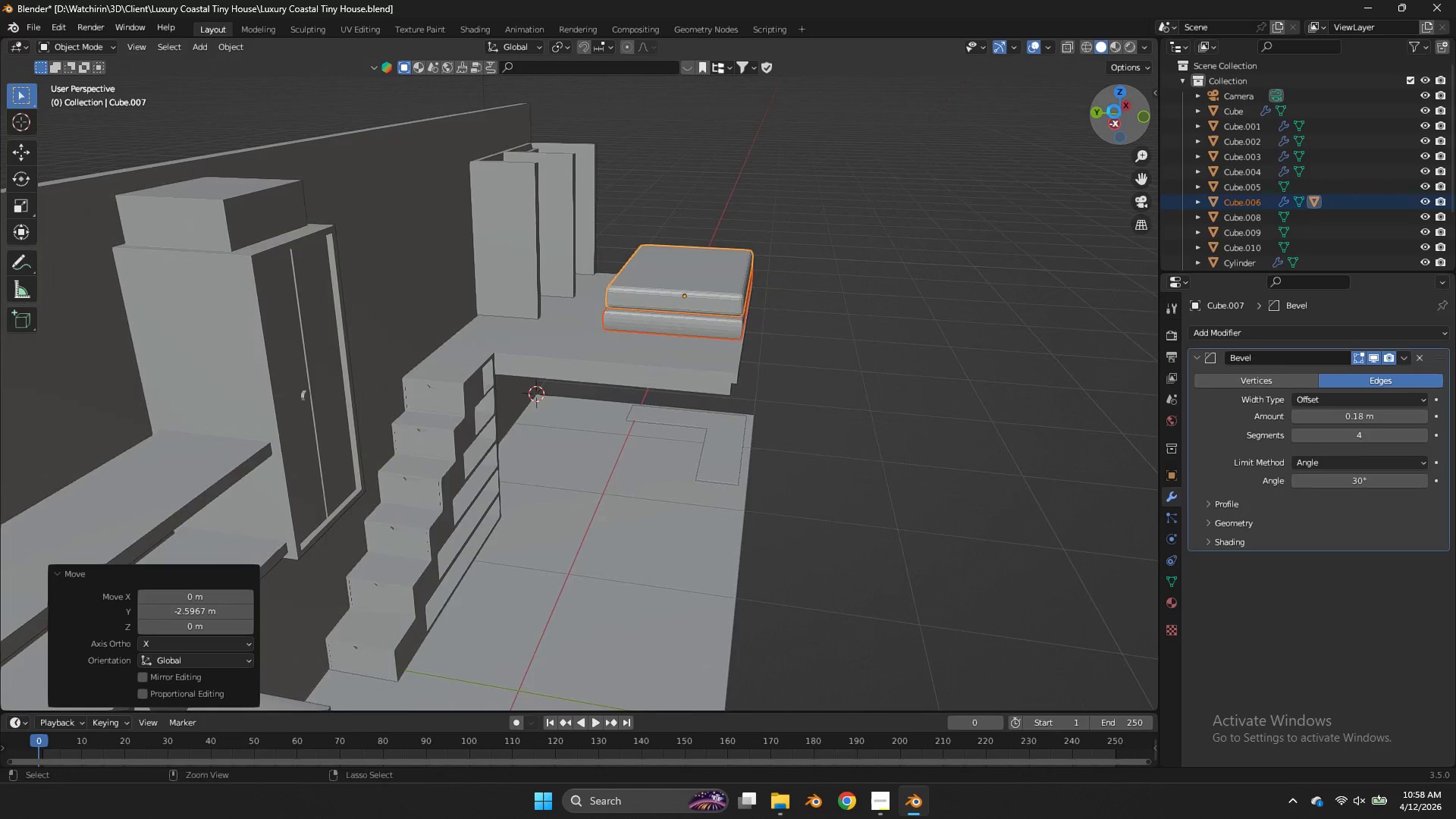 
key(Control+S)
 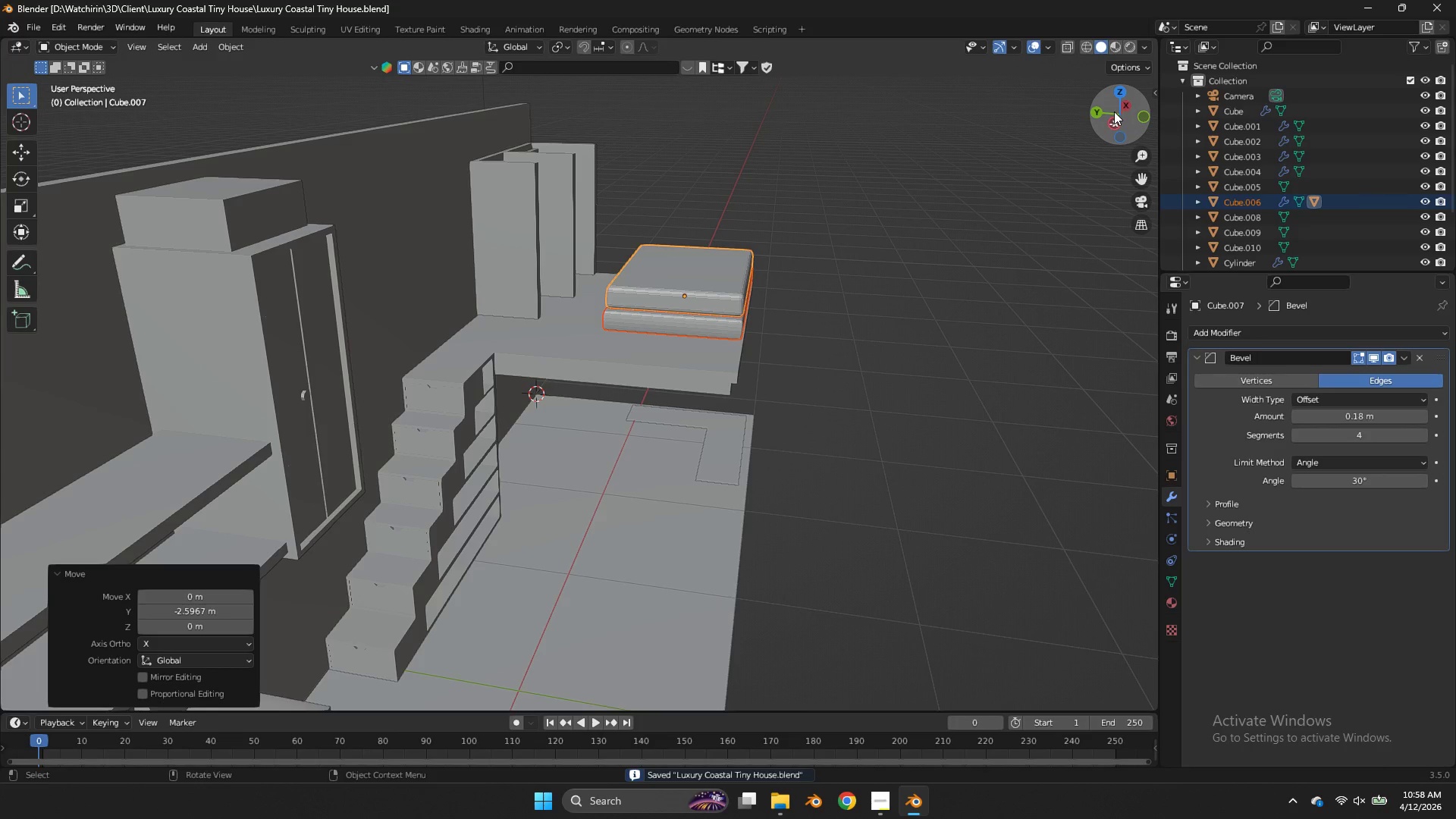 
wait(6.75)
 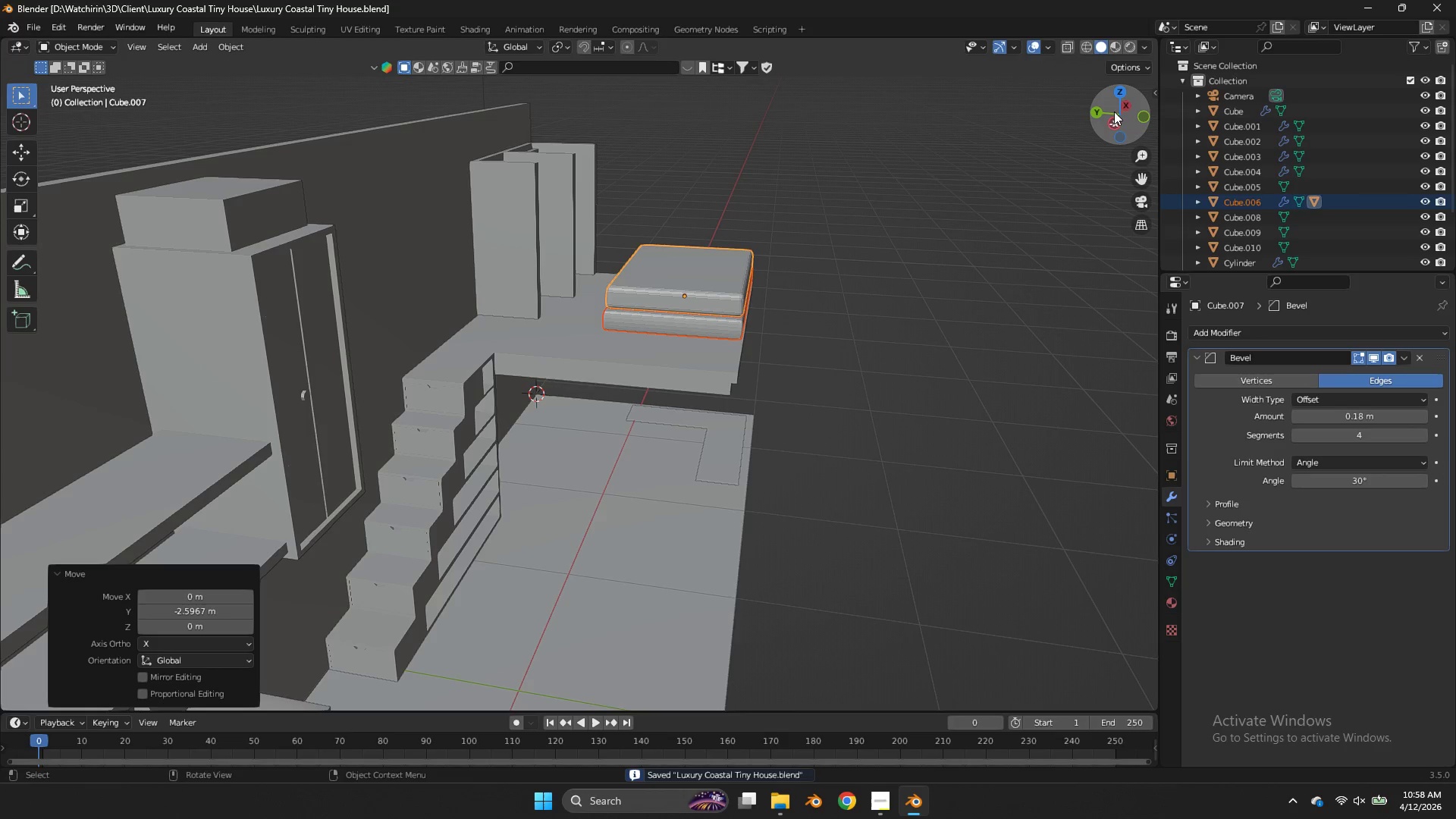 
key(Shift+W)
 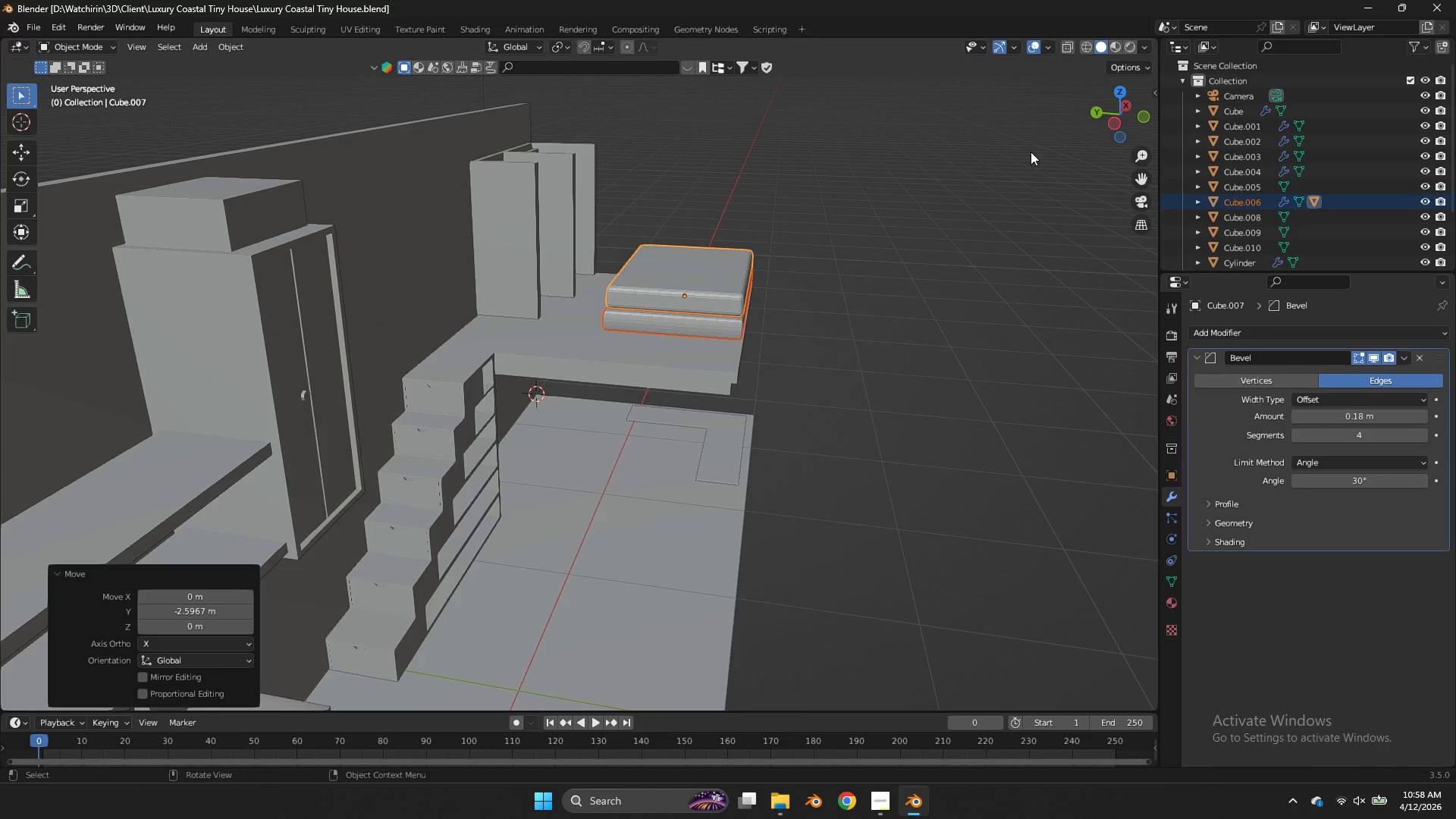 
key(Shift+W)
 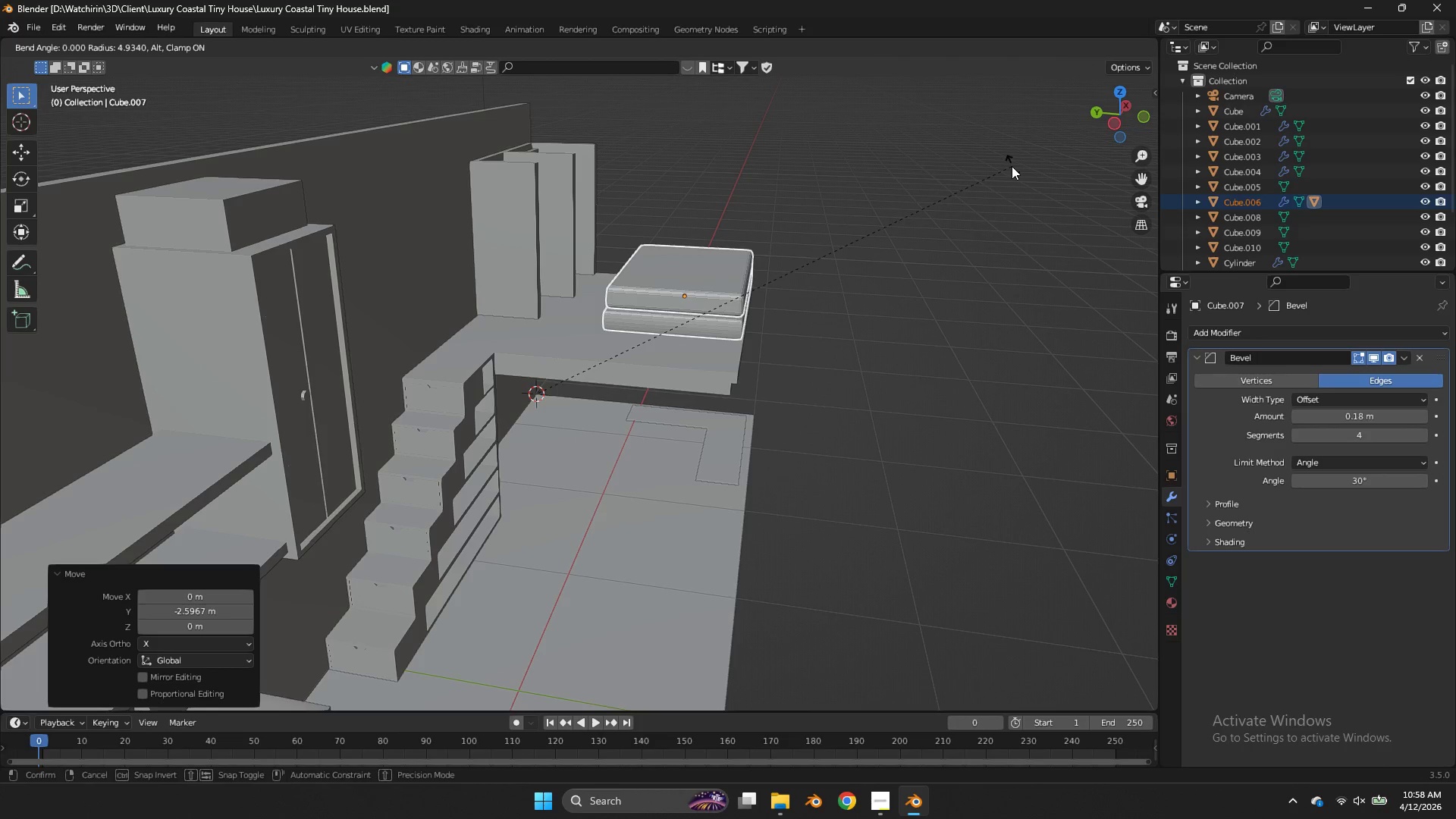 
right_click([1012, 166])
 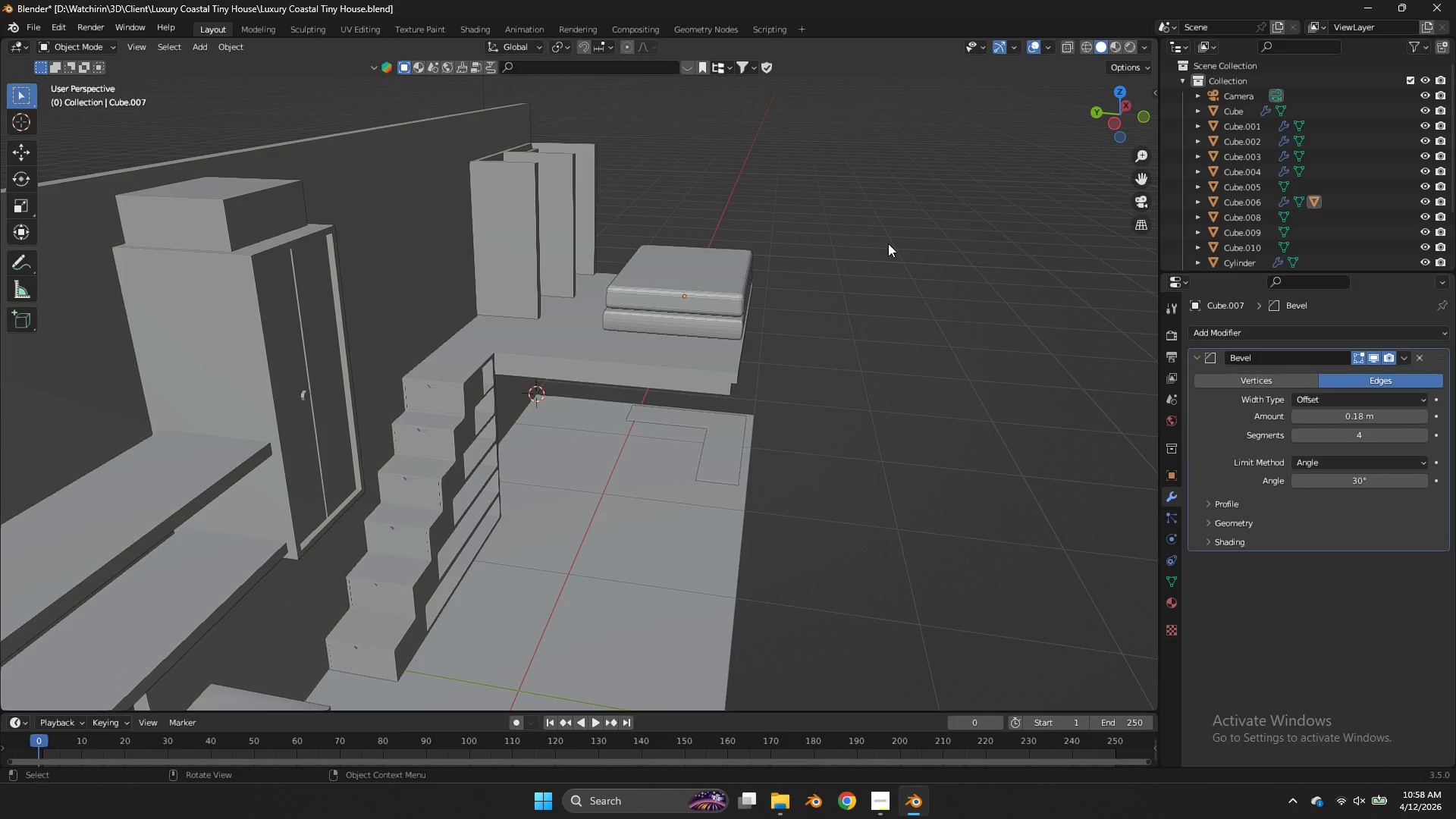 
key(Control+S)
 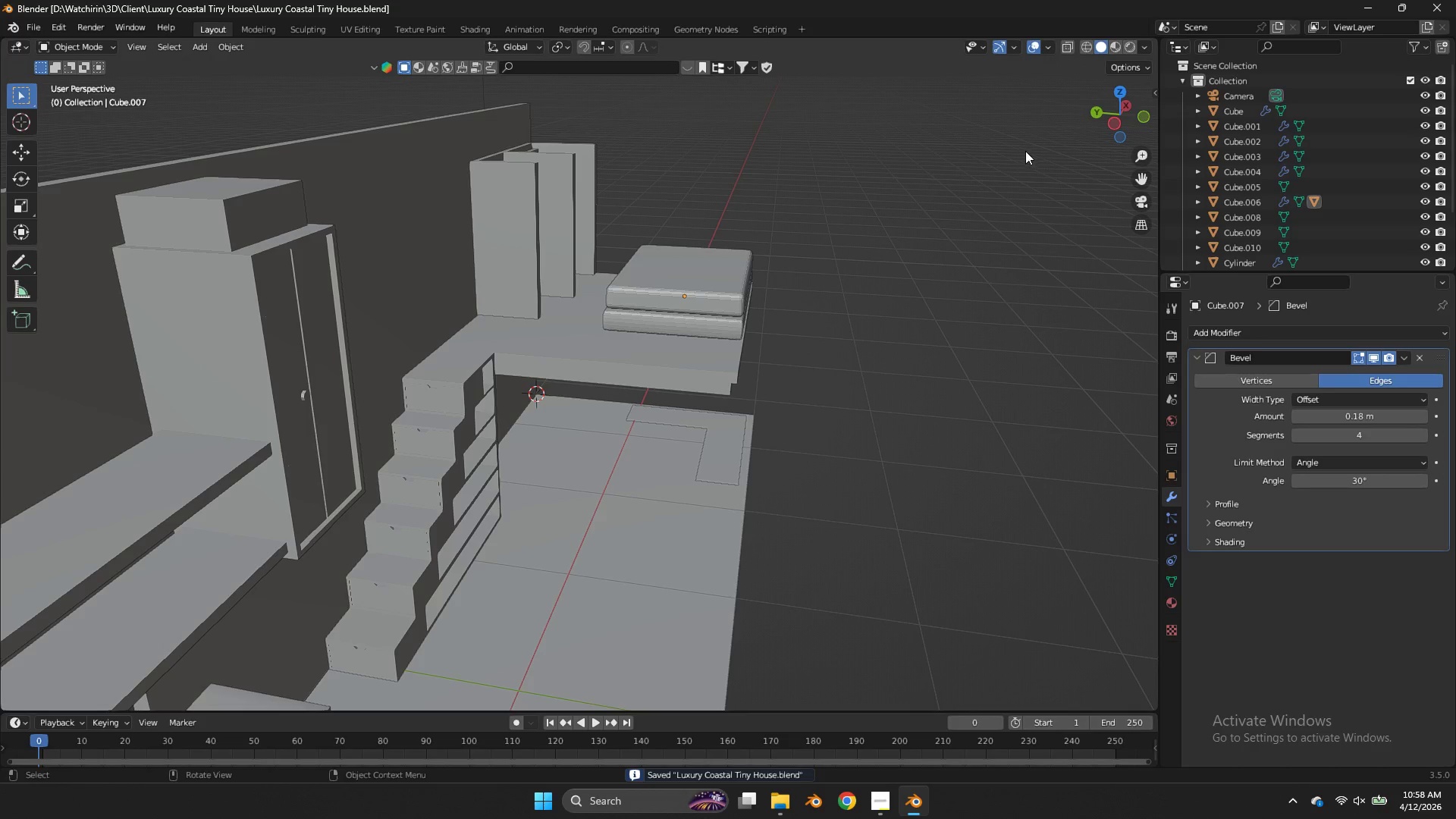 
left_click_drag(start_coordinate=[1138, 127], to_coordinate=[983, 91])
 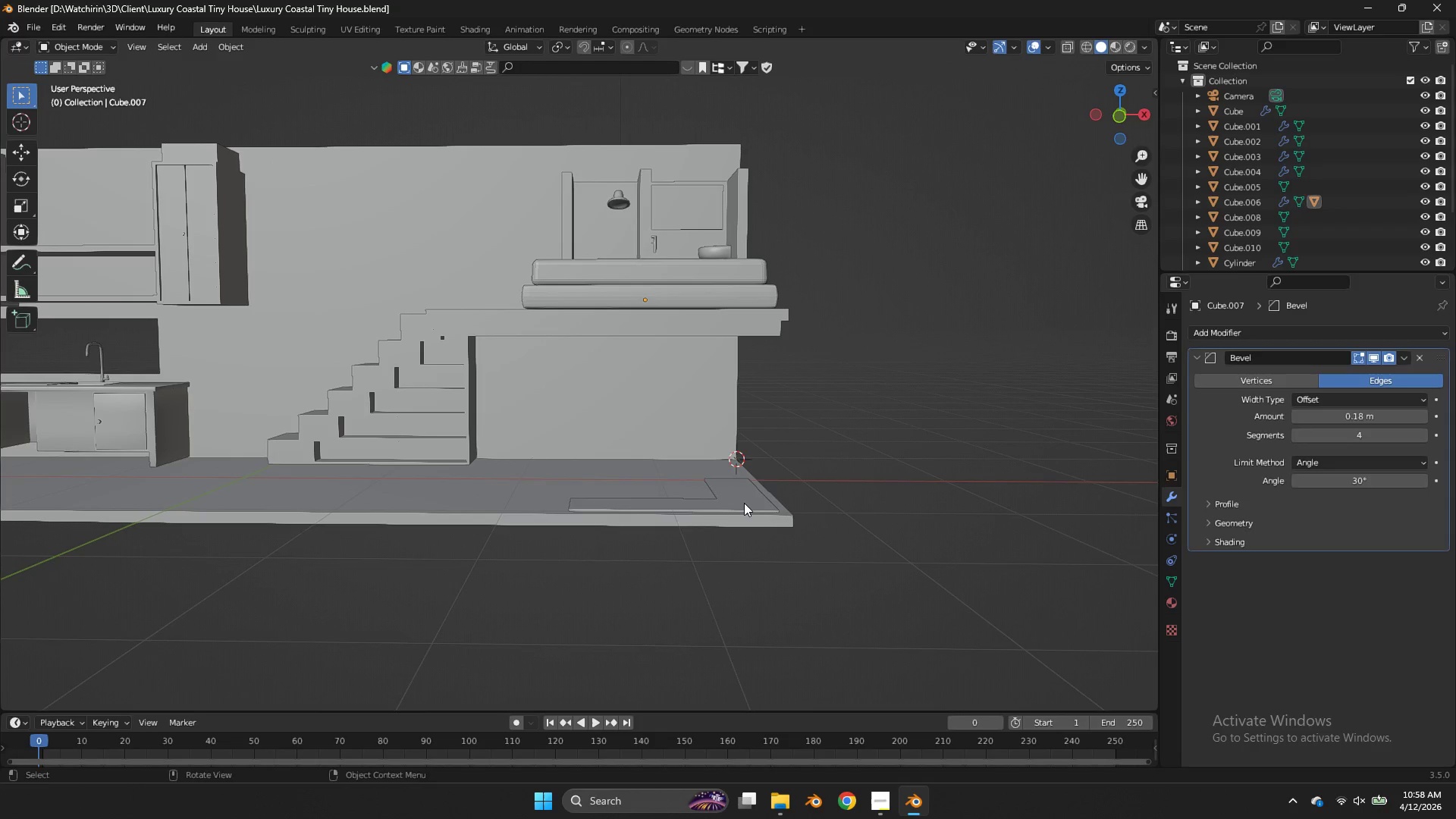 
left_click([742, 503])
 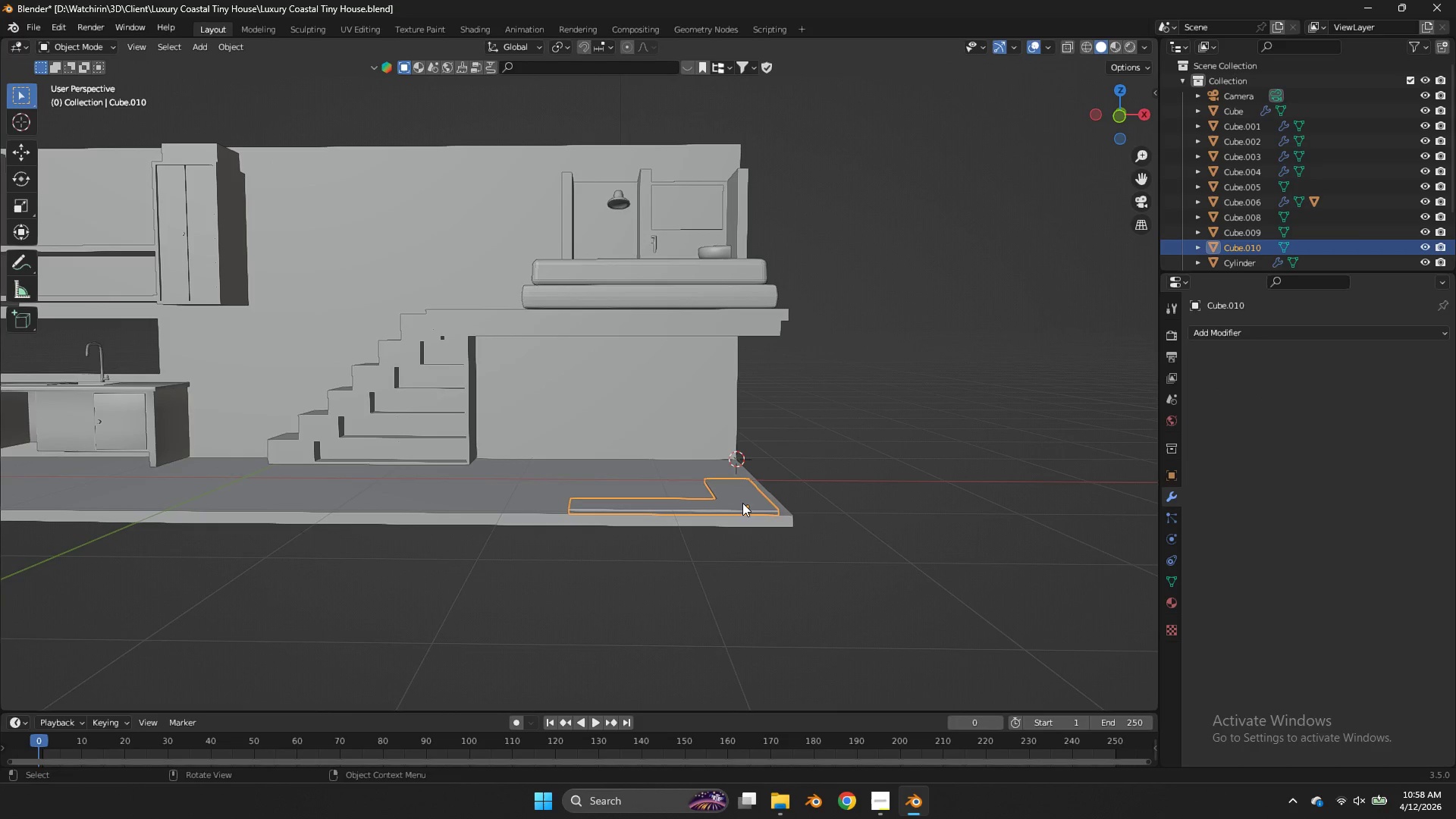 
key(NumpadDivide)
 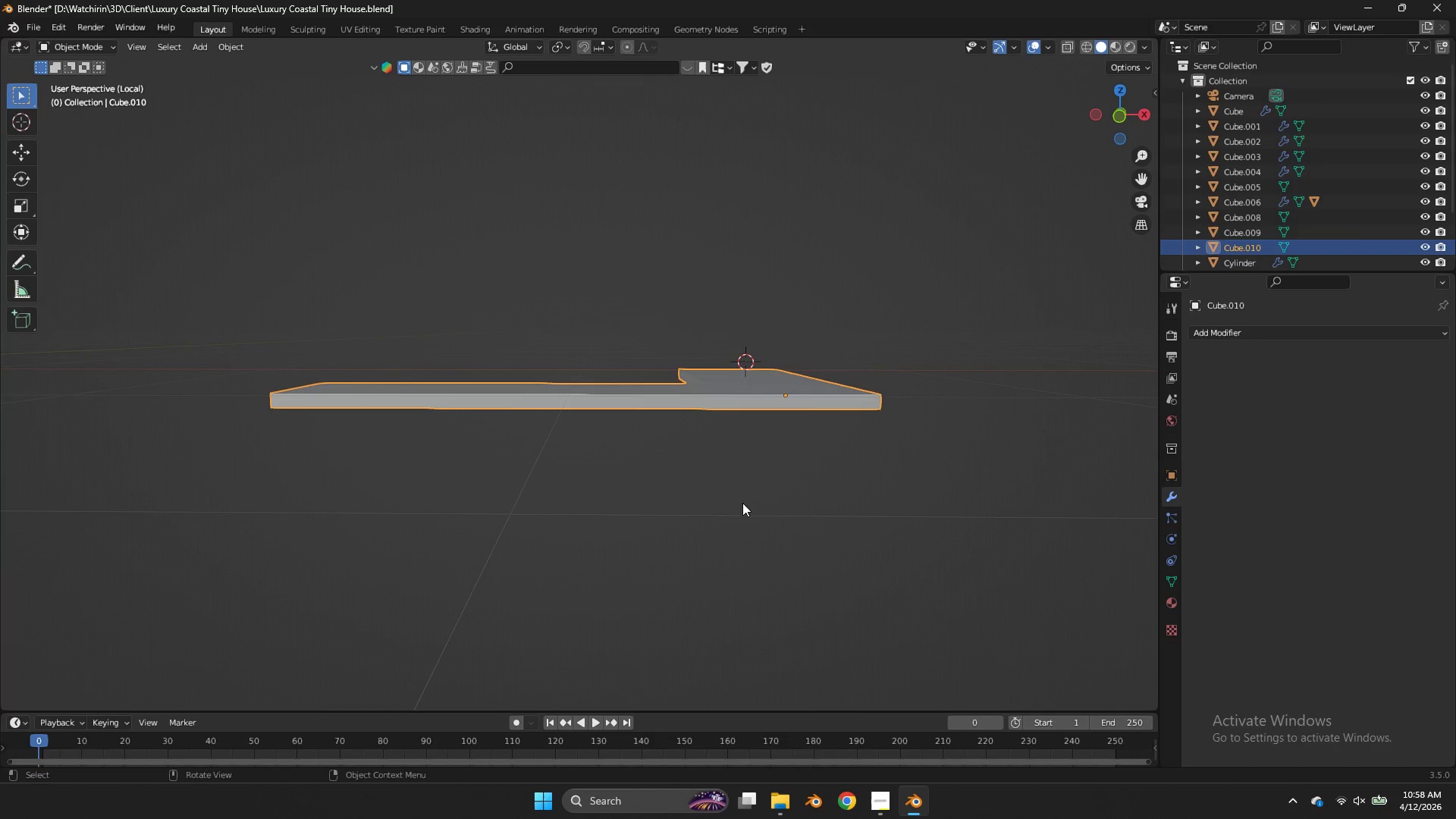 
key(Tab)
 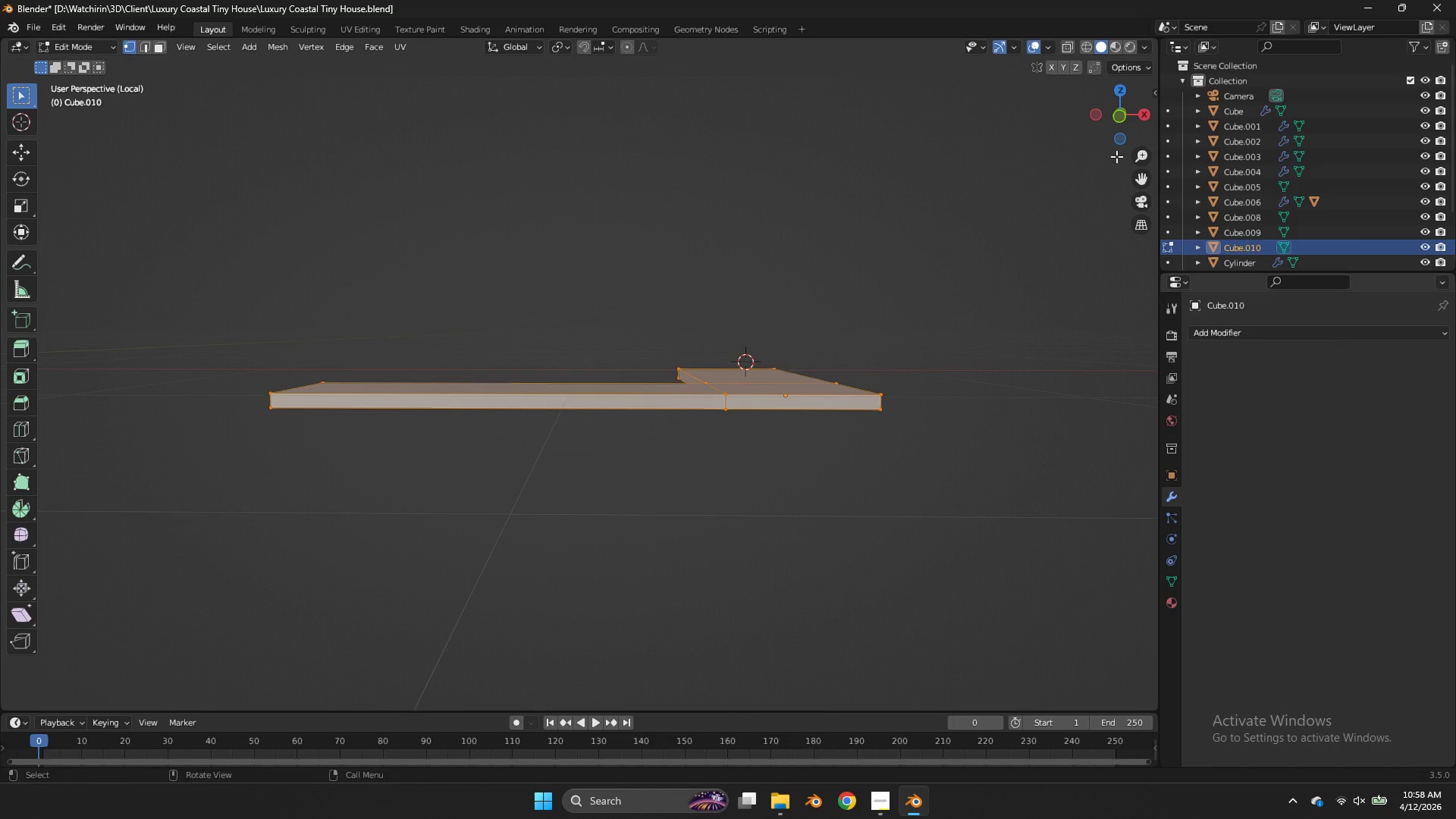 
left_click([1119, 121])
 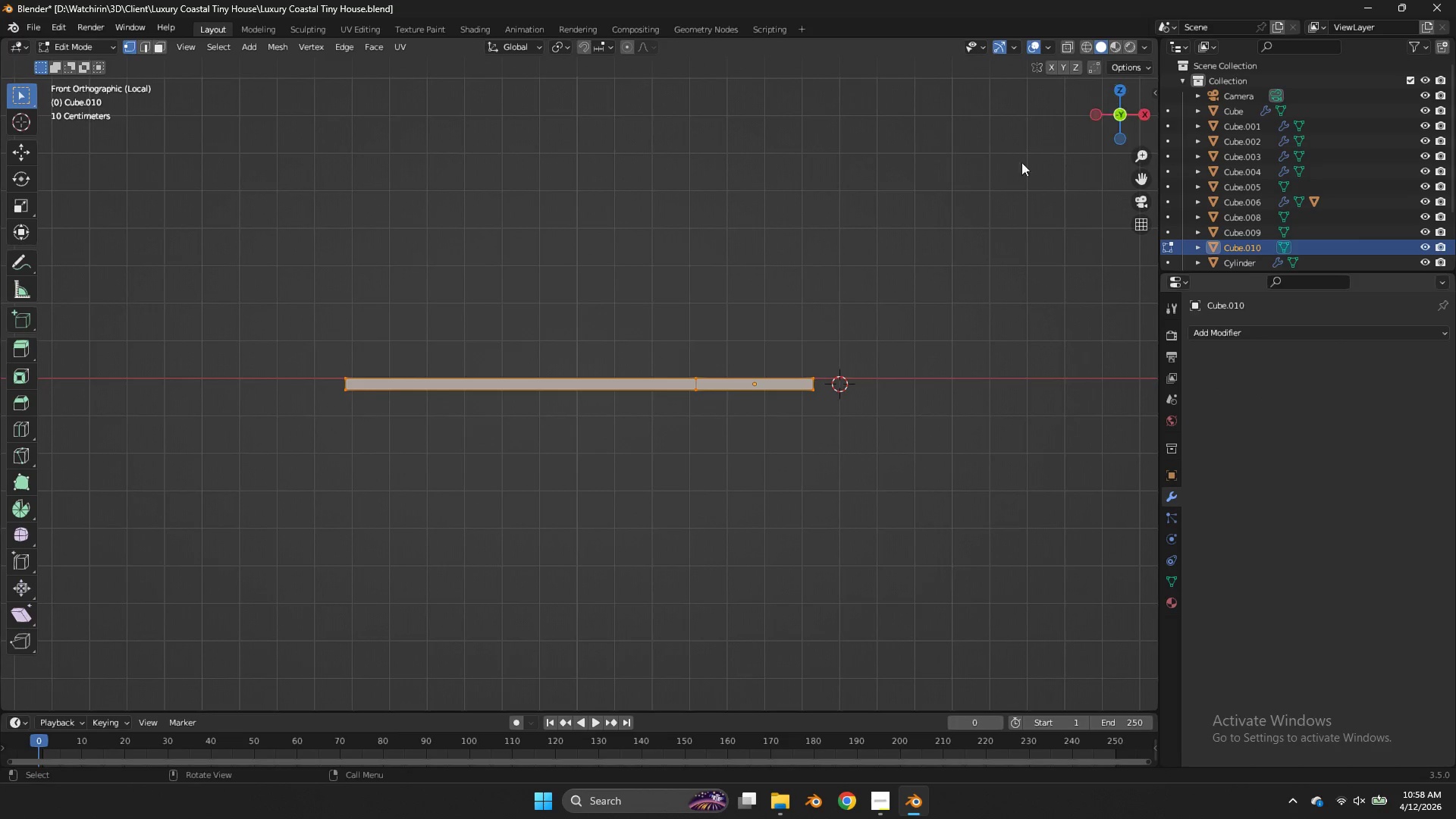 
type(zgz)
 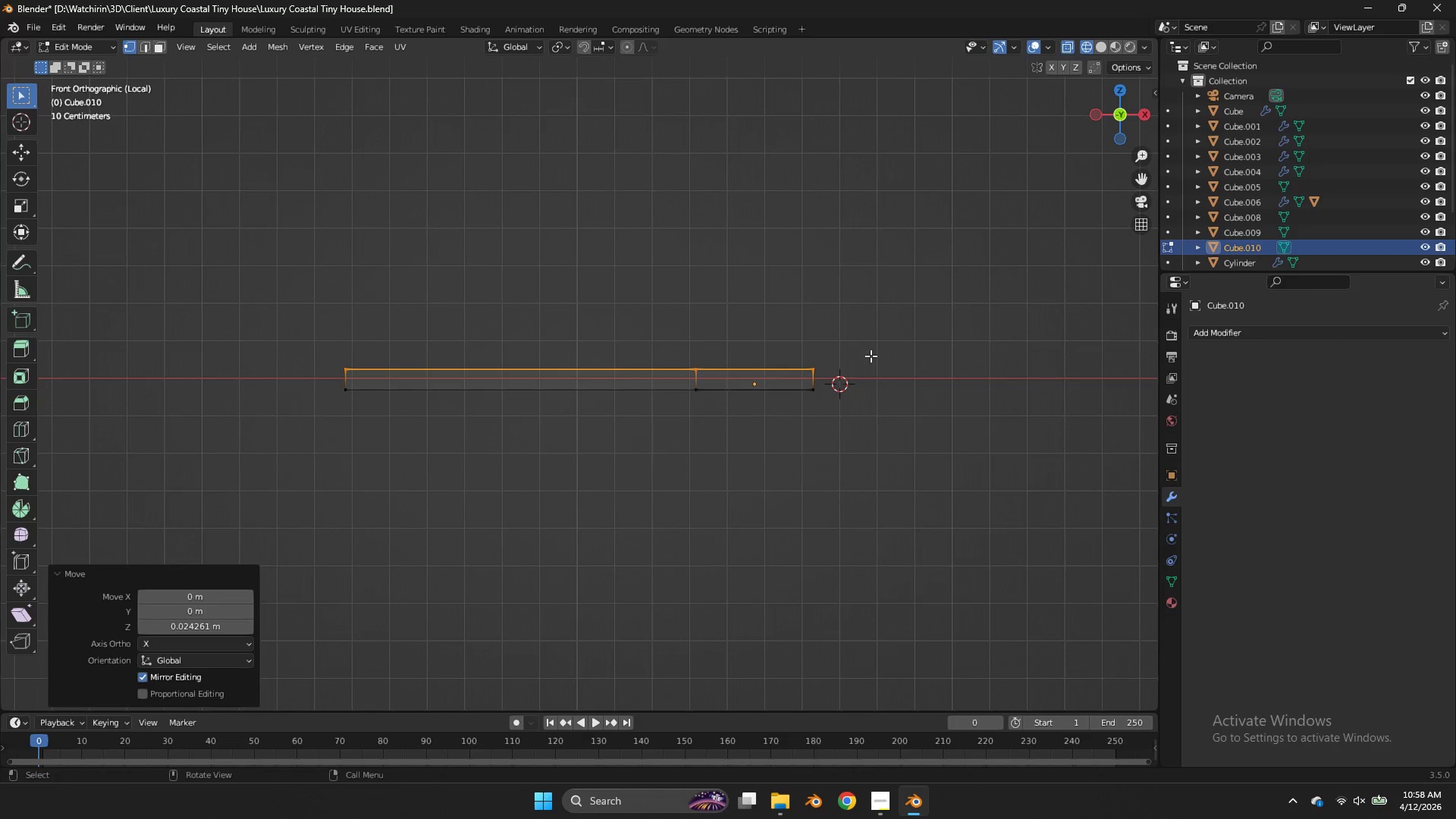 
left_click_drag(start_coordinate=[942, 295], to_coordinate=[312, 384])
 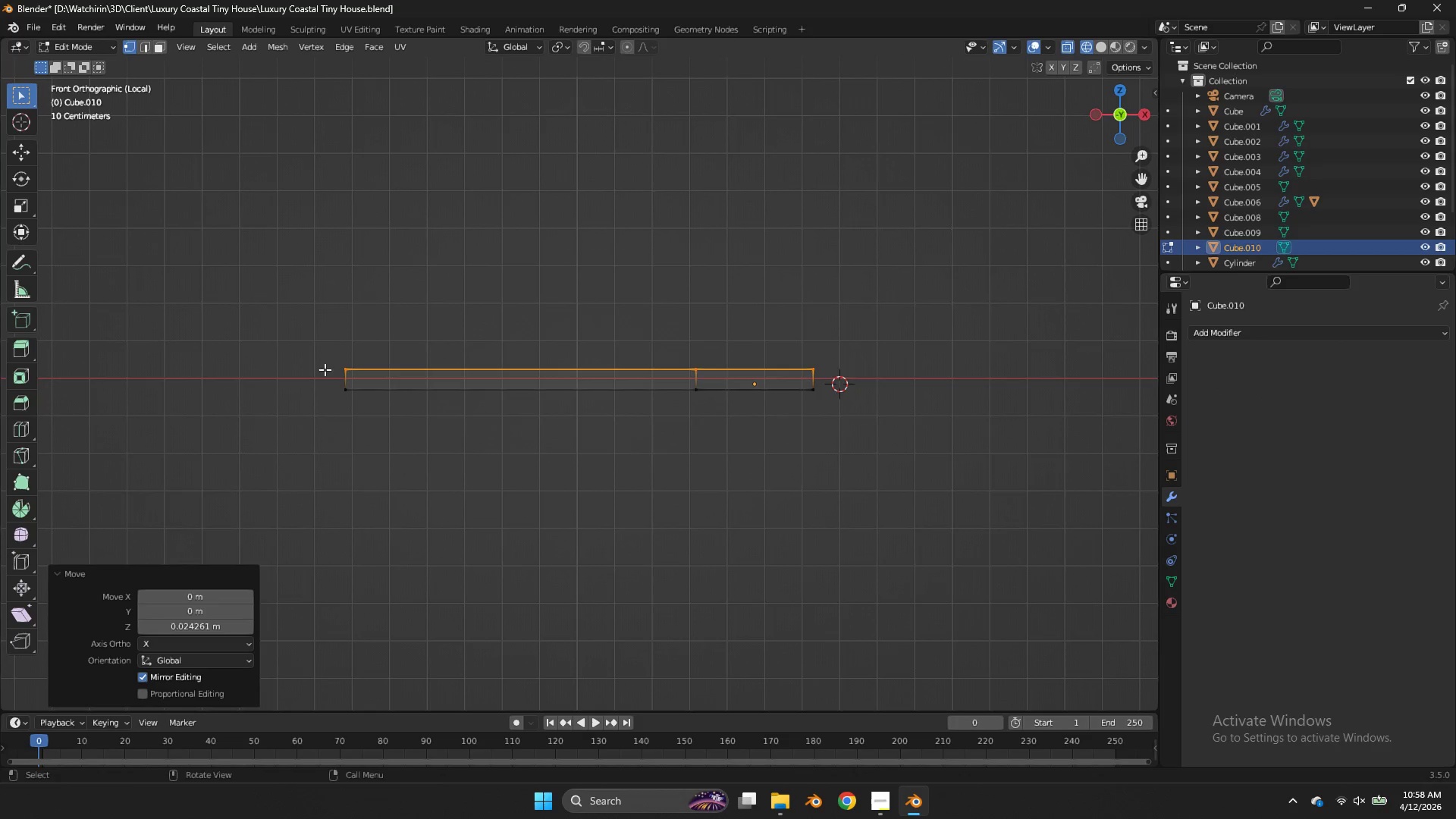 
key(Control+ControlLeft)
 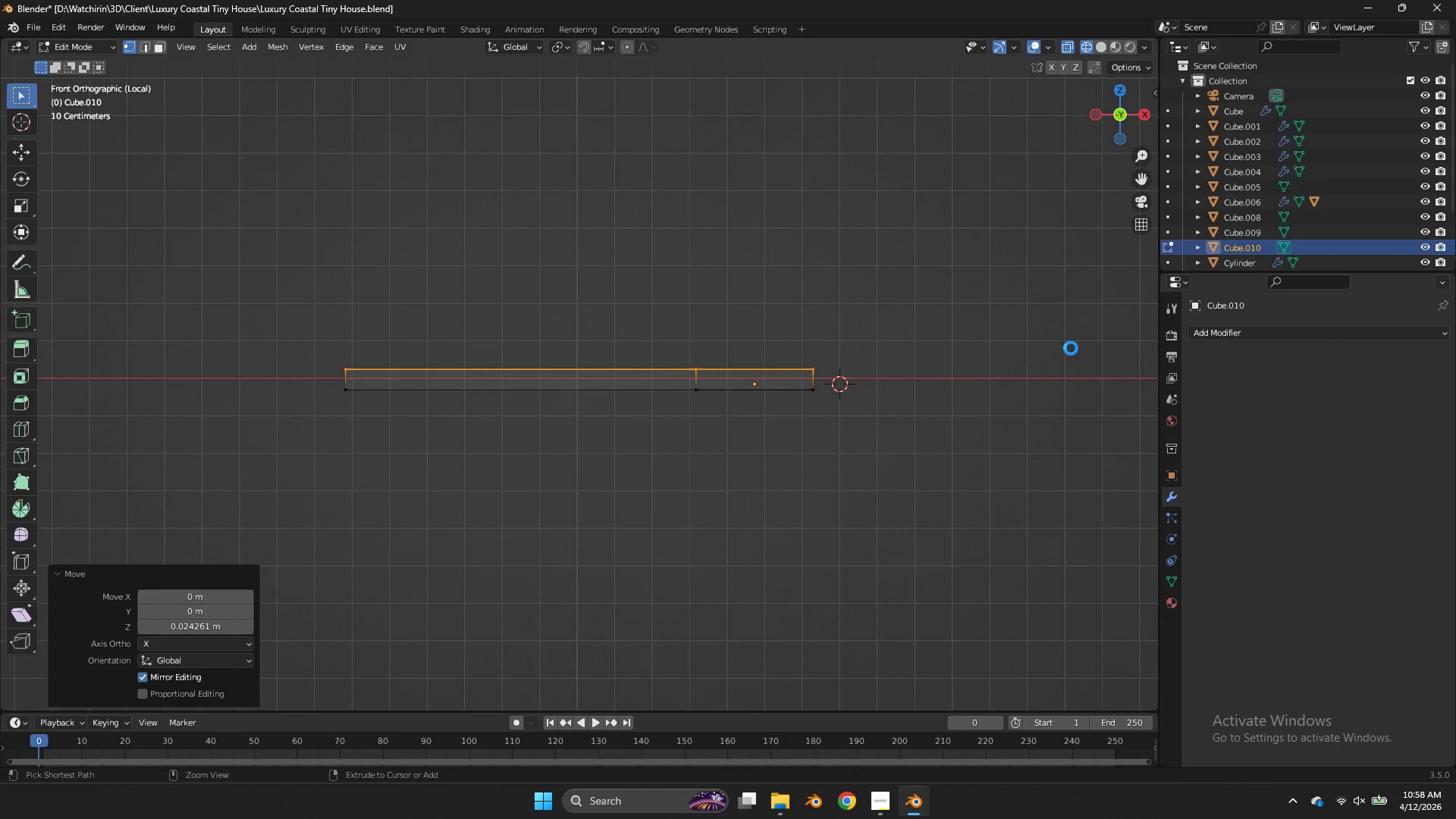 
key(Control+S)
 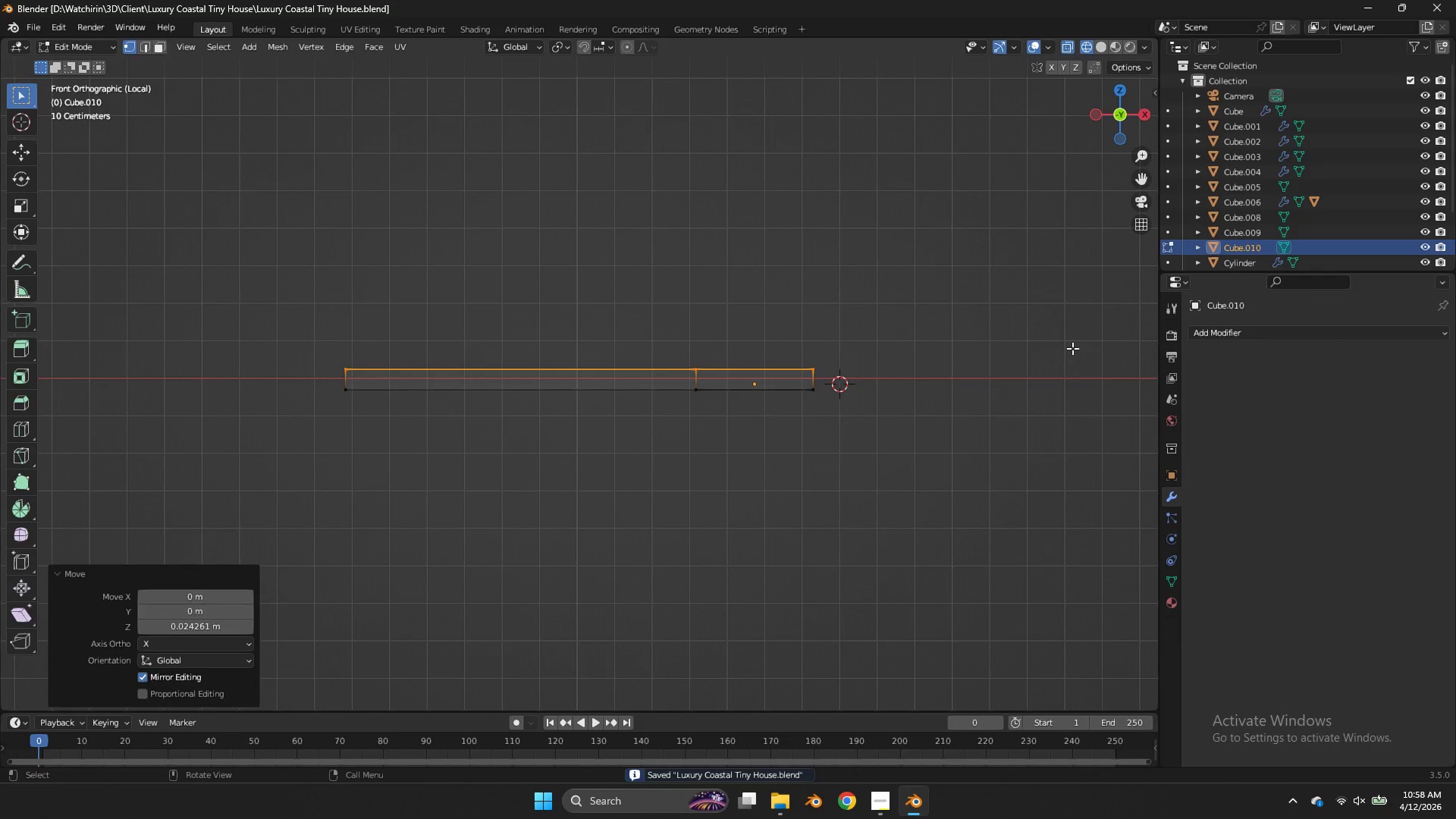 
key(Tab)
 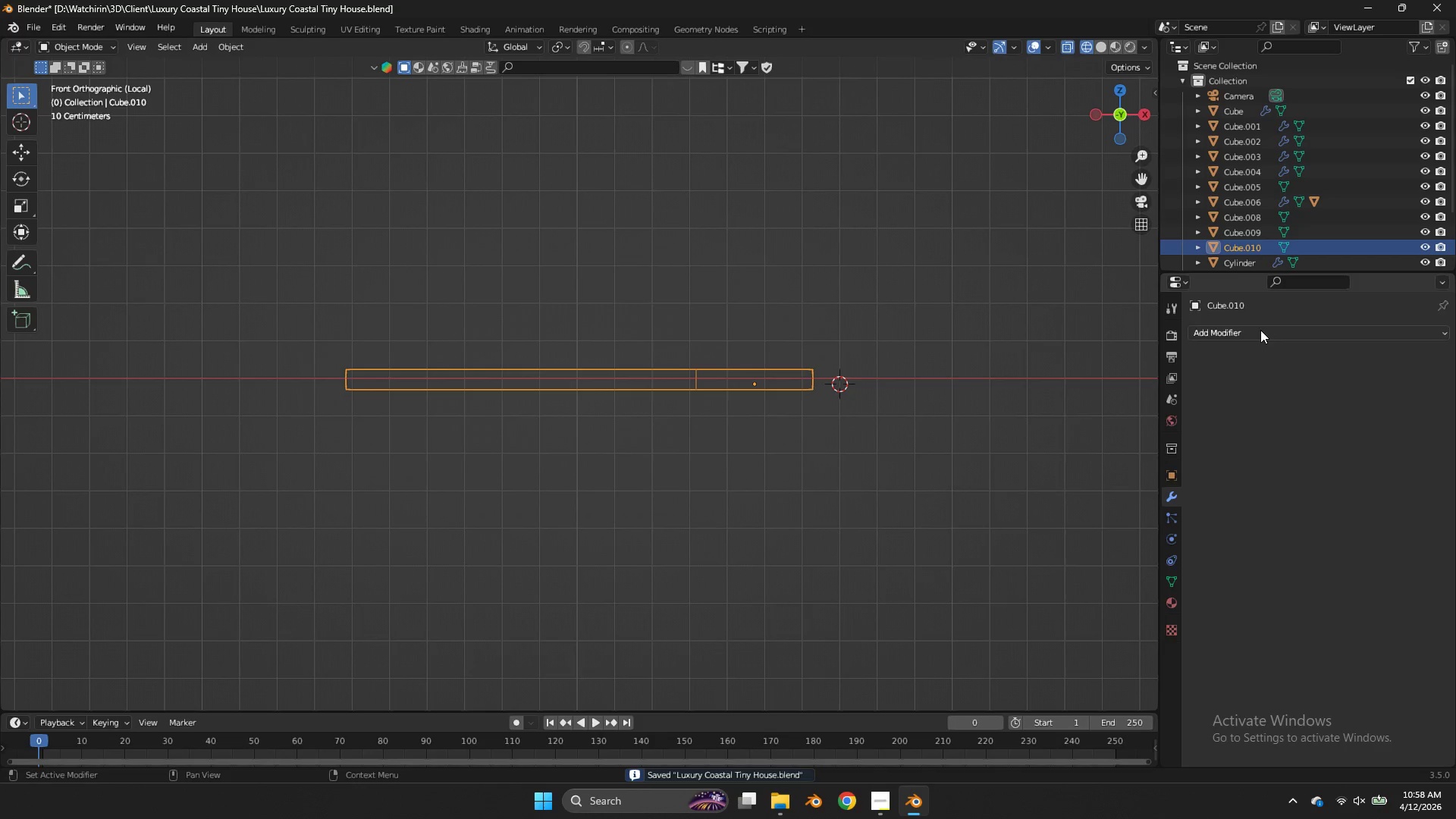 
left_click([1260, 328])
 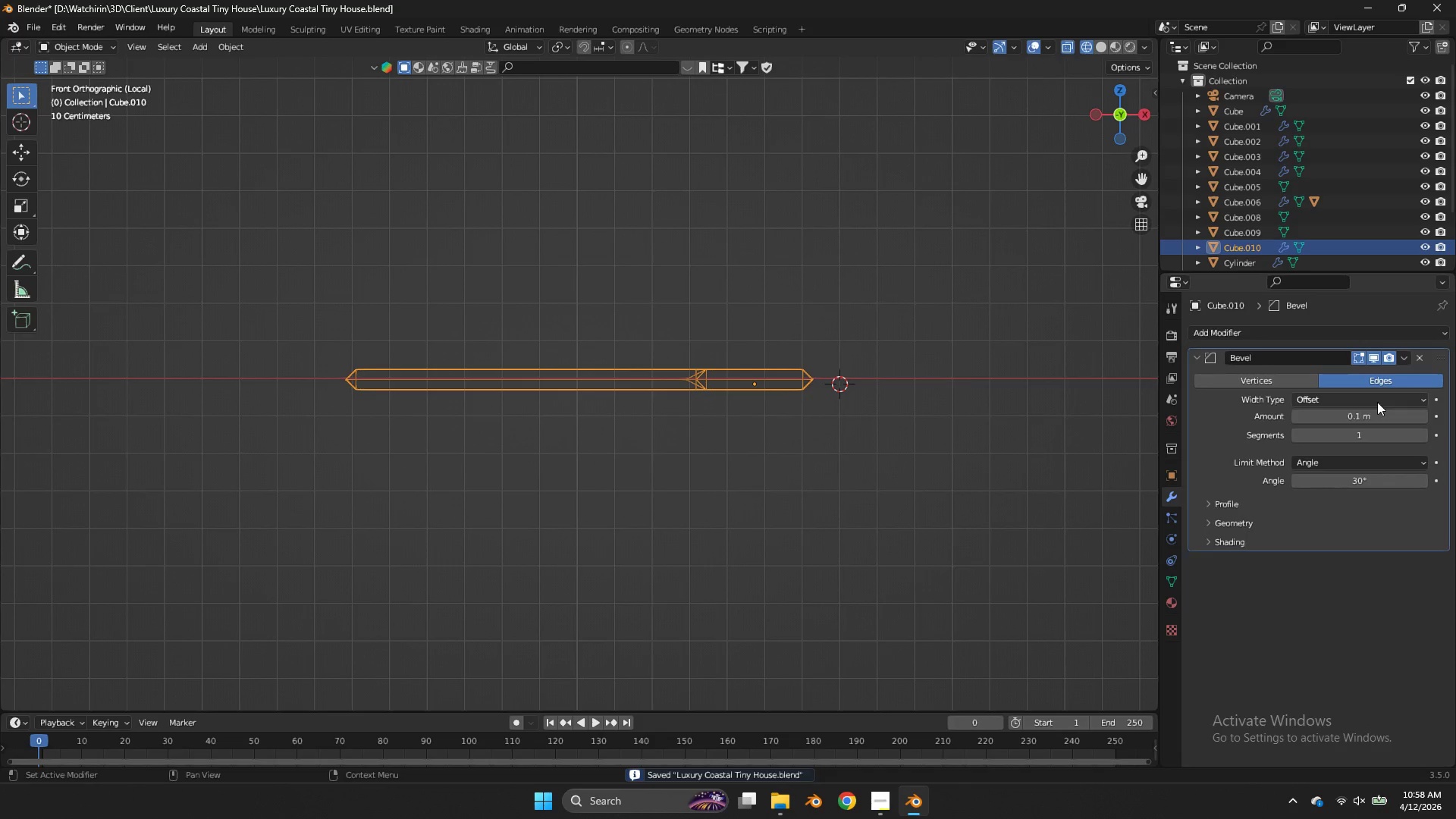 
left_click([1423, 430])
 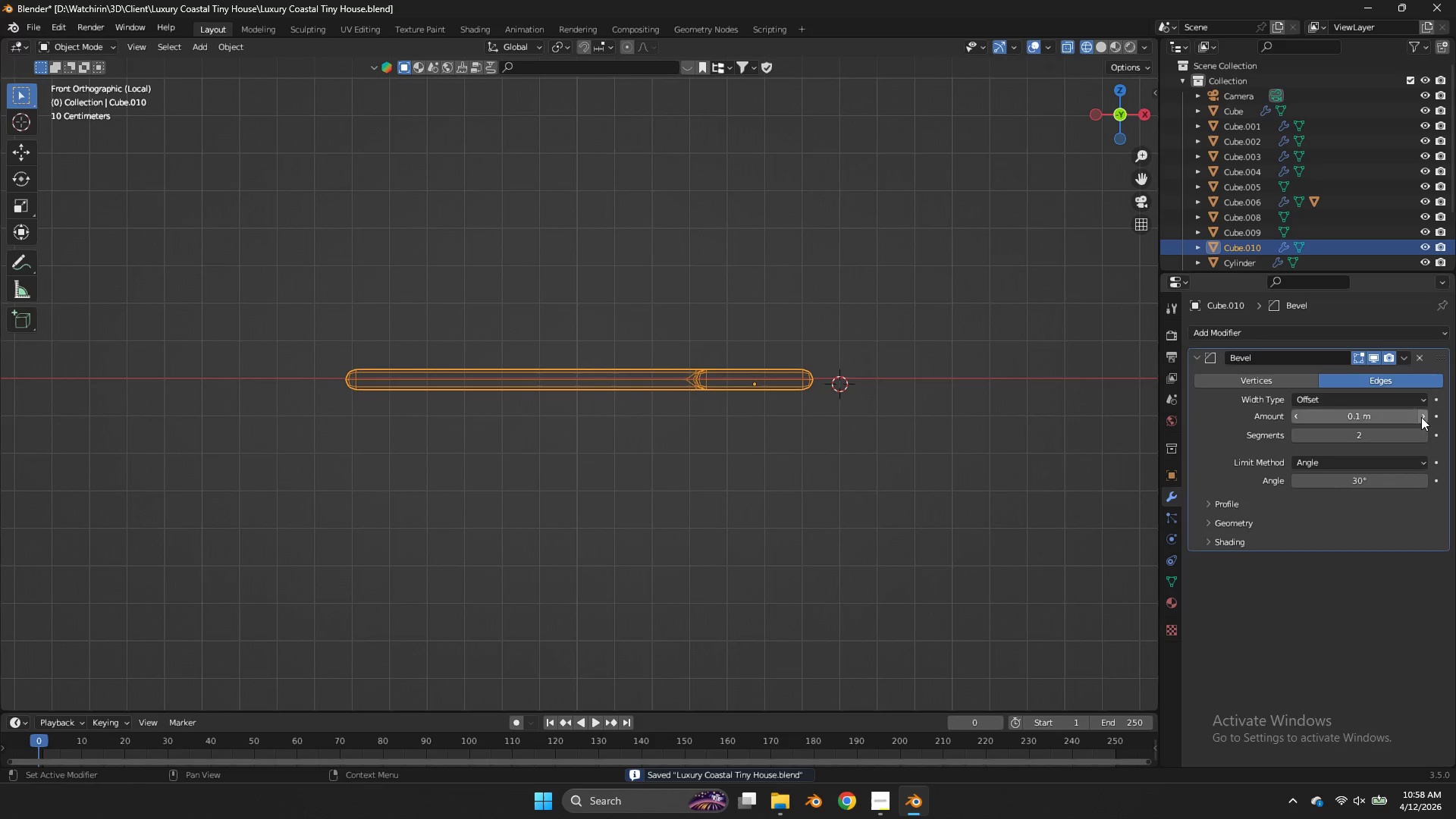 
left_click([1422, 417])
 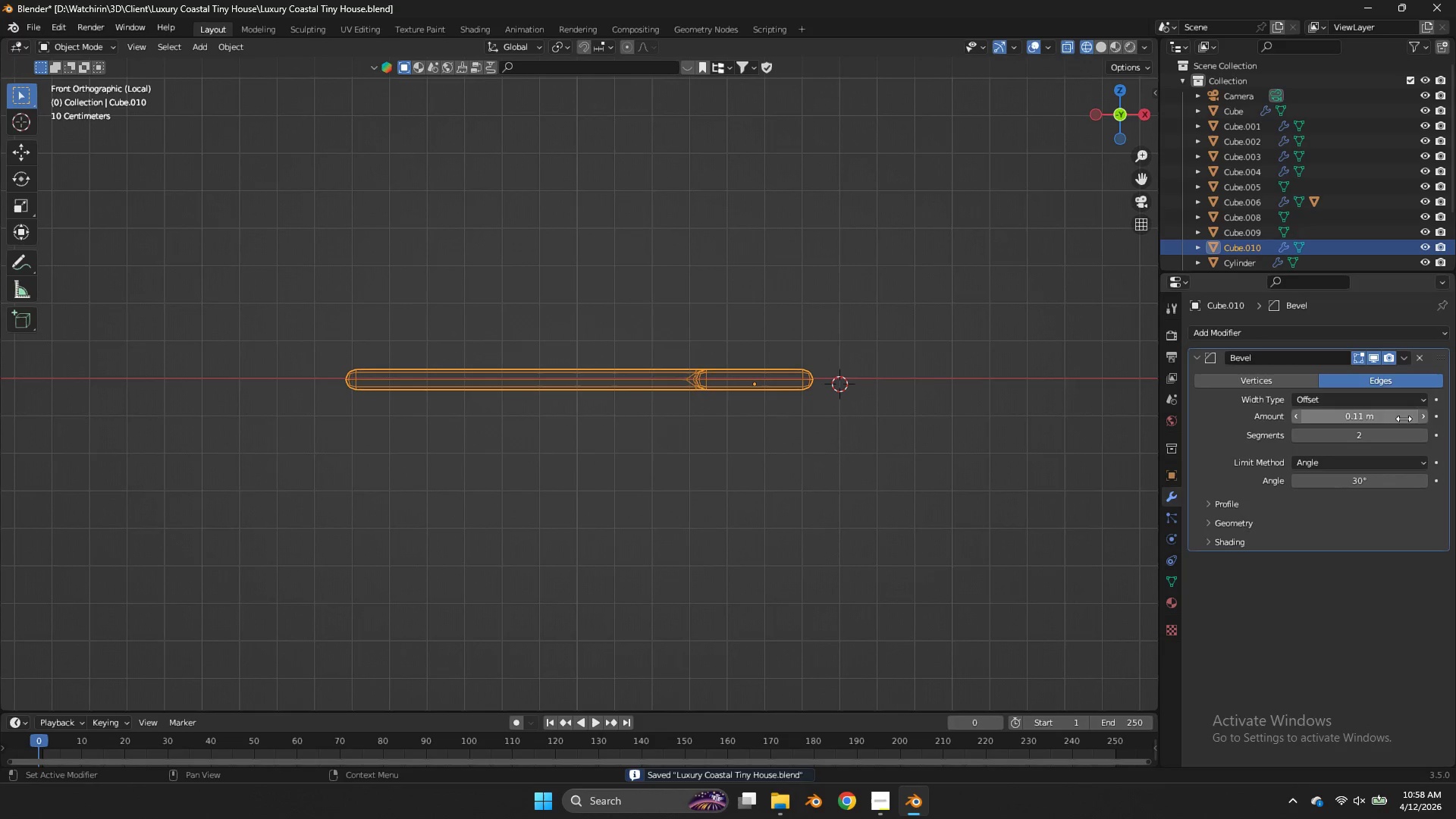 
left_click_drag(start_coordinate=[1397, 415], to_coordinate=[648, 413])
 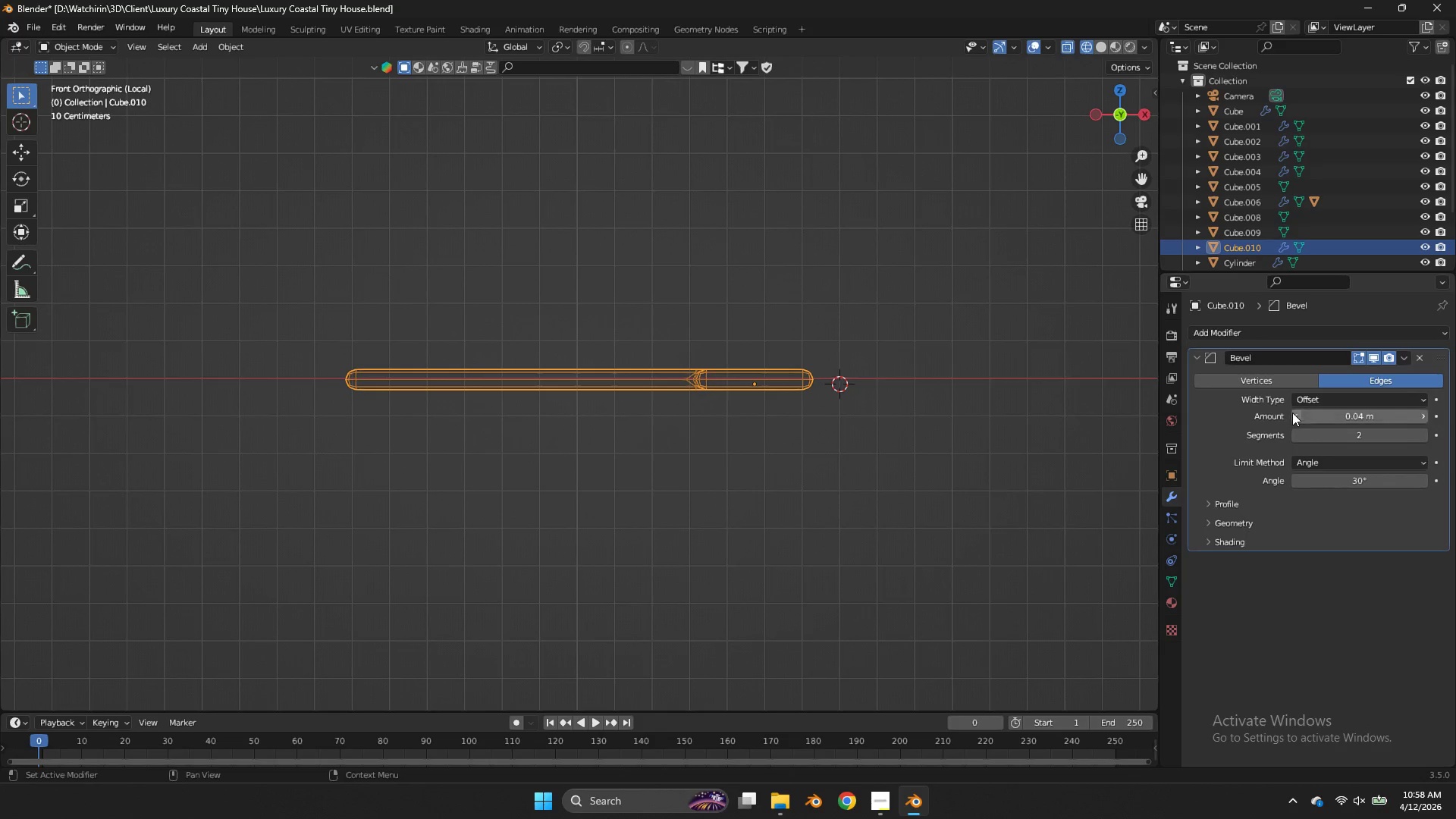 
double_click([1294, 413])
 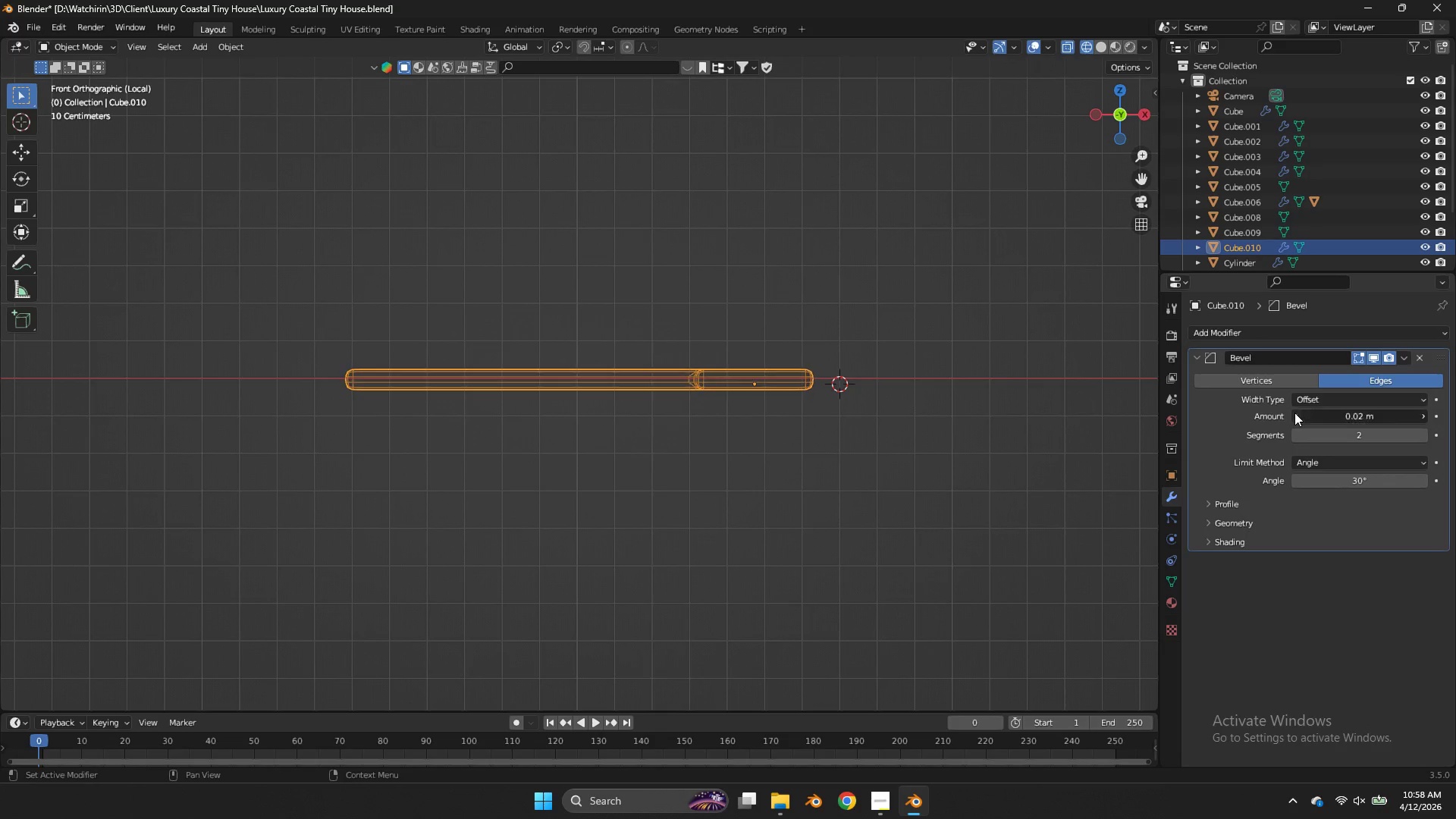 
triple_click([1294, 413])
 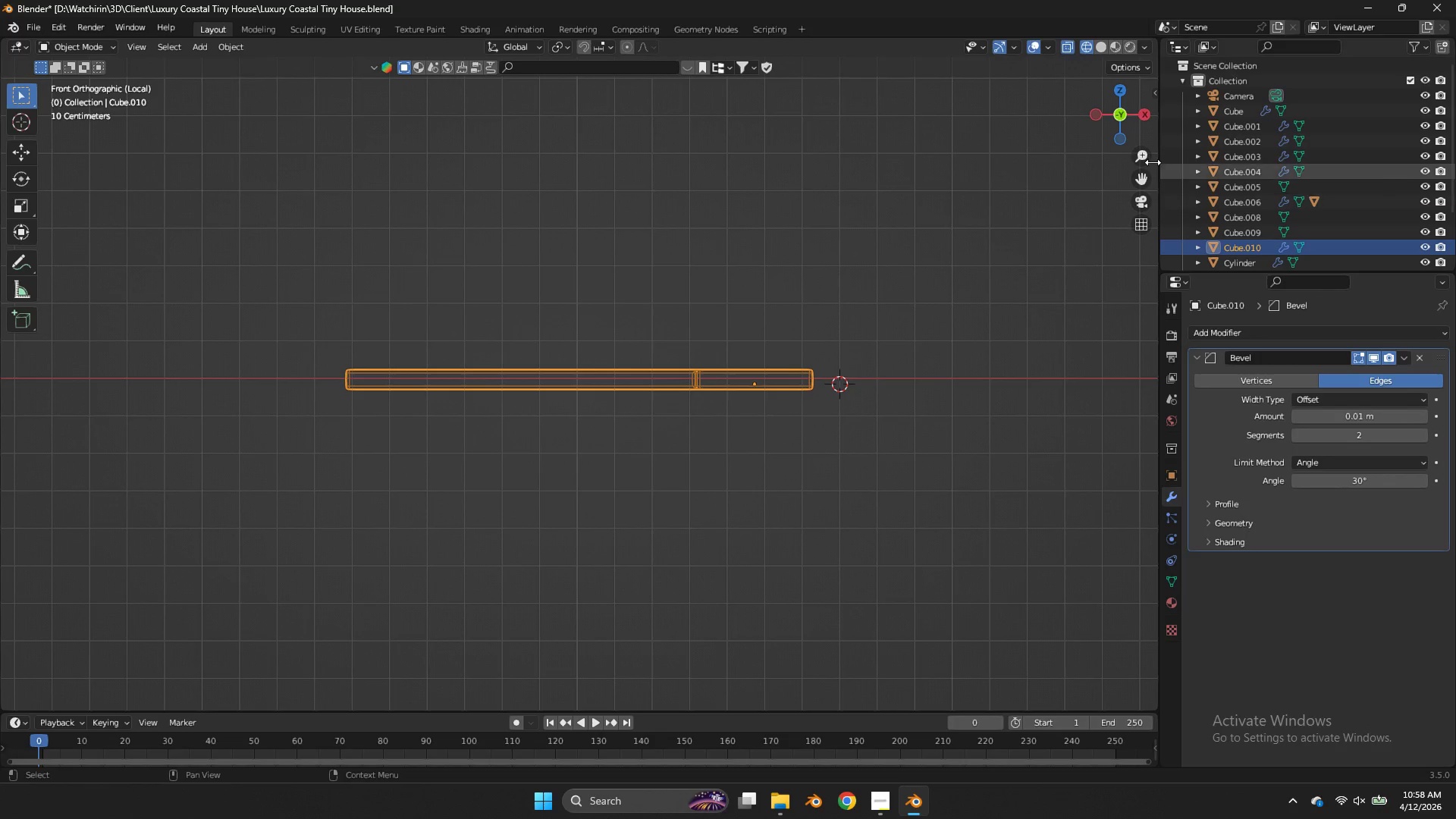 
left_click_drag(start_coordinate=[1127, 145], to_coordinate=[1176, 169])
 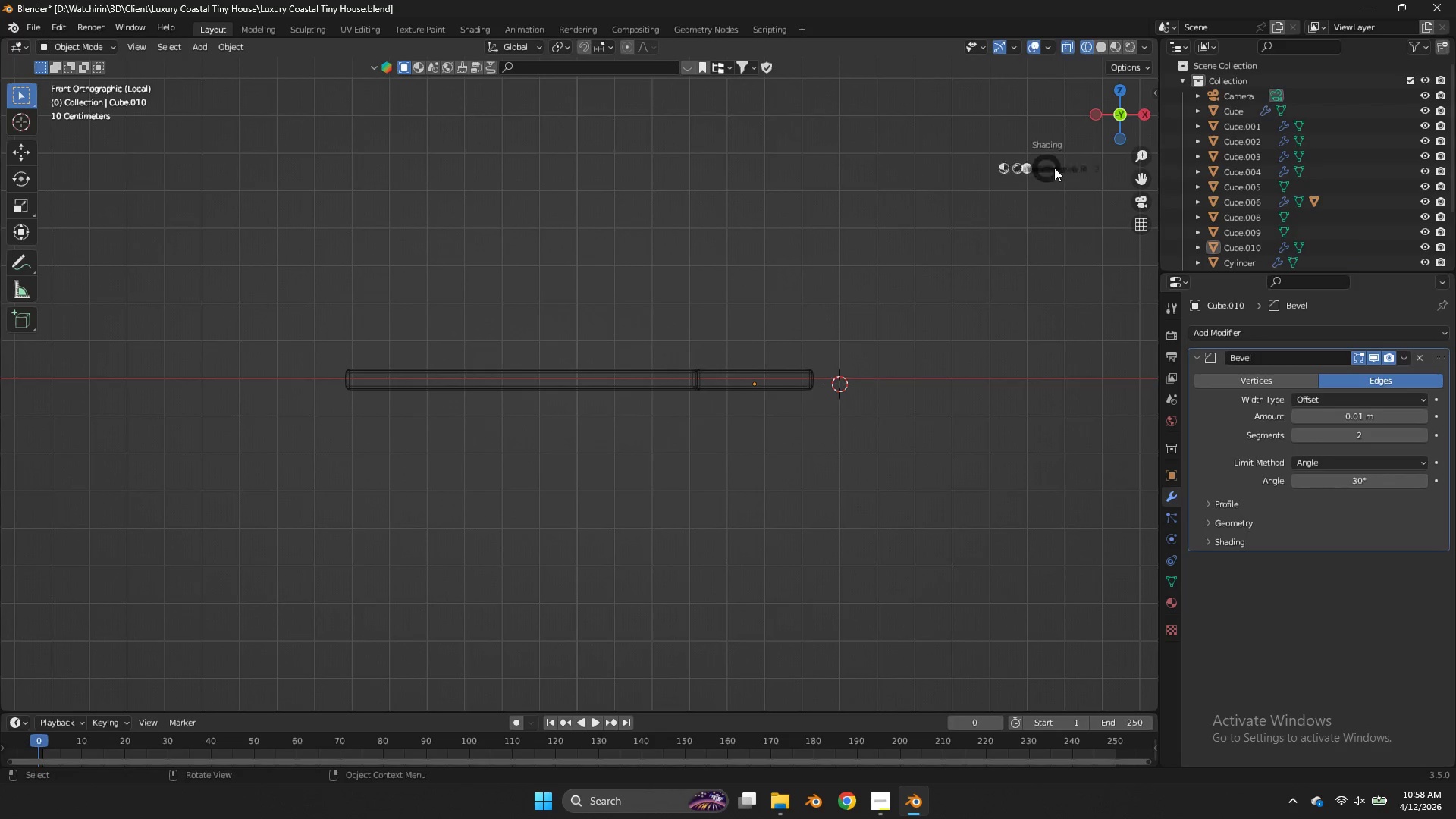 
key(Z)
 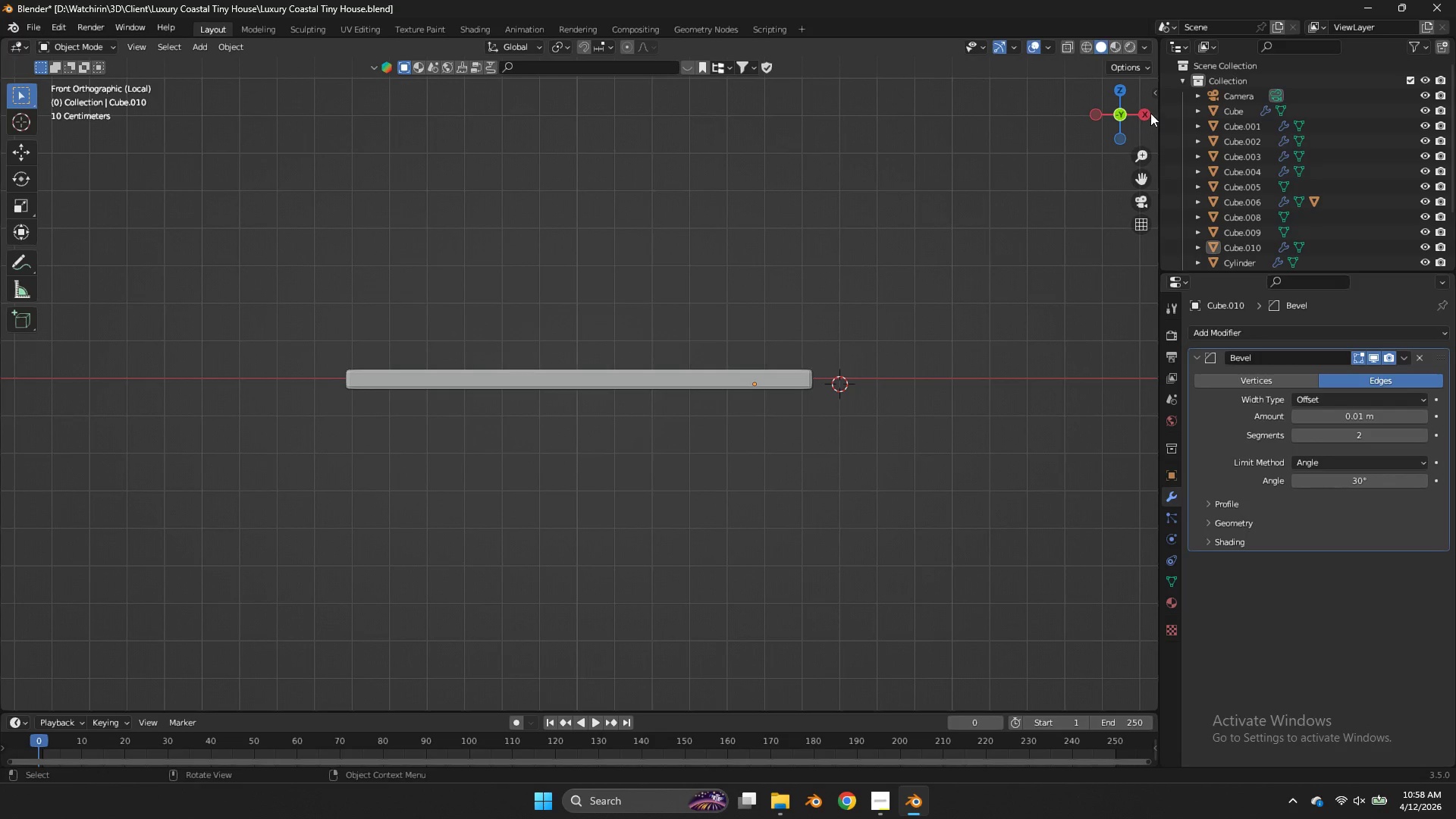 
left_click_drag(start_coordinate=[1151, 113], to_coordinate=[1107, 168])
 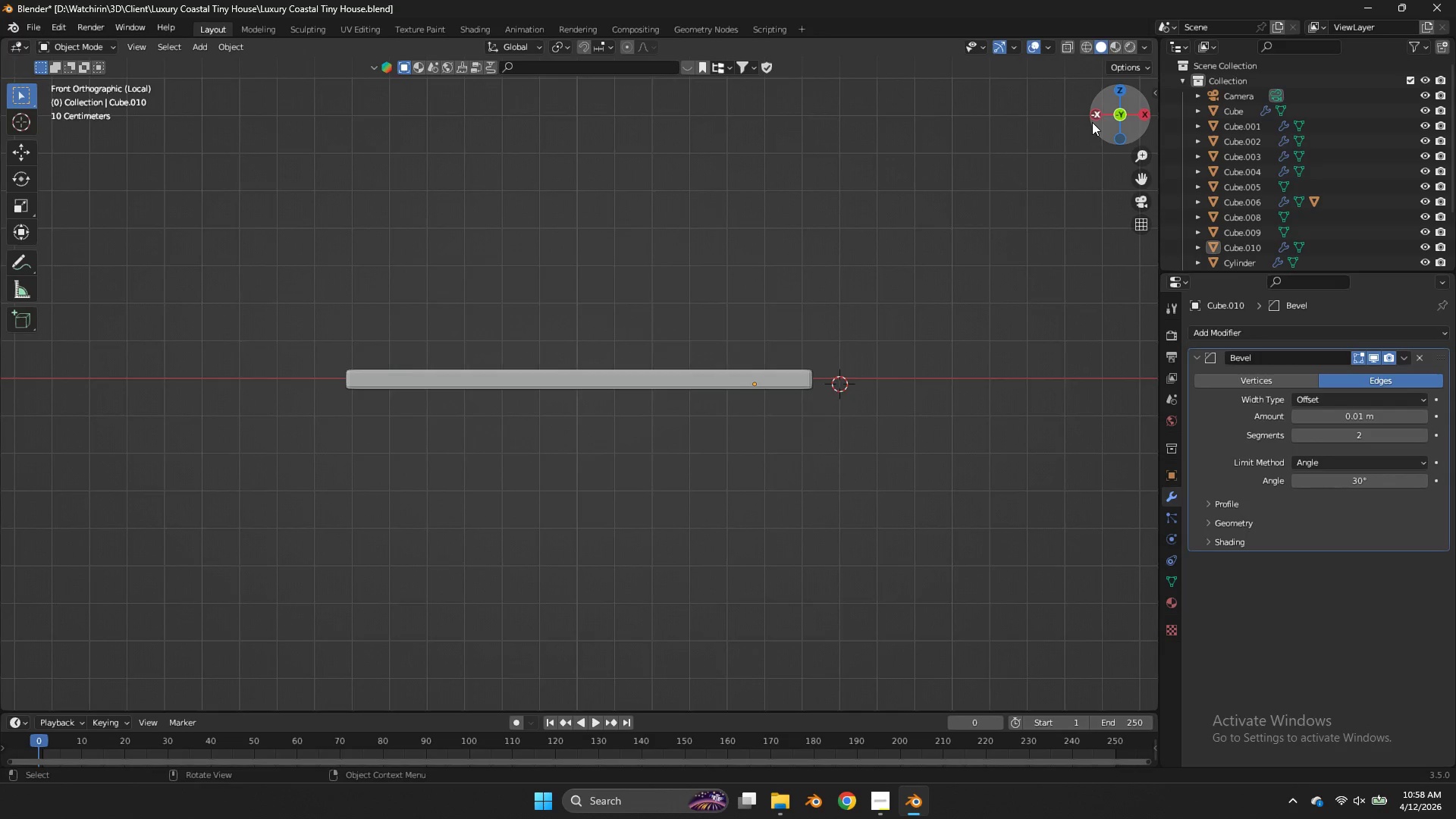 
left_click_drag(start_coordinate=[1092, 122], to_coordinate=[1037, 161])
 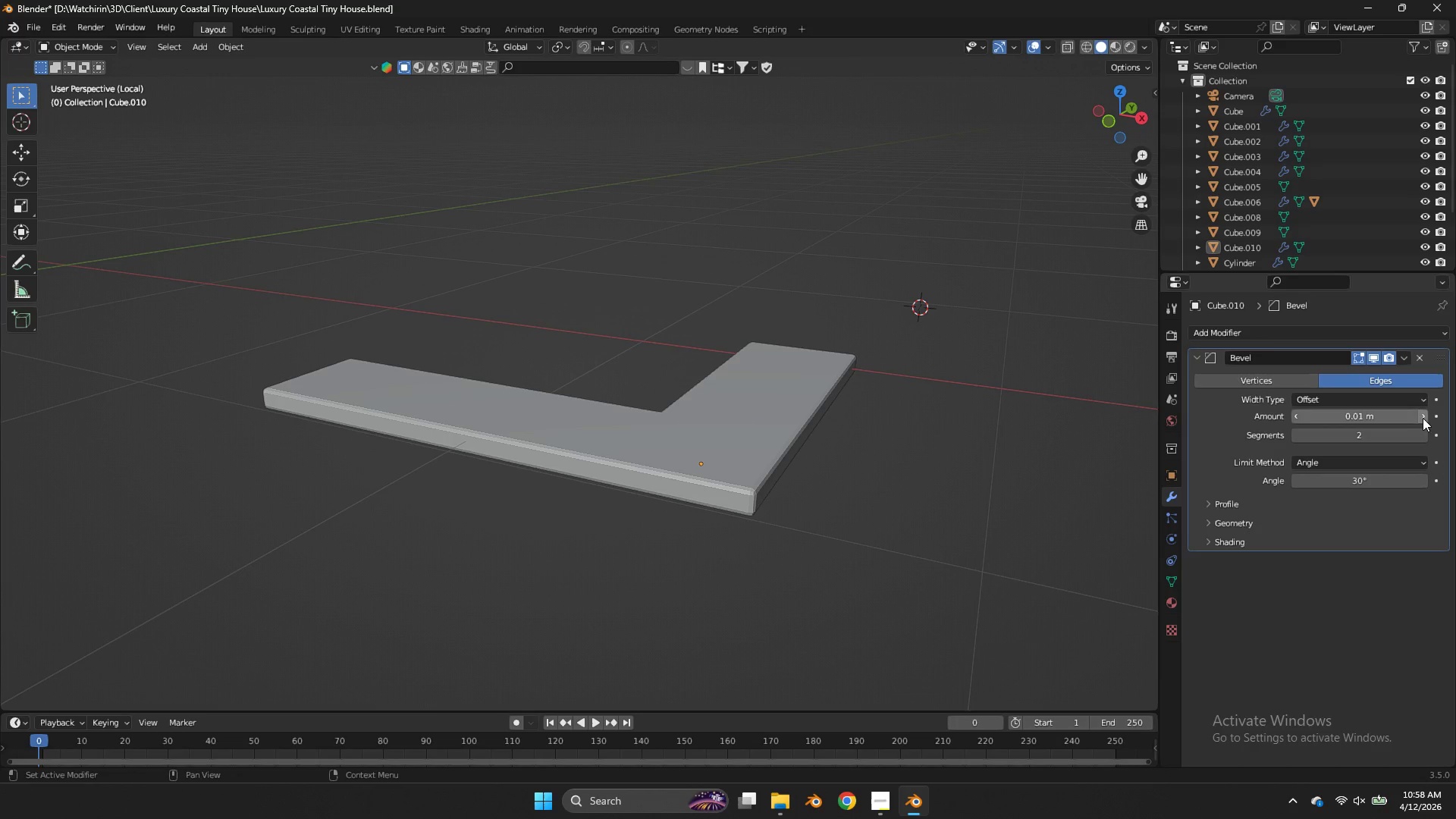 
left_click([1424, 418])
 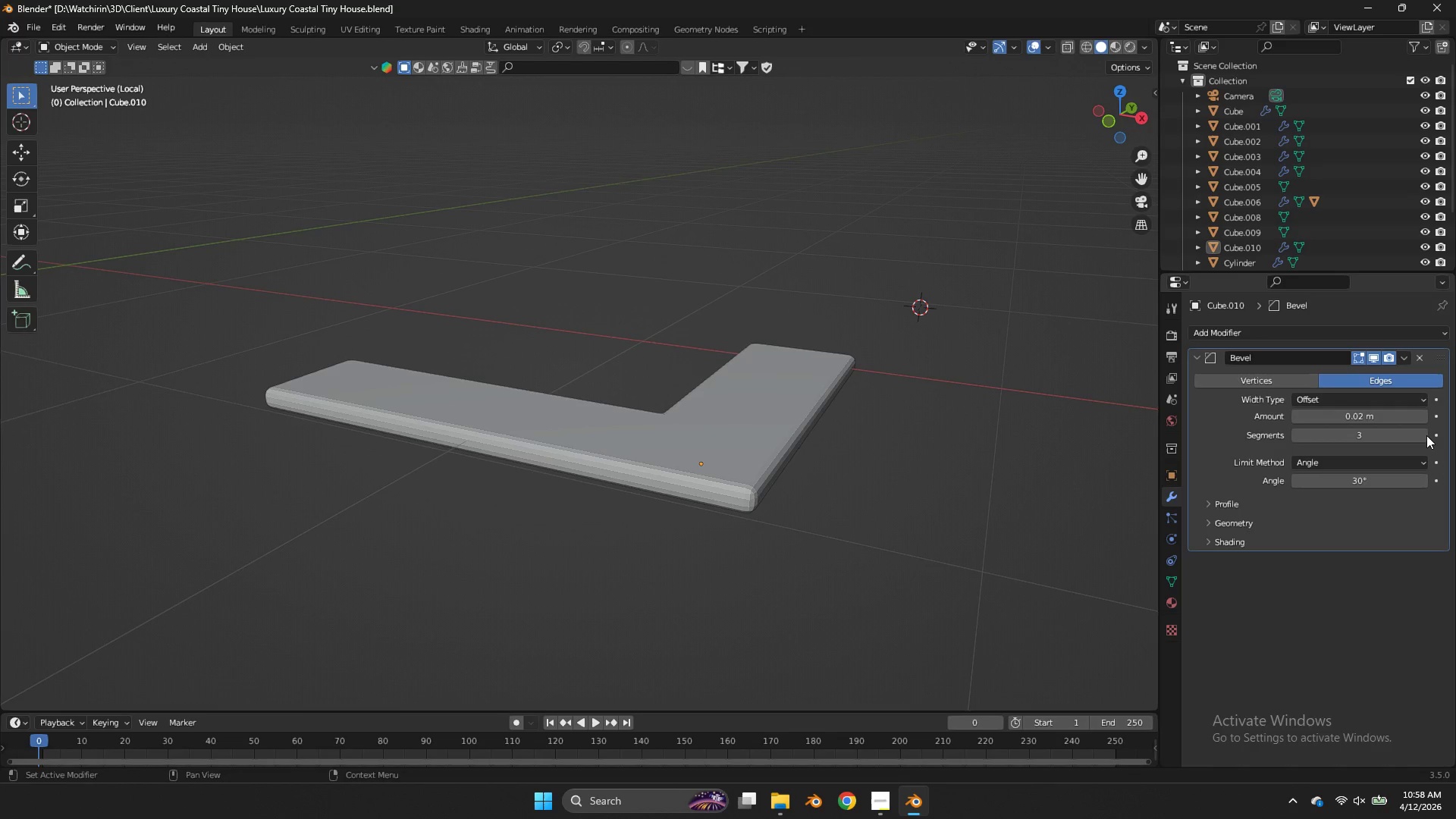 
double_click([1426, 435])
 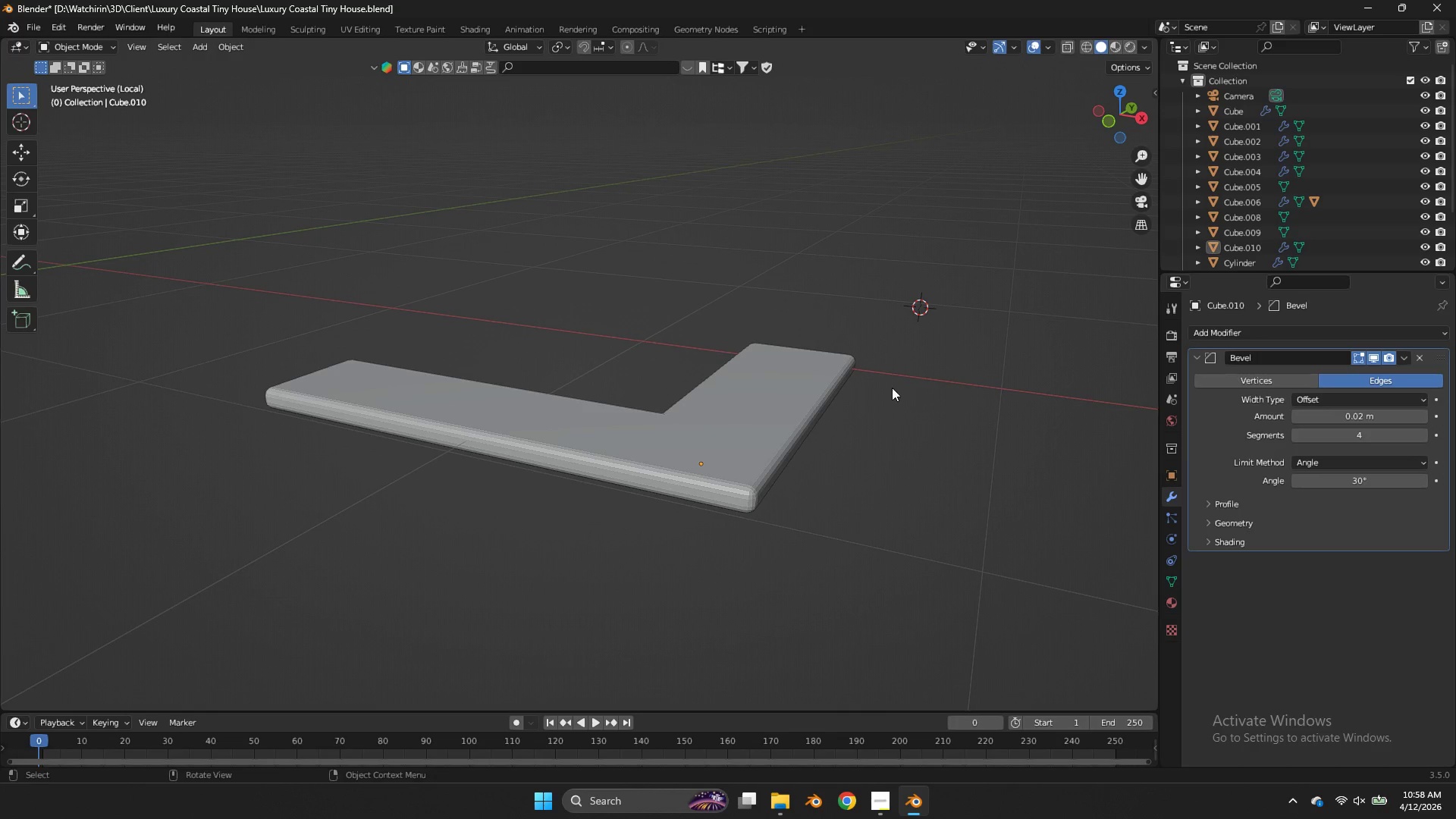 
key(Tab)
type(asz)
 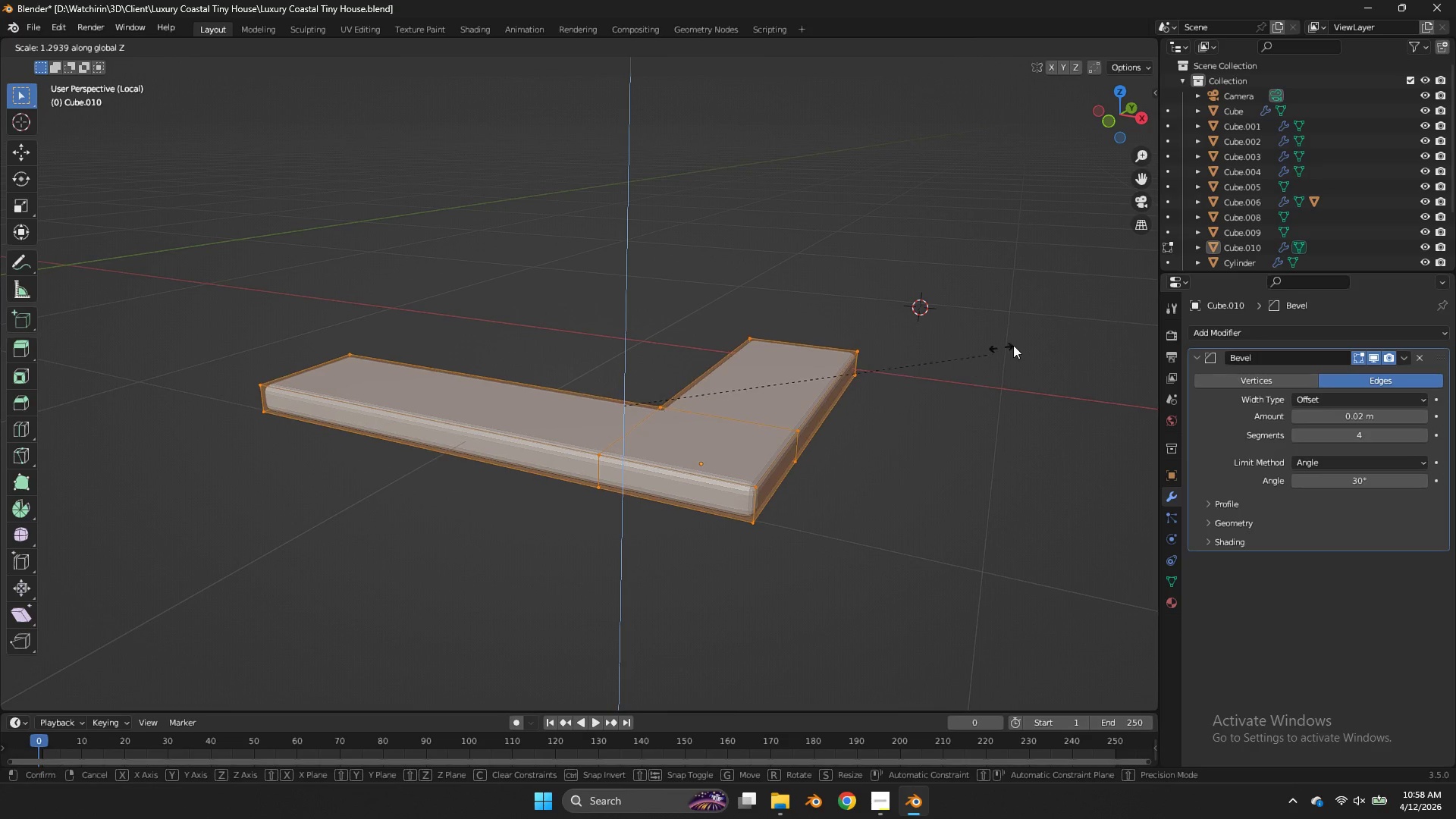 
left_click([1013, 345])
 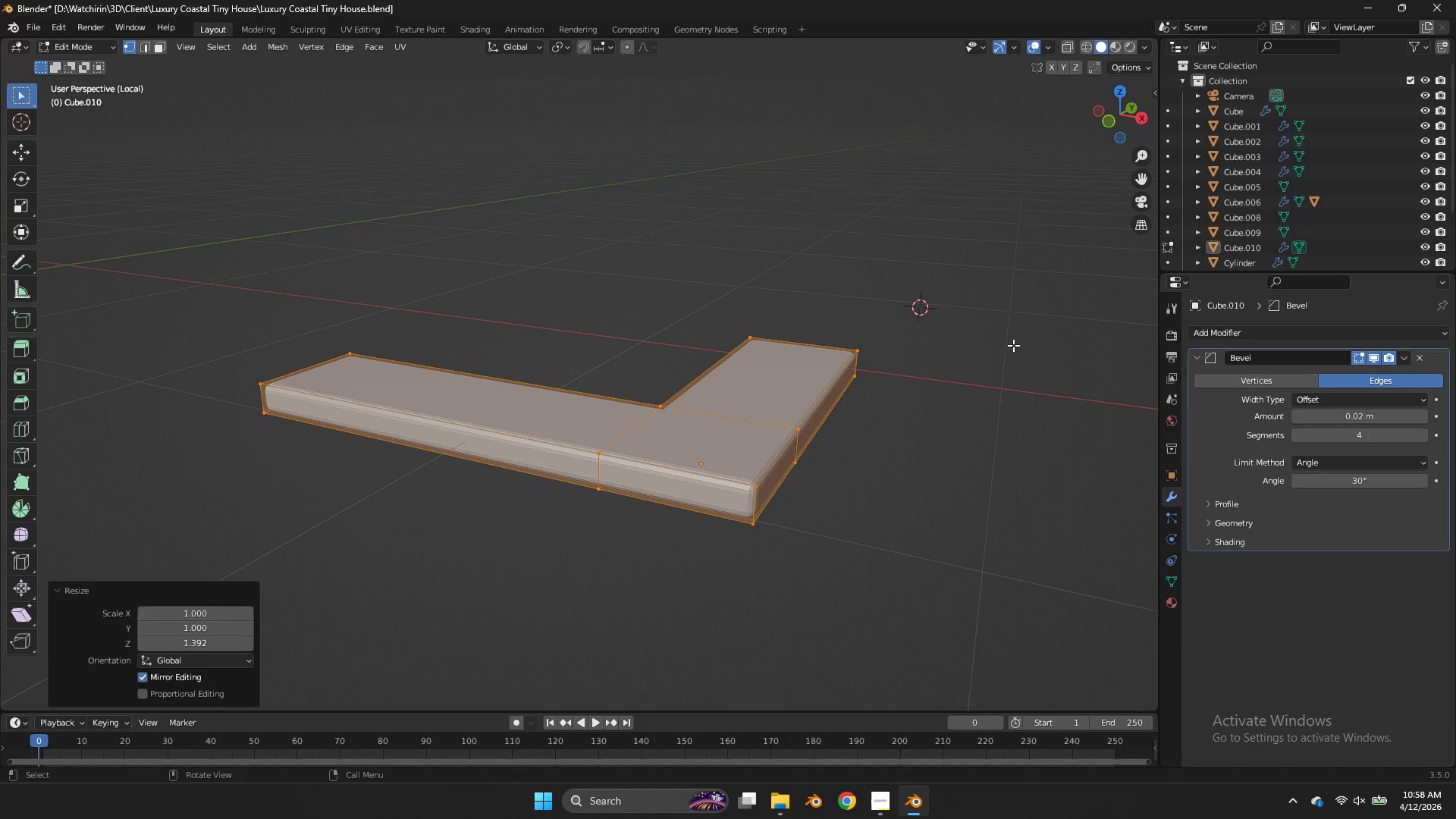 
key(Control+ControlLeft)
 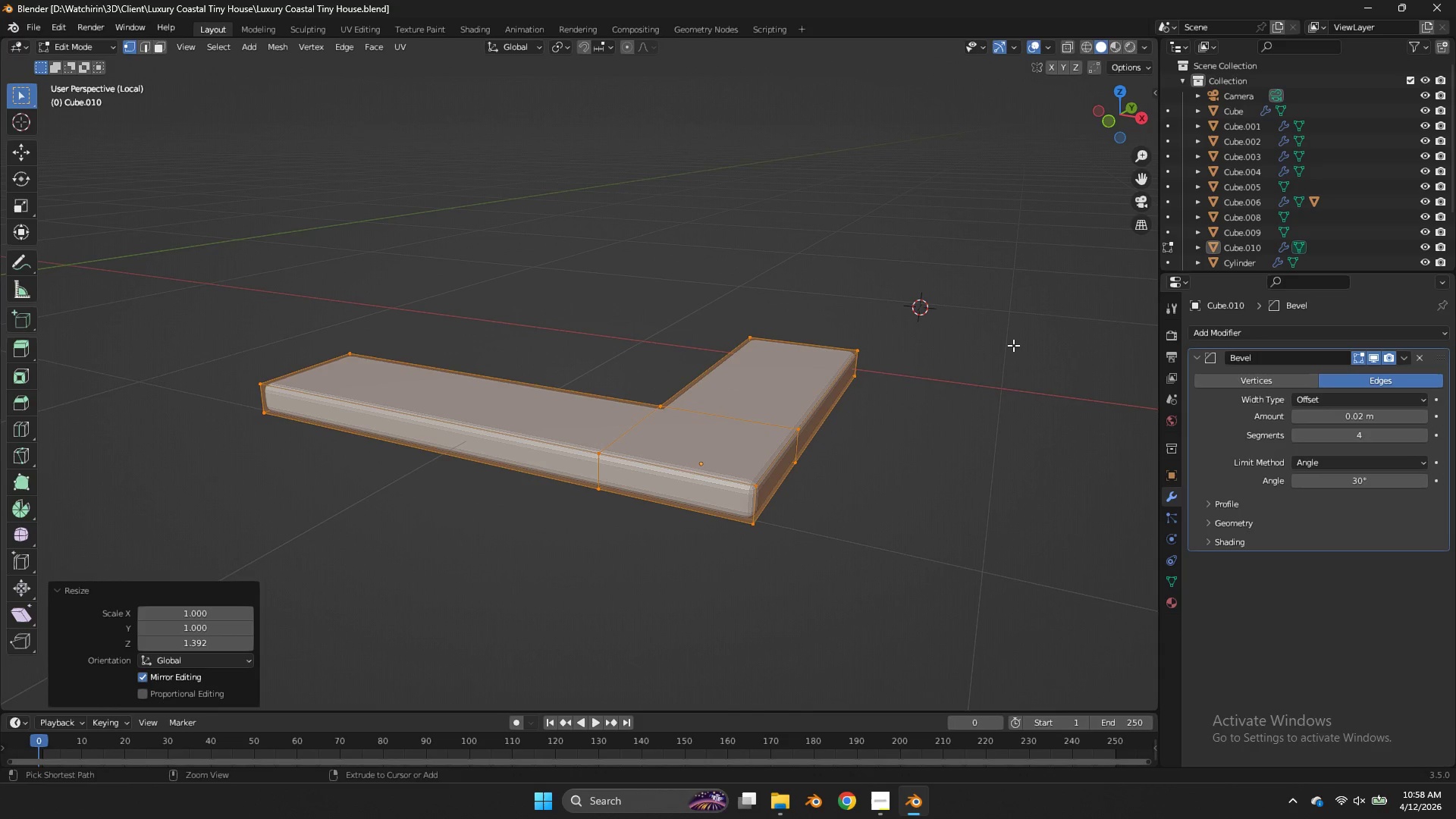 
key(Control+S)
 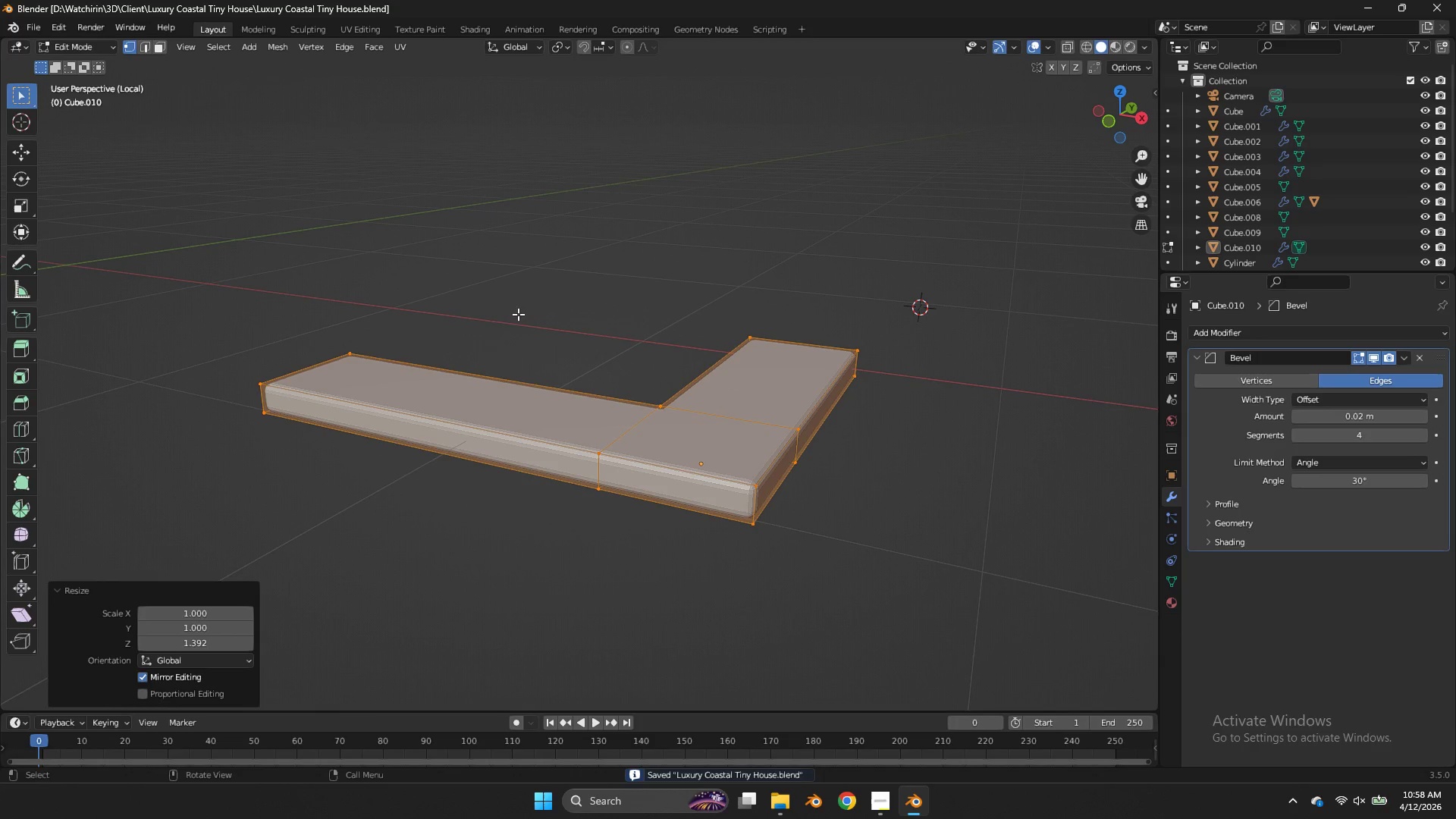 
wait(5.86)
 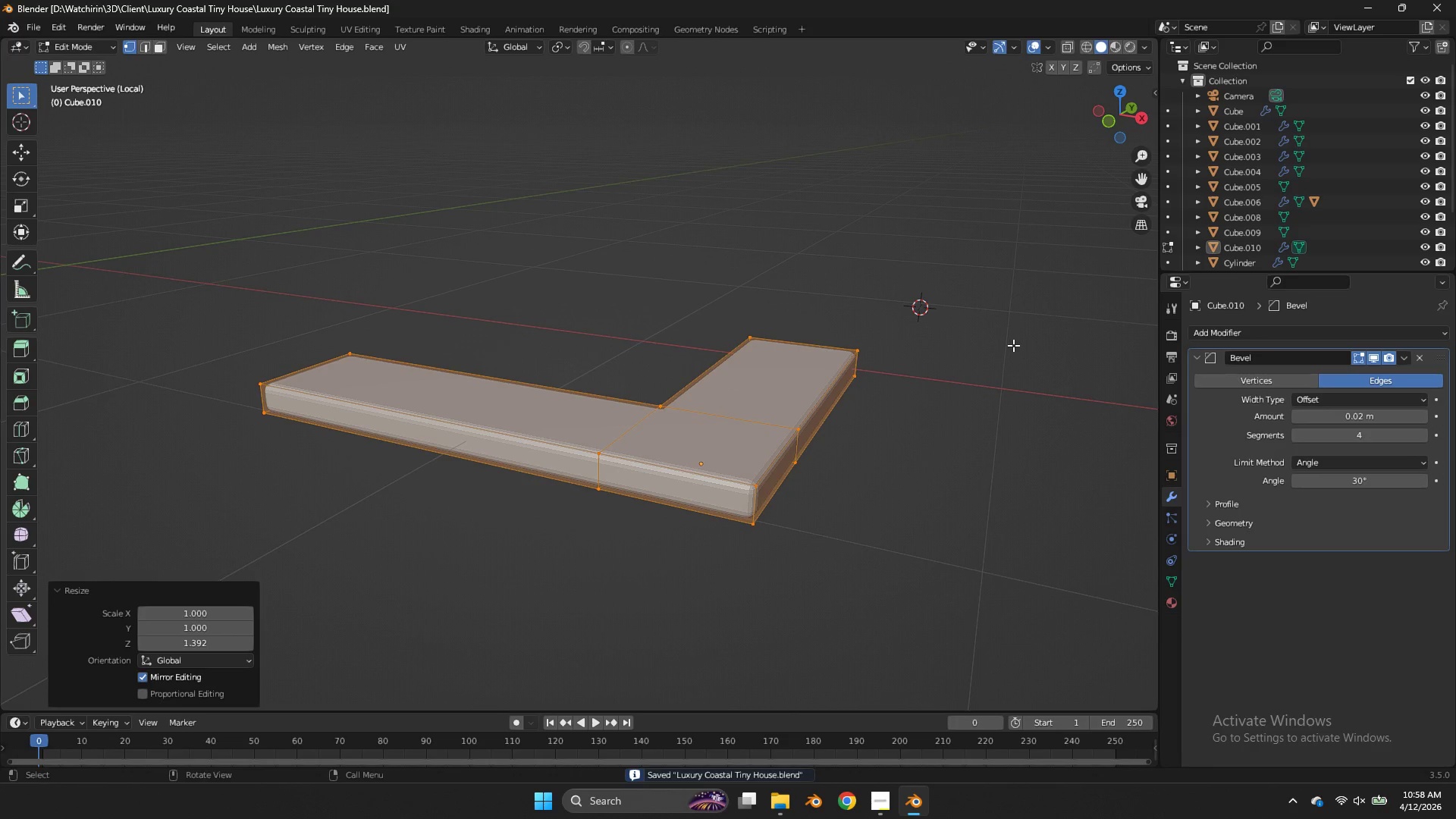 
left_click([1122, 95])
 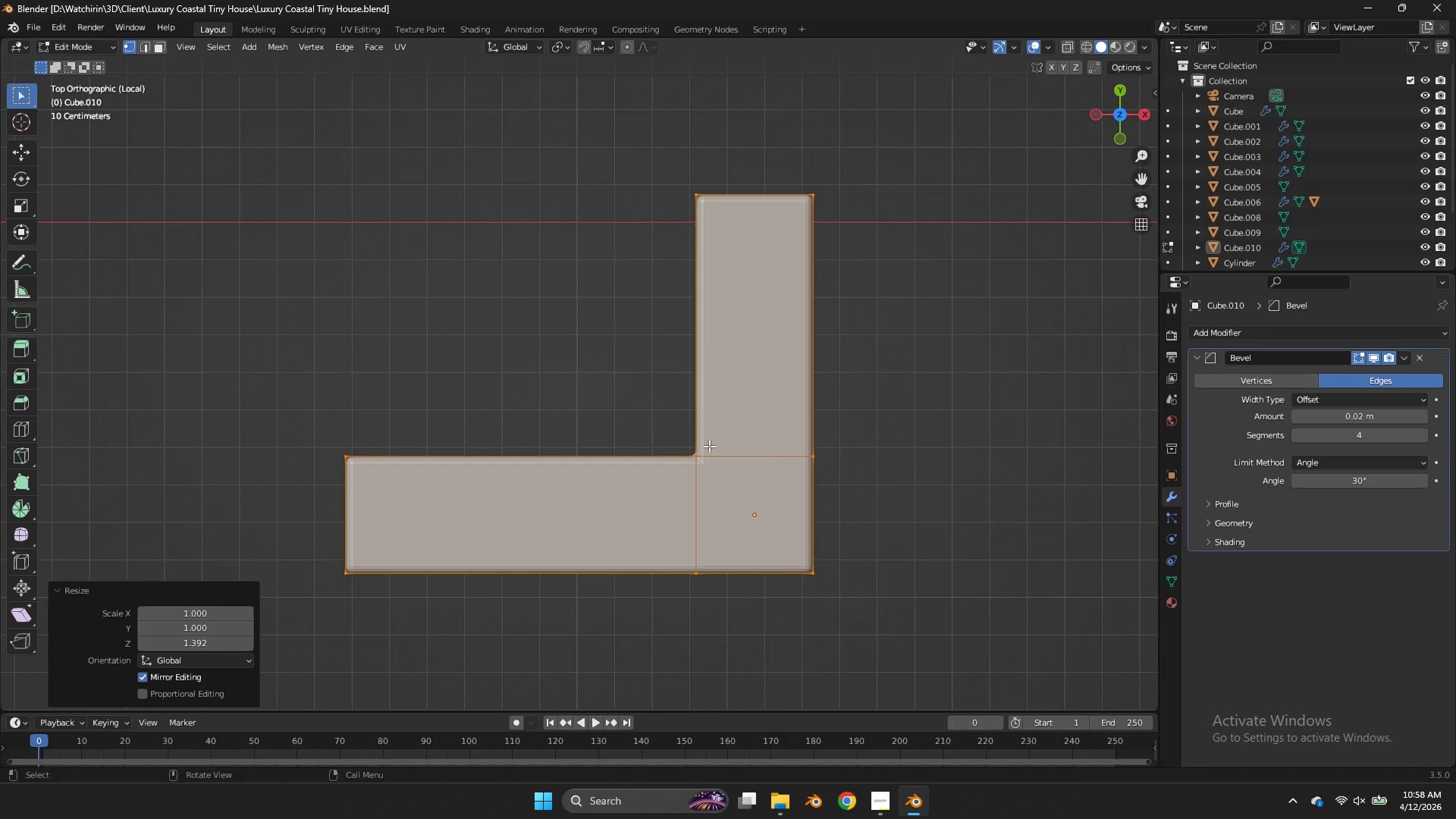 
key(Control+ControlLeft)
 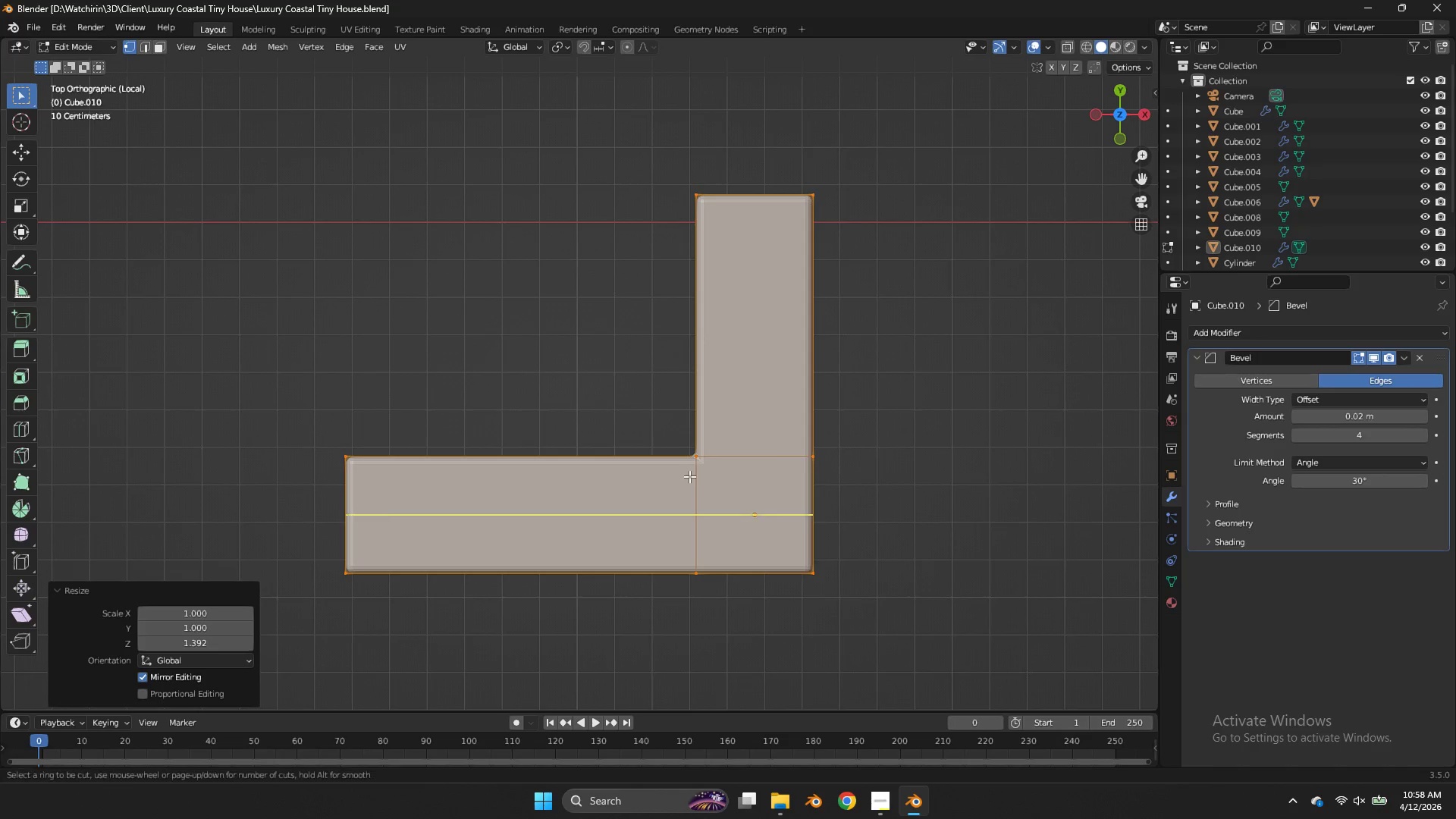 
key(Control+R)
 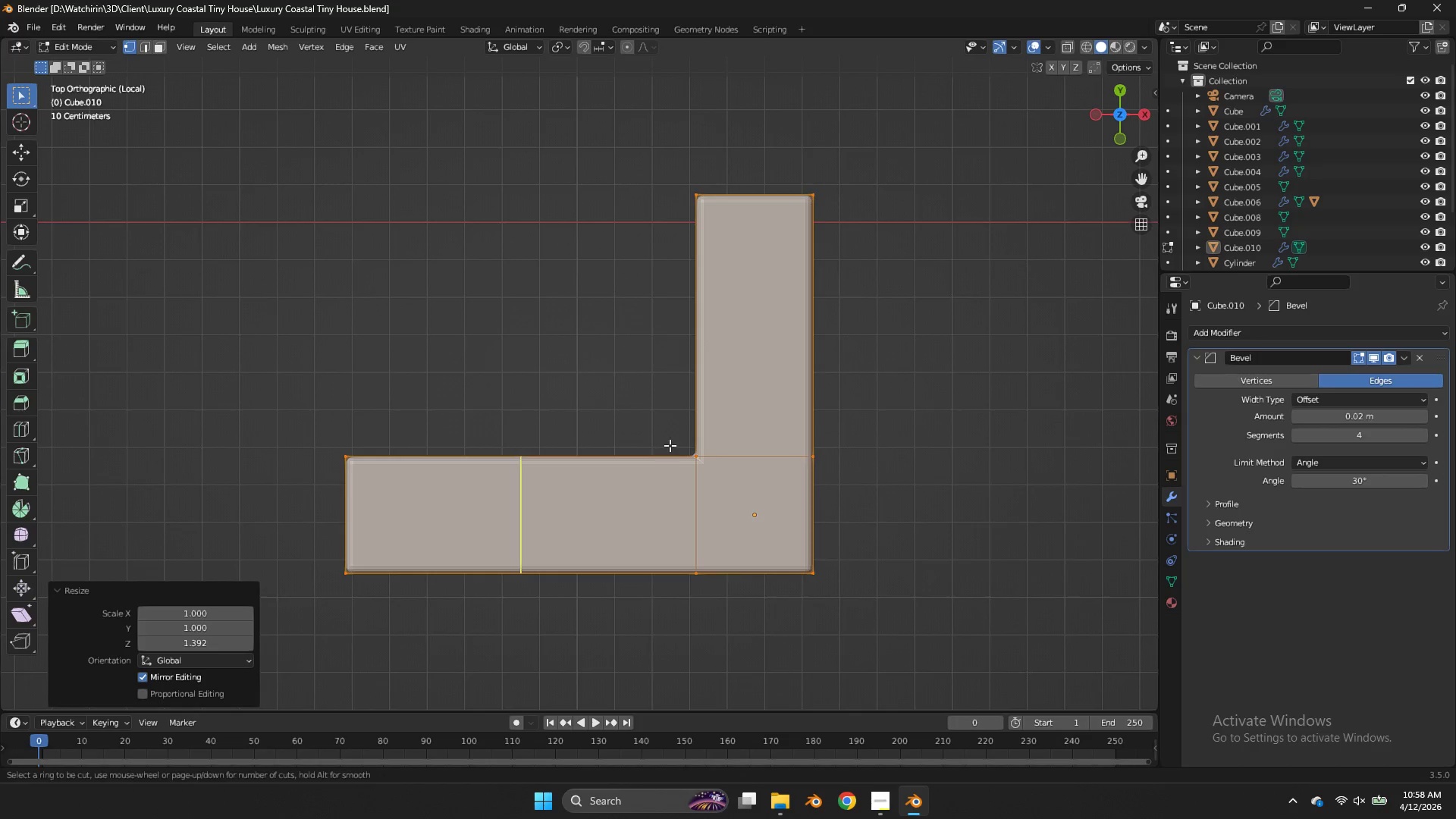 
left_click([670, 445])
 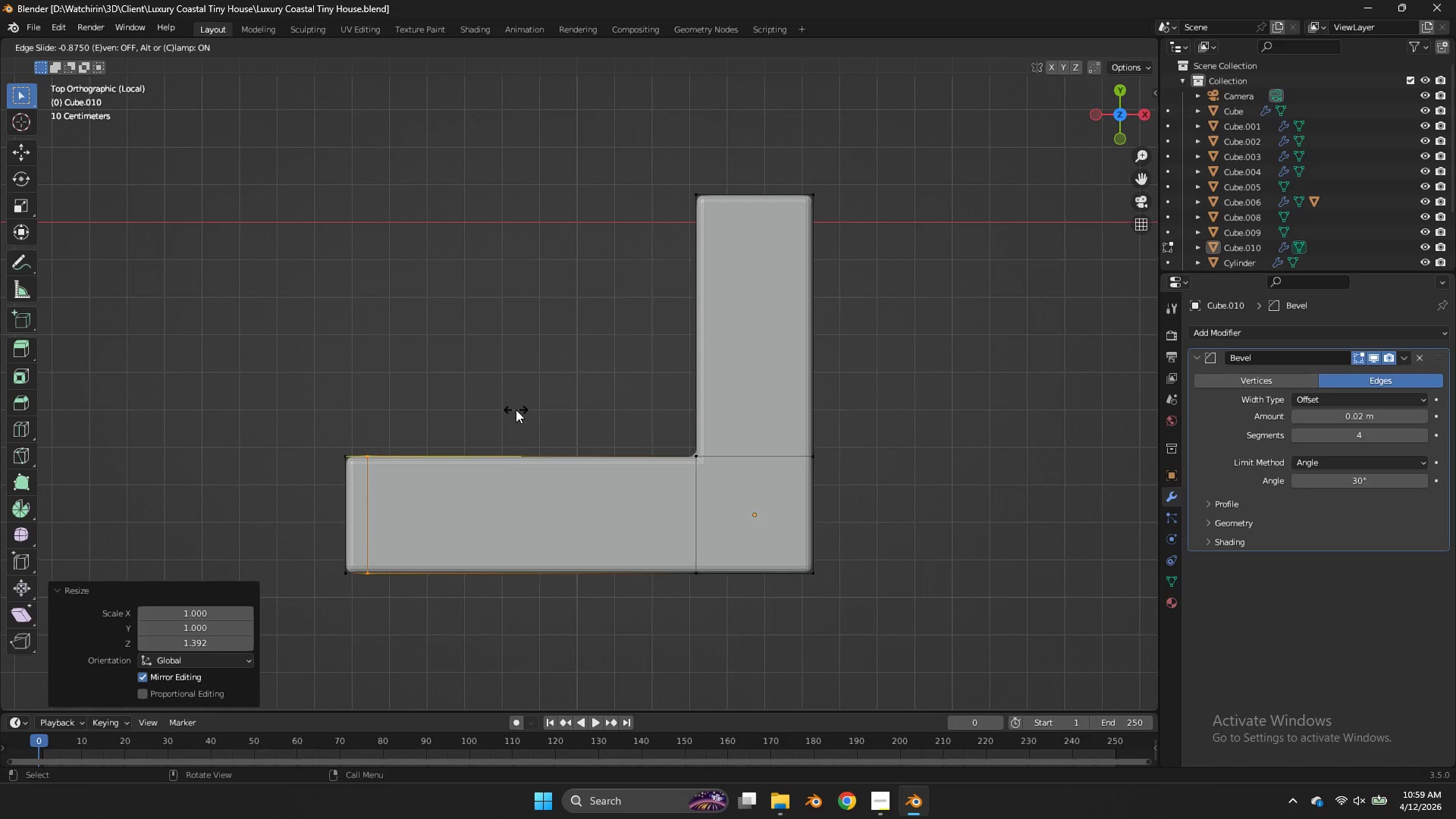 
left_click([516, 410])
 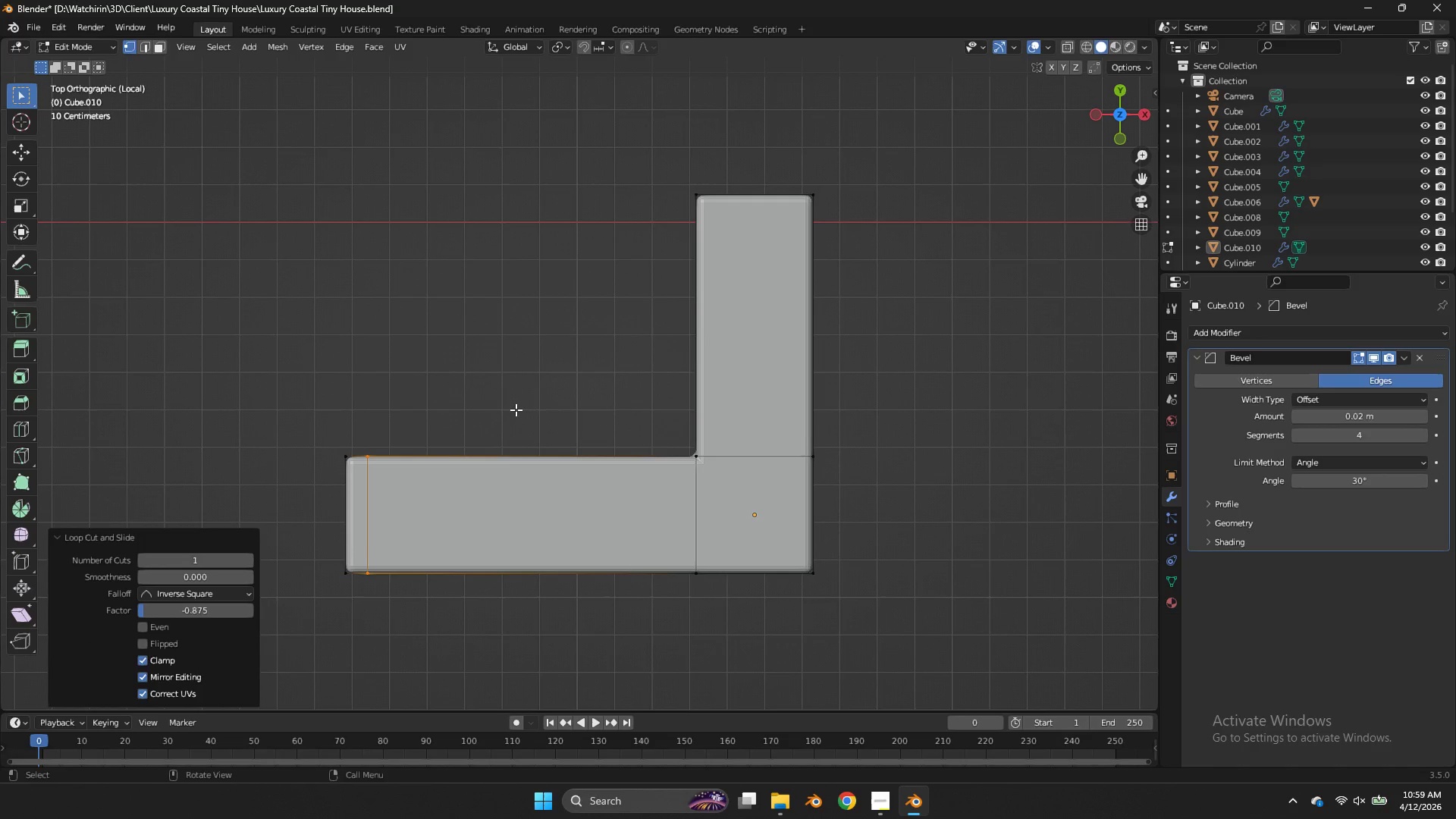 
wait(10.2)
 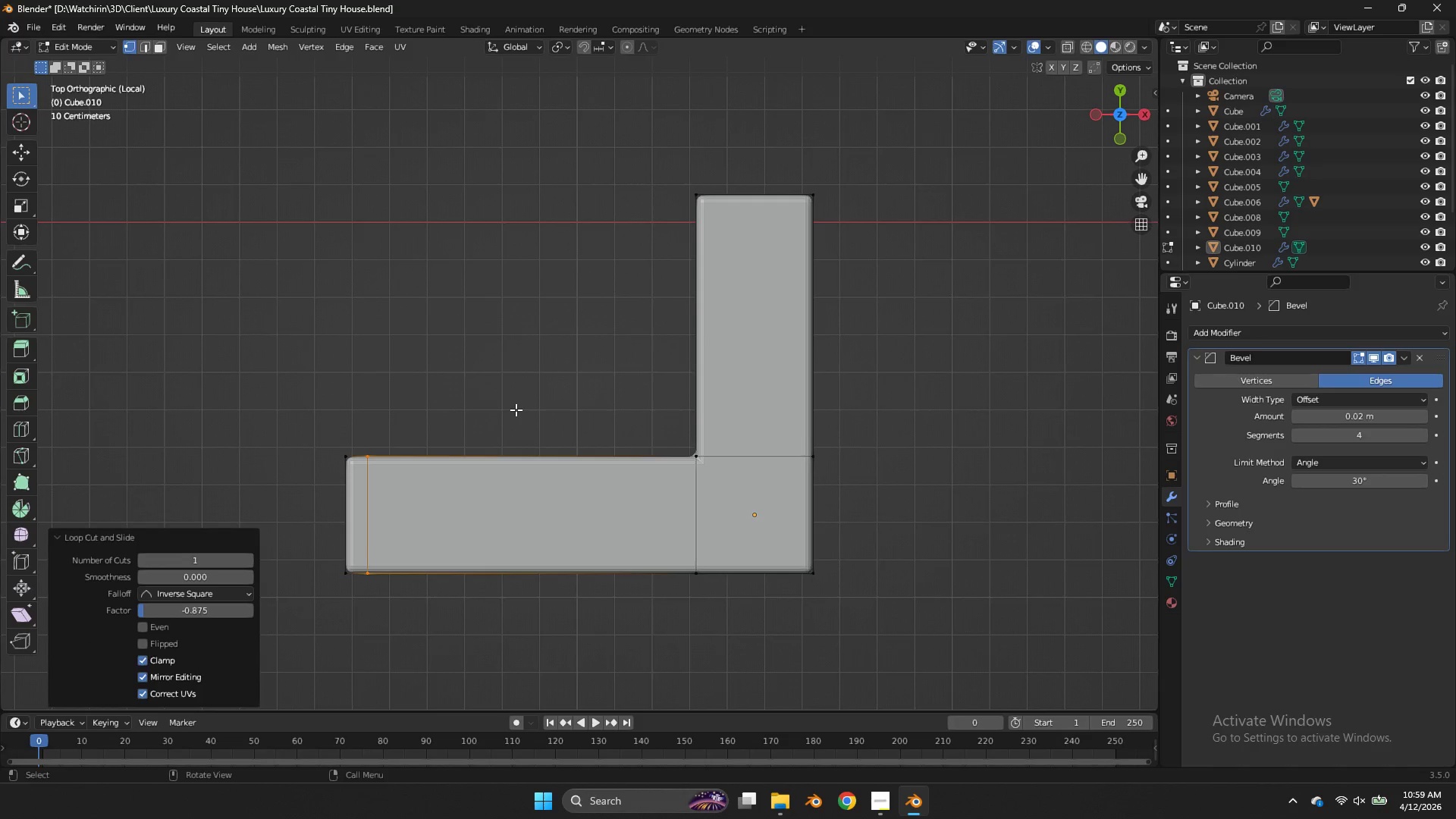 
key(Control+R)
 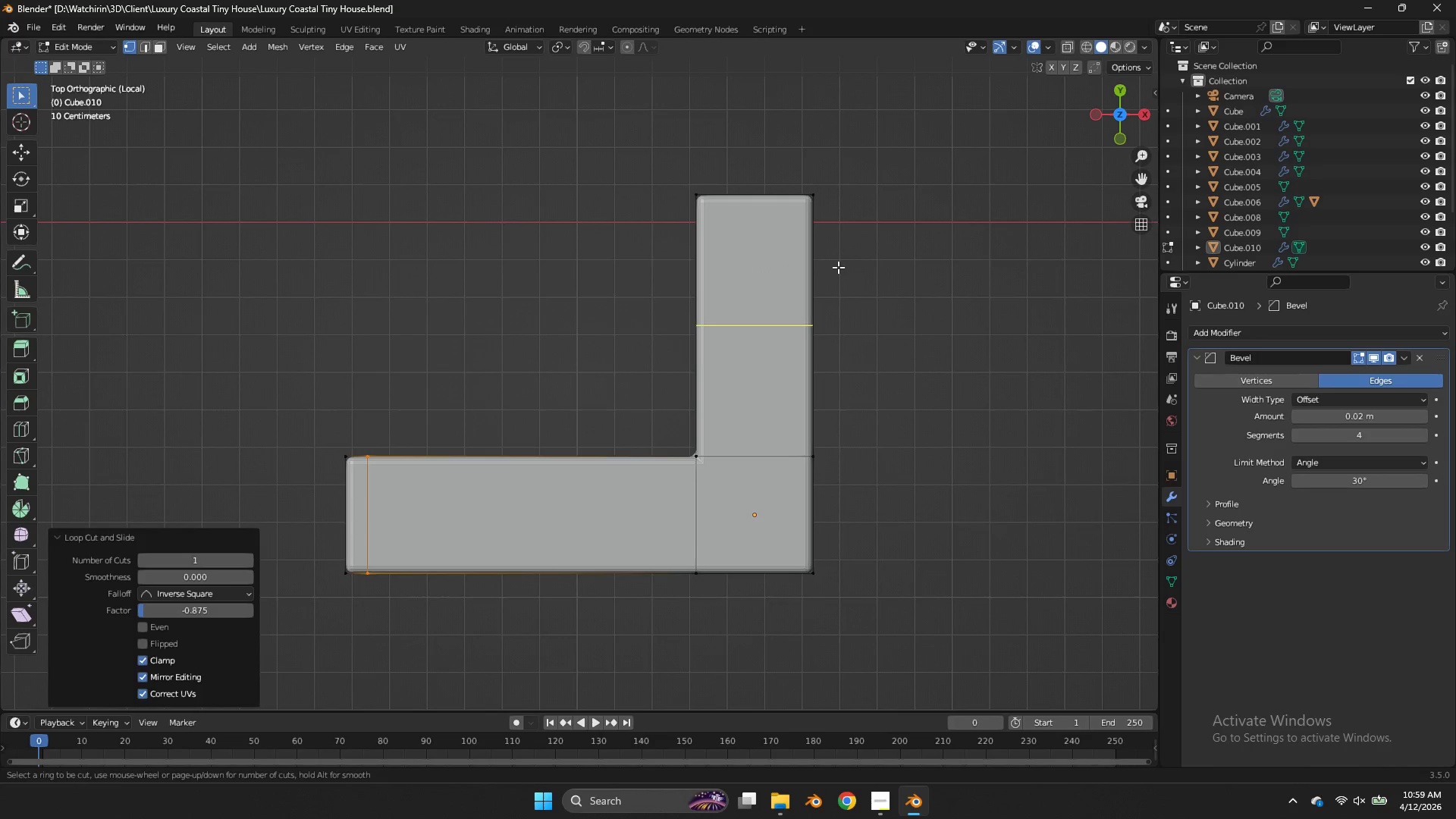 
left_click([838, 267])
 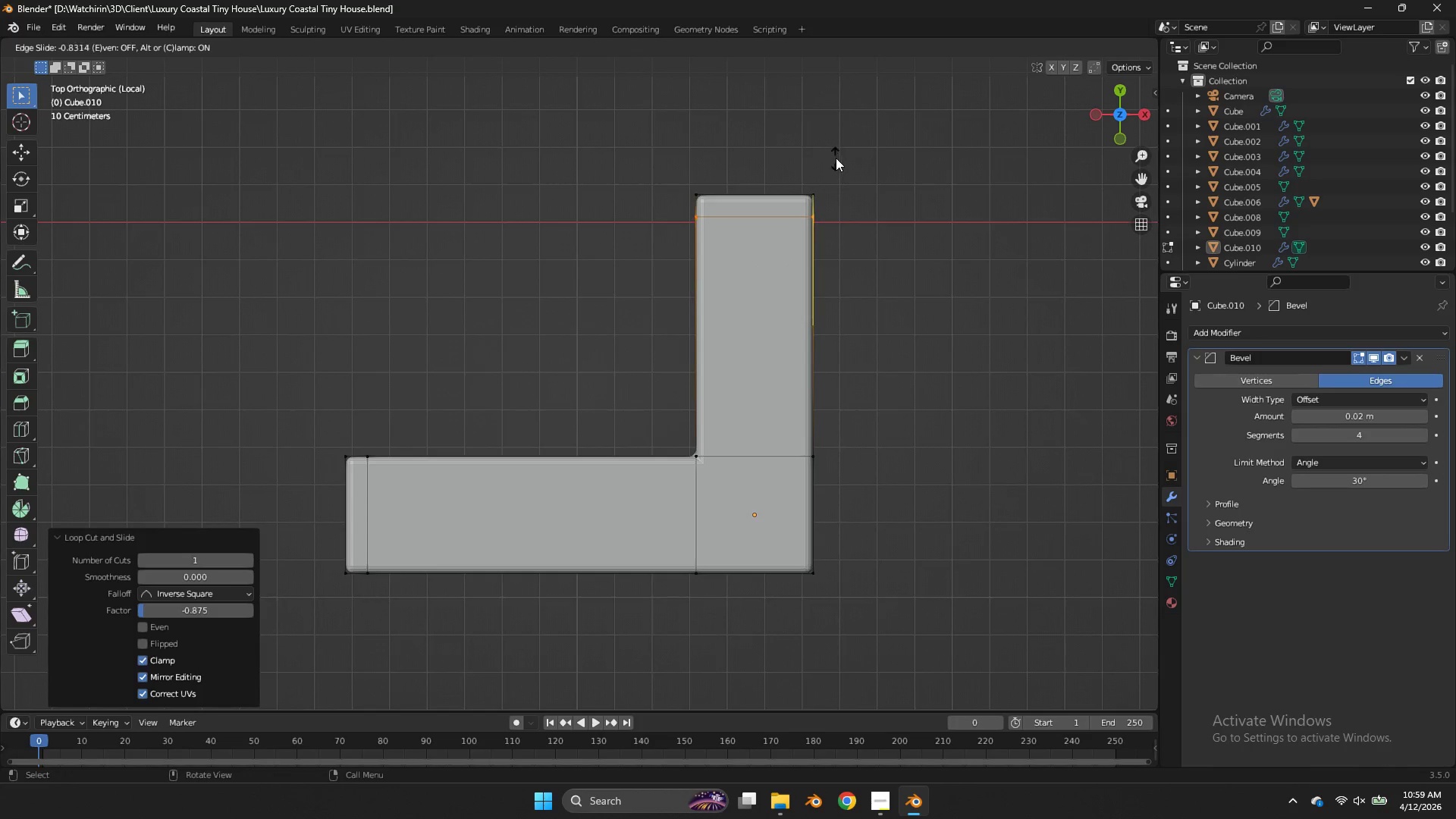 
left_click([836, 153])
 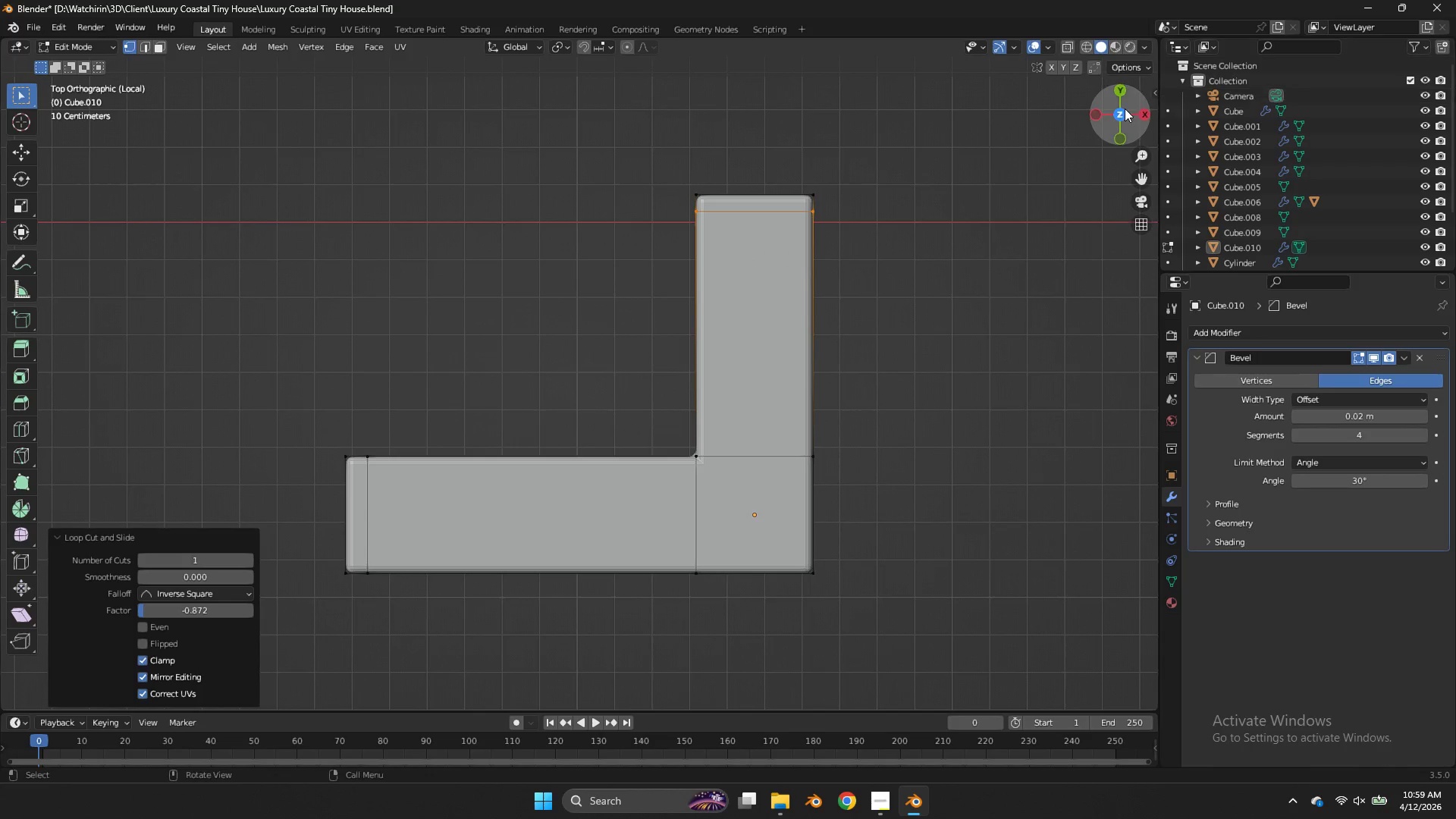 
left_click_drag(start_coordinate=[1125, 108], to_coordinate=[215, 680])
 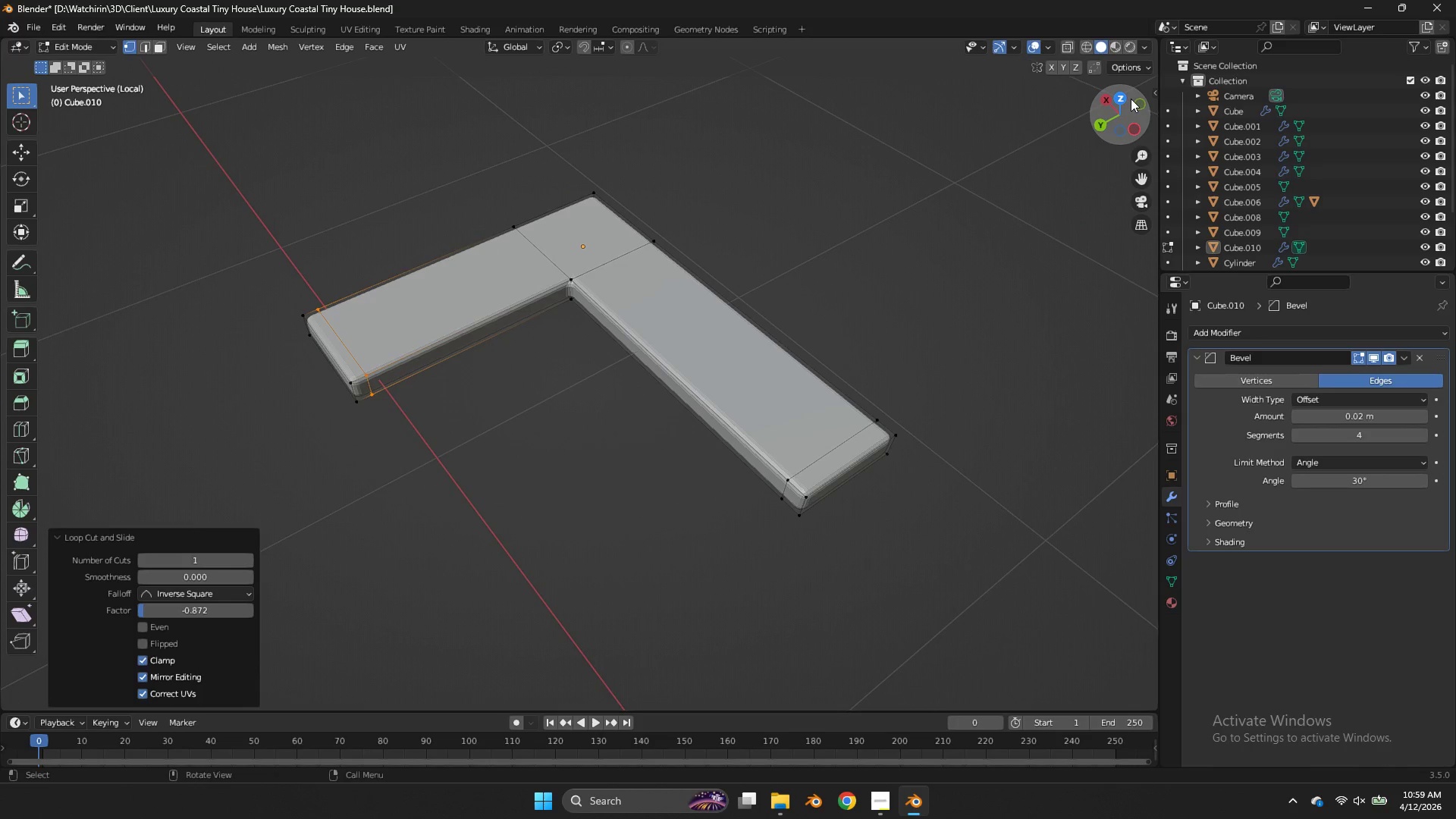 
left_click([1130, 97])
 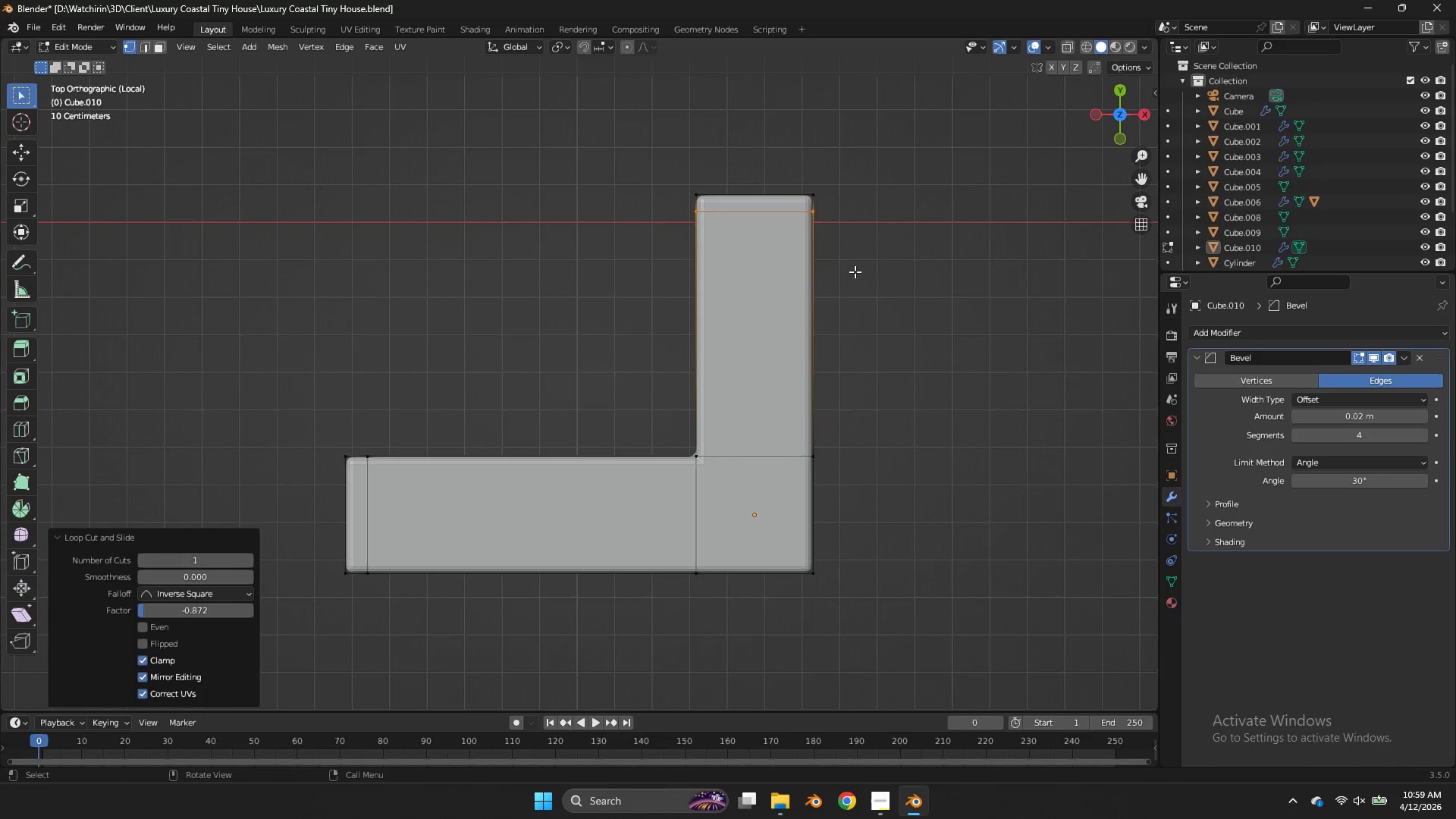 
key(NumpadDivide)
 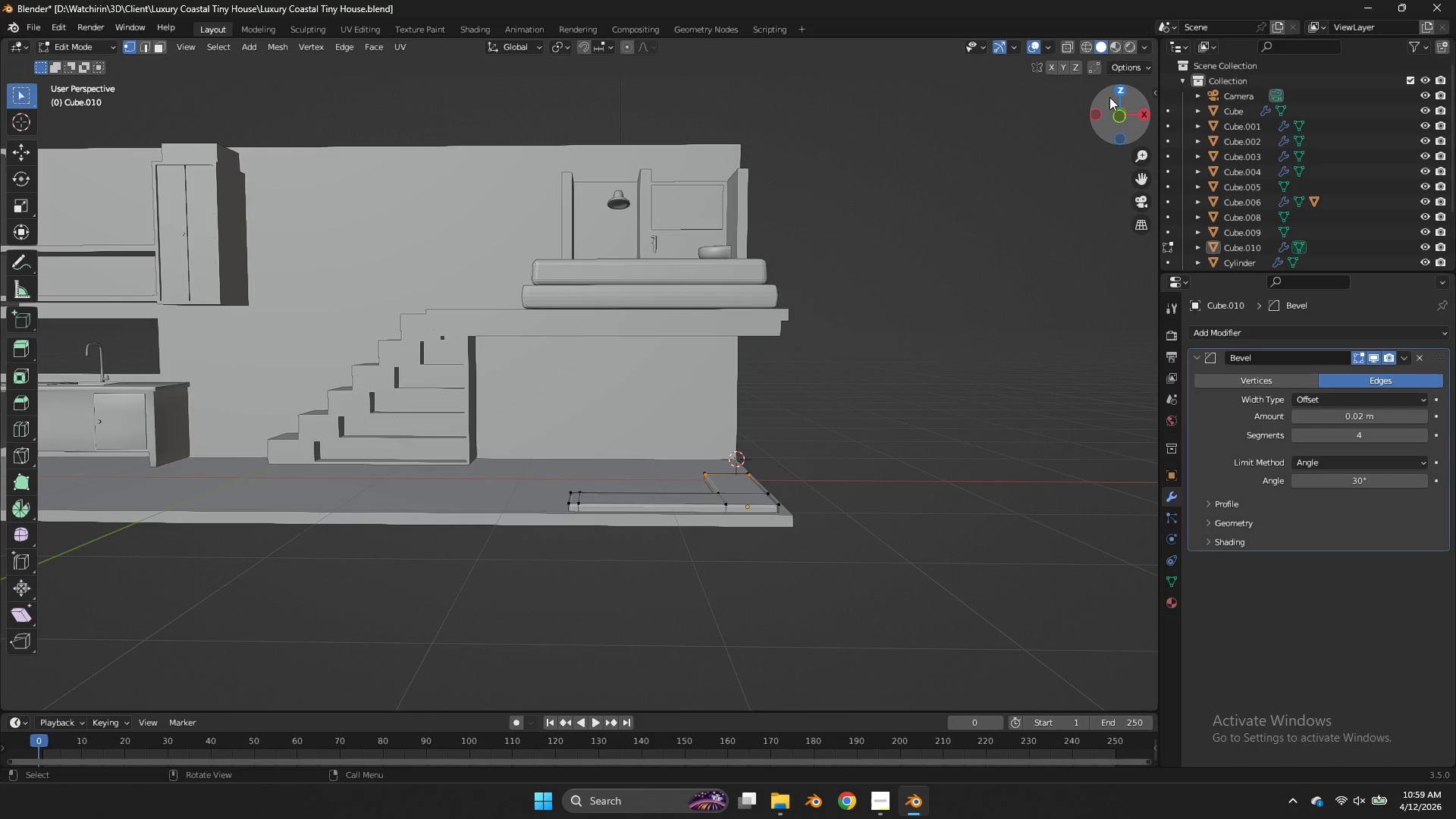 
left_click([1121, 90])
 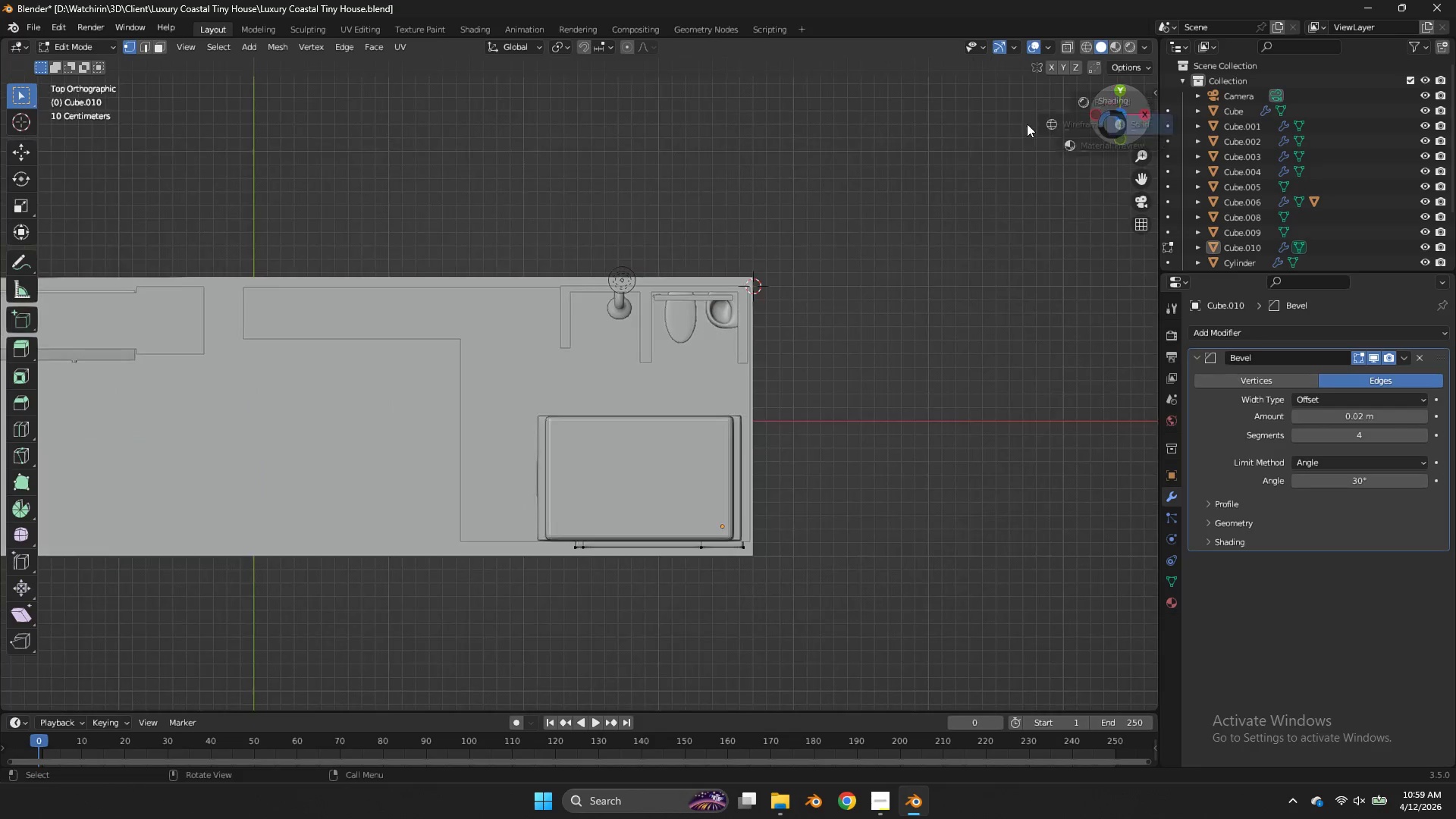 
type(zgygyx)
 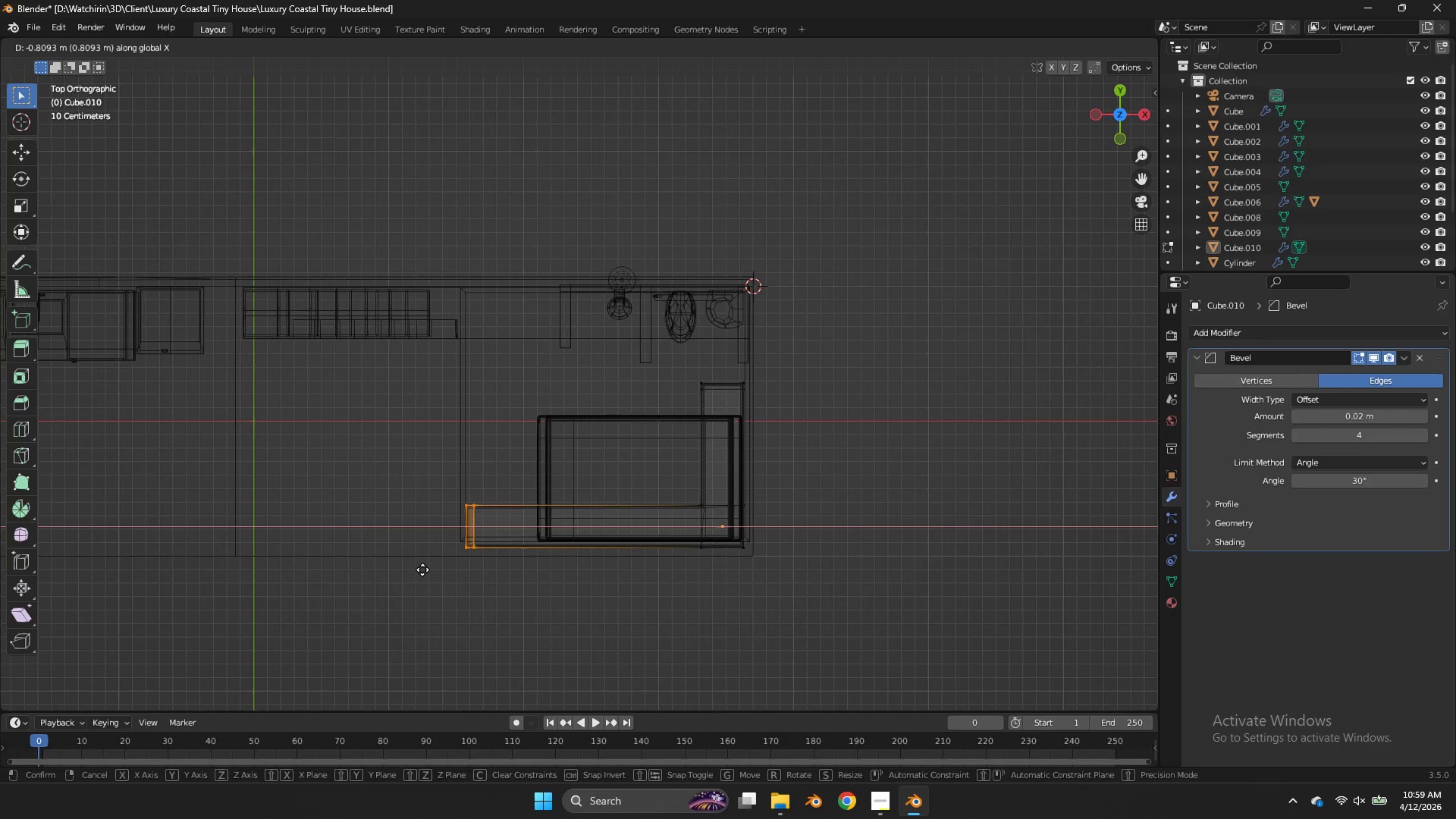 
left_click_drag(start_coordinate=[806, 385], to_coordinate=[659, 440])
 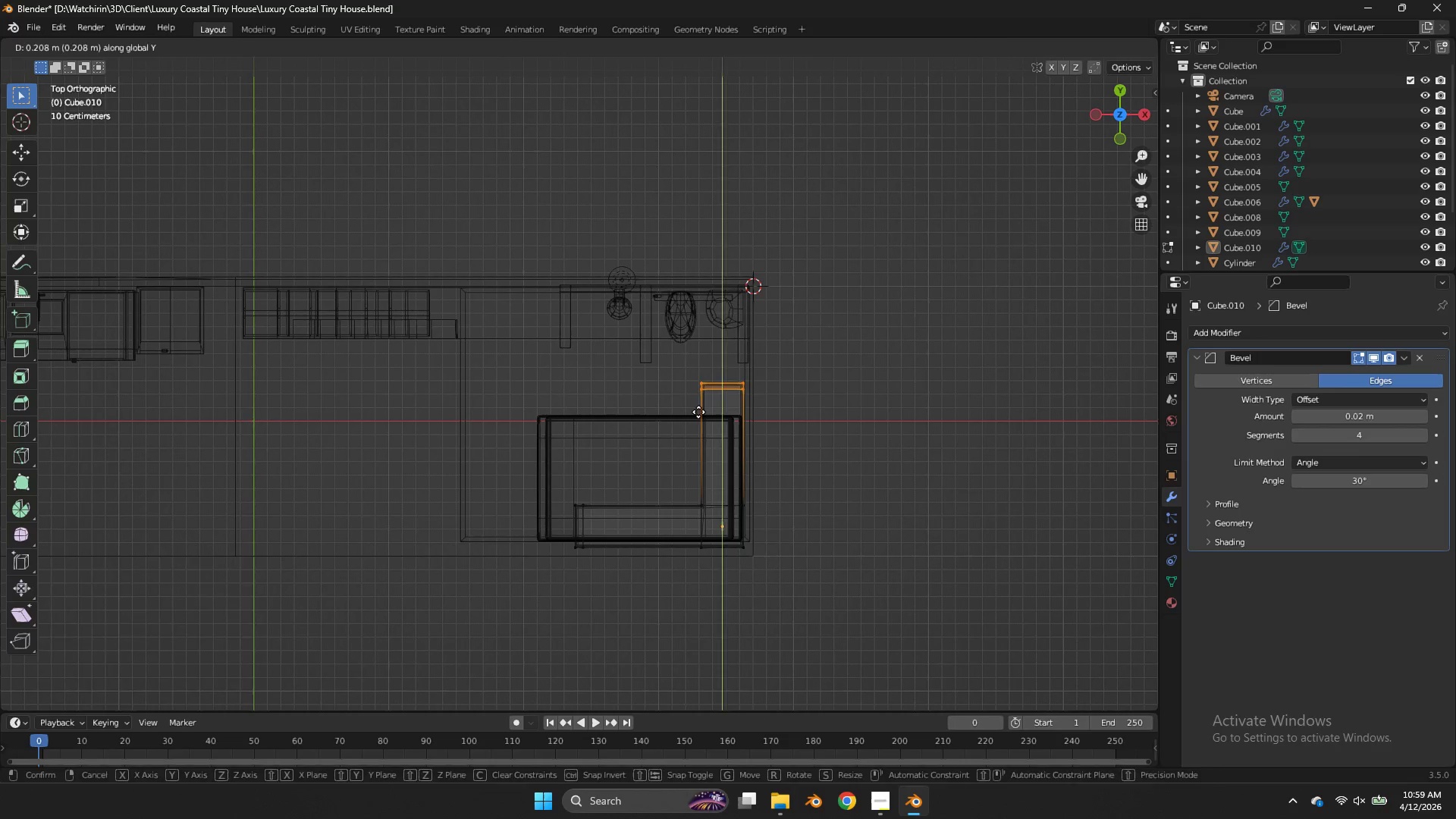 
left_click_drag(start_coordinate=[610, 482], to_coordinate=[532, 573])
 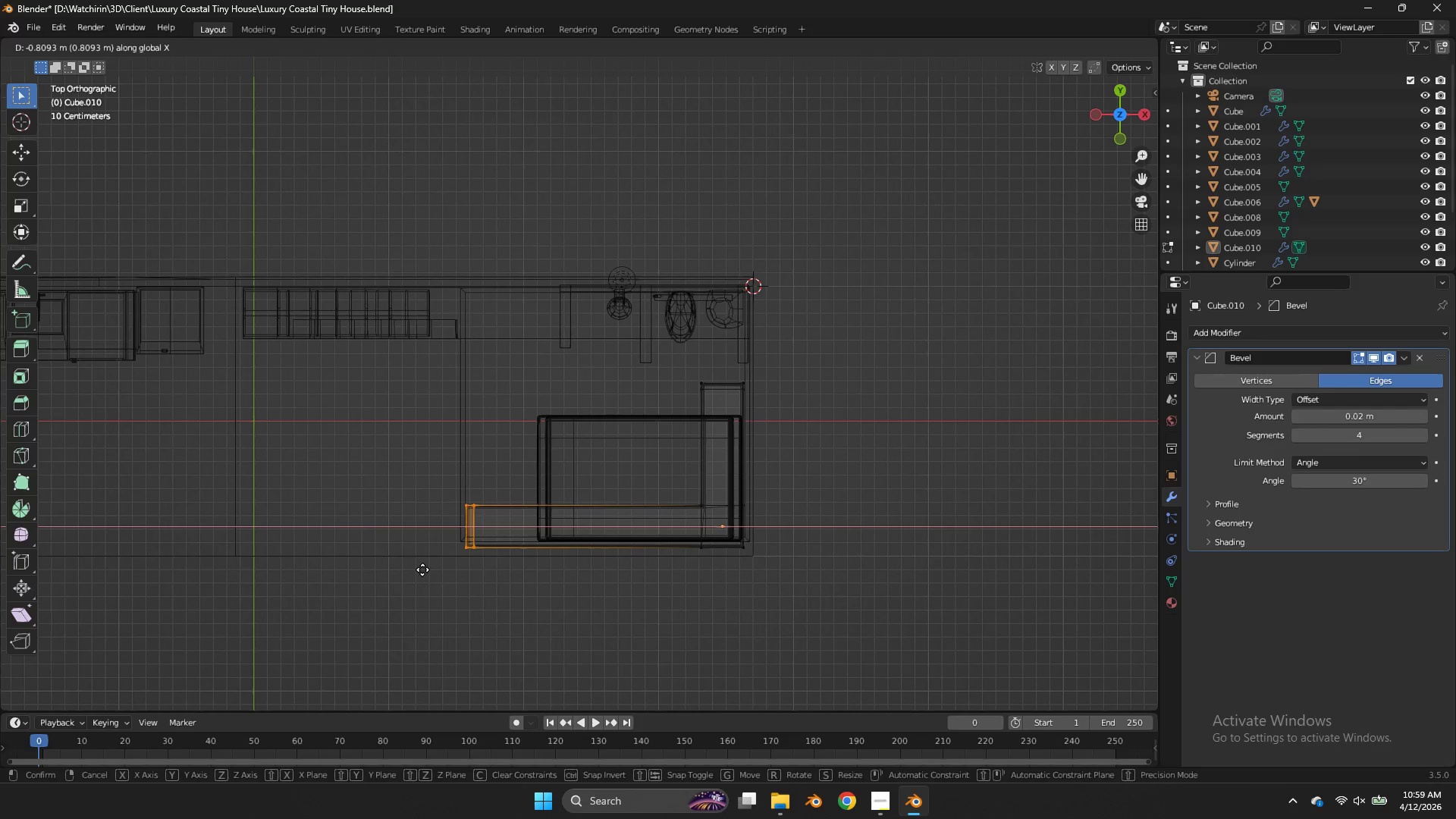 
left_click([422, 570])
 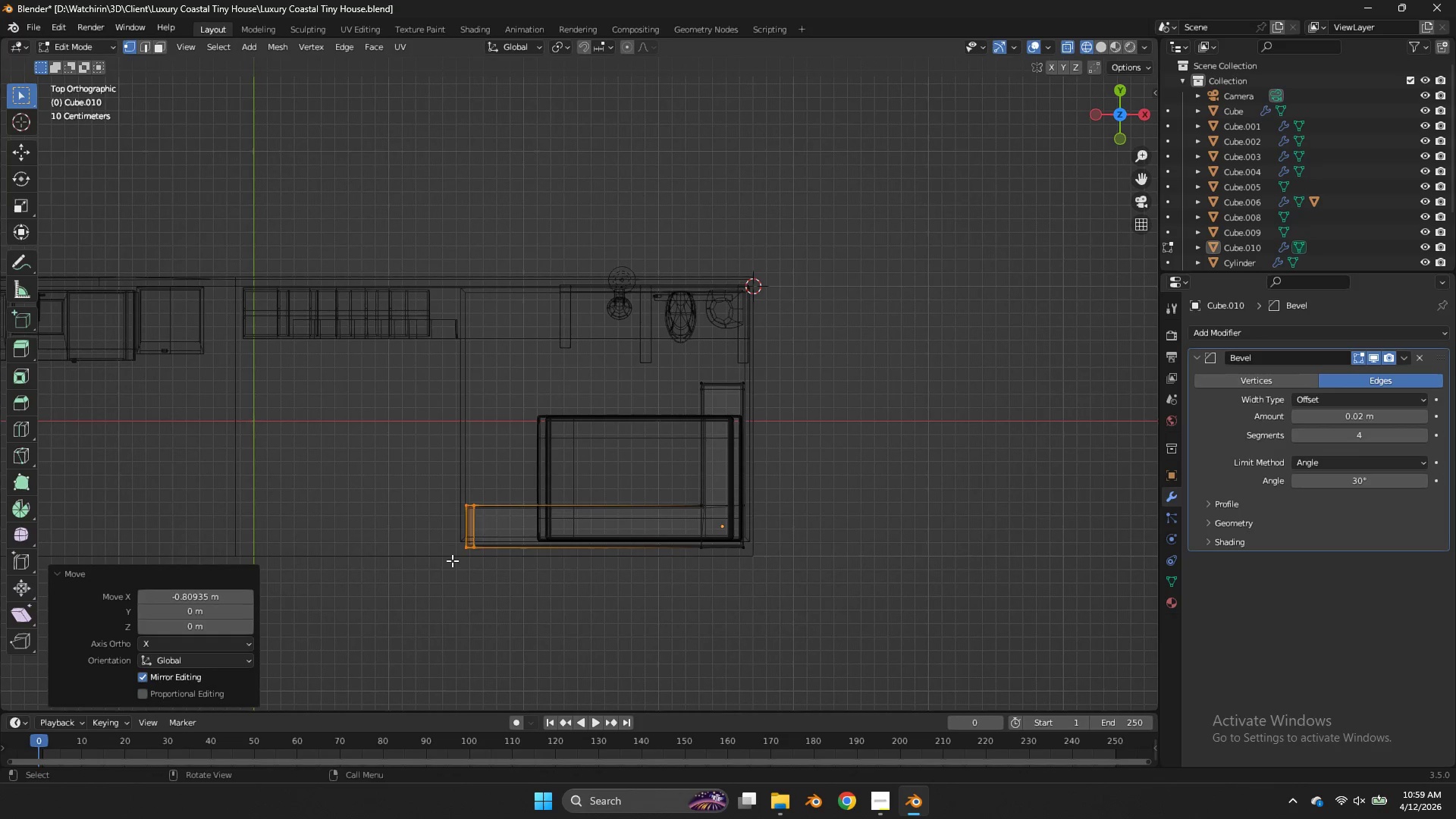 
key(Control+ControlLeft)
 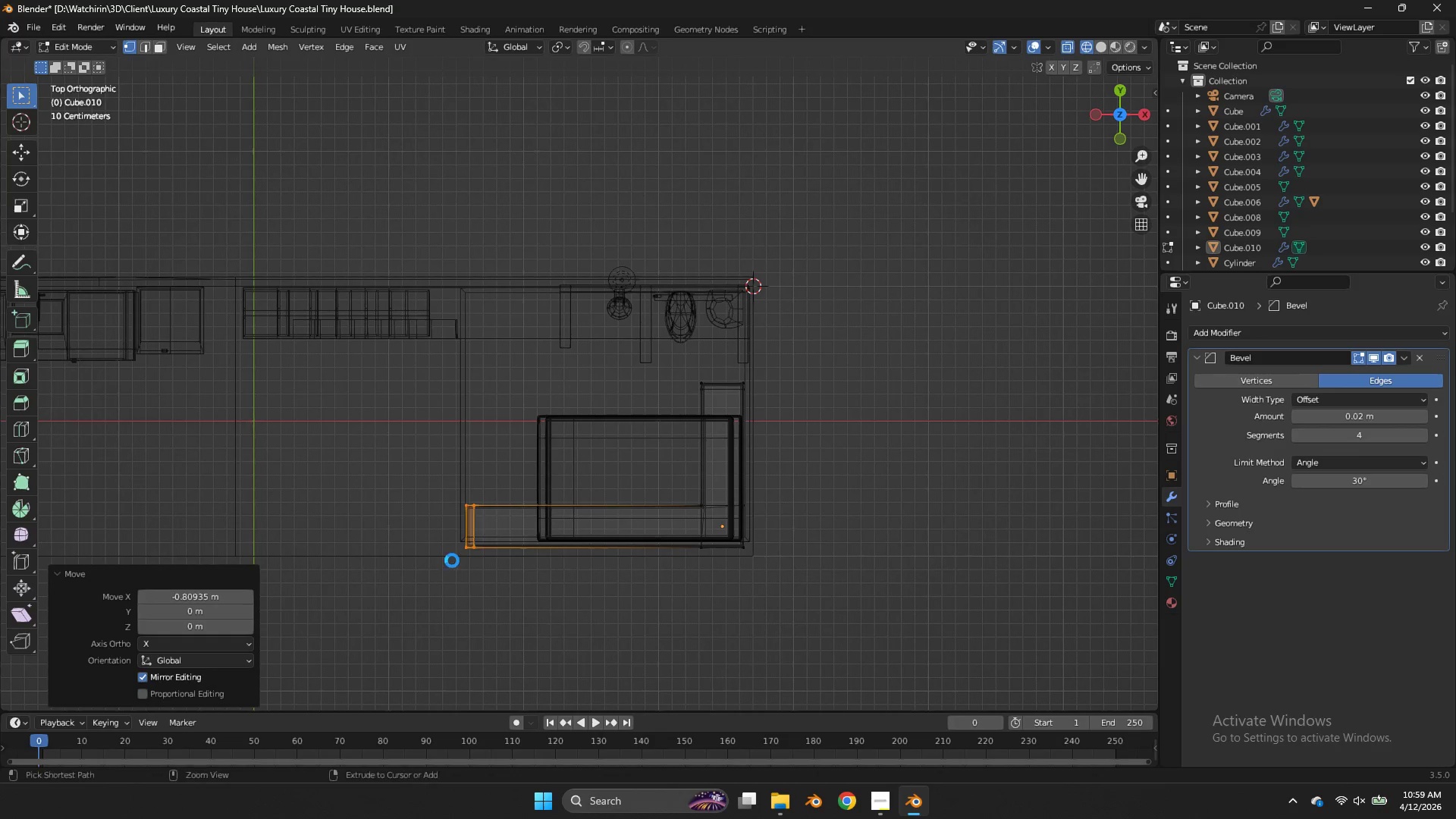 
key(Control+S)
 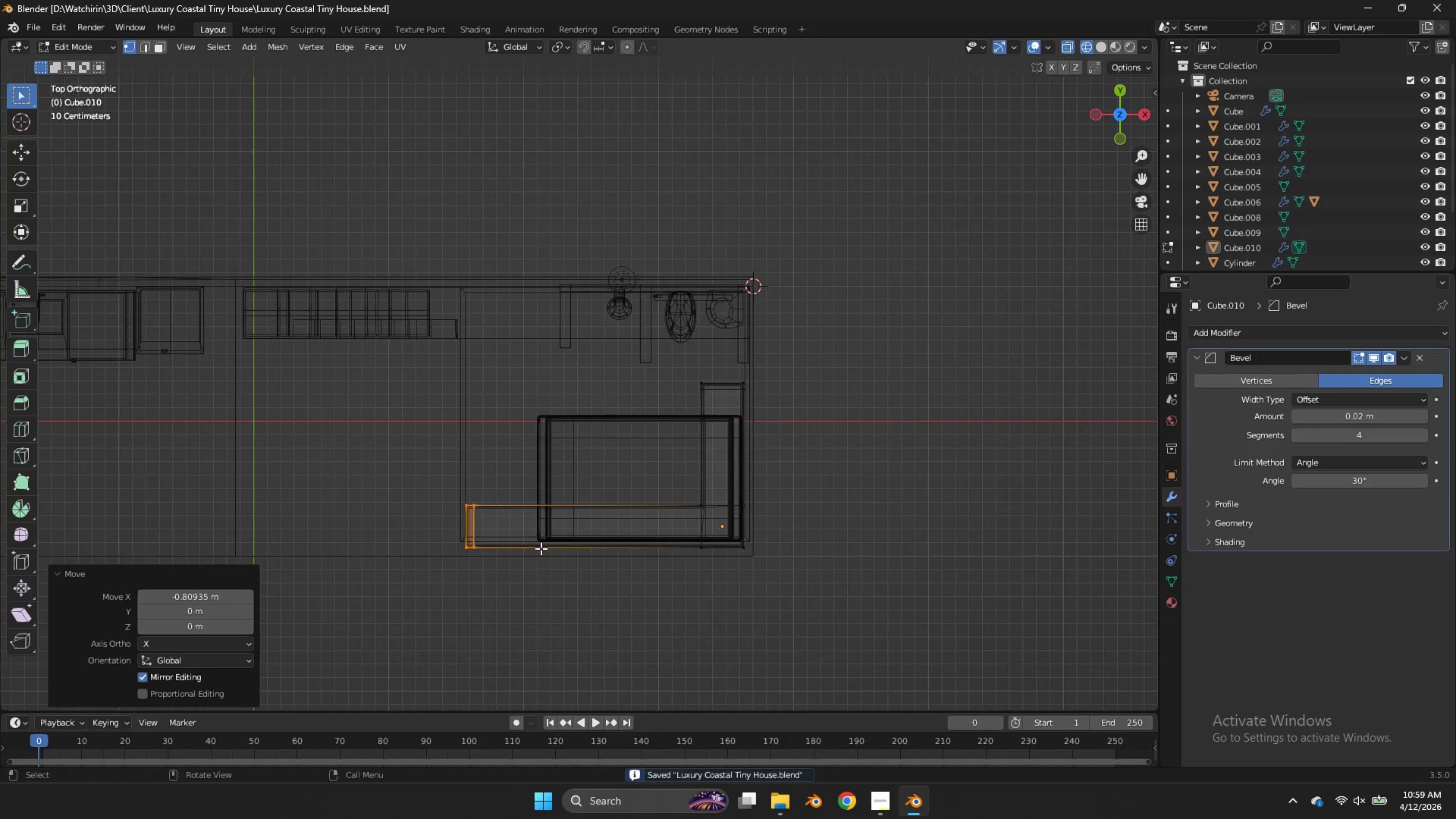 
scroll: coordinate [541, 548], scroll_direction: down, amount: 3.0
 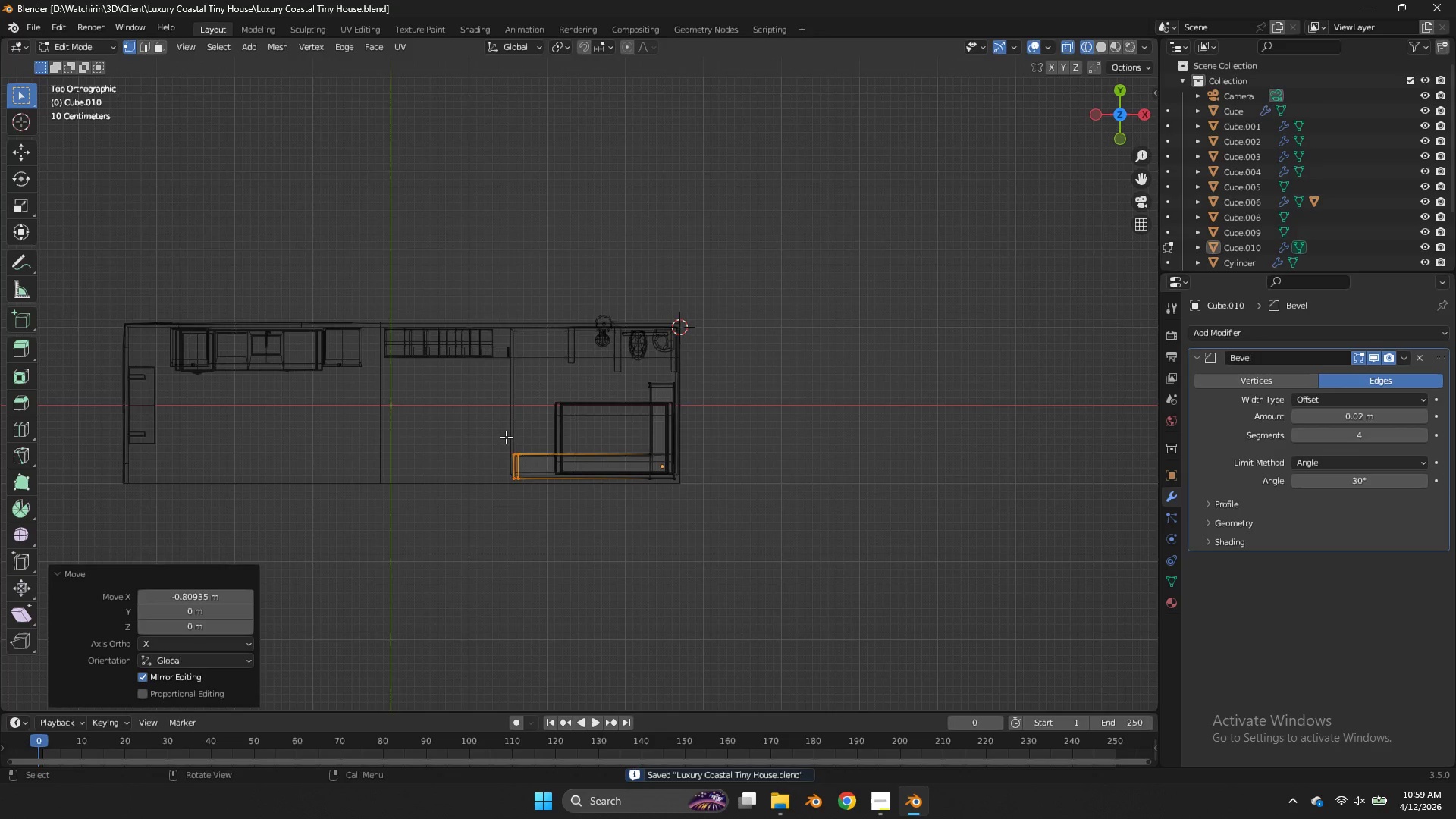 
key(Z)
 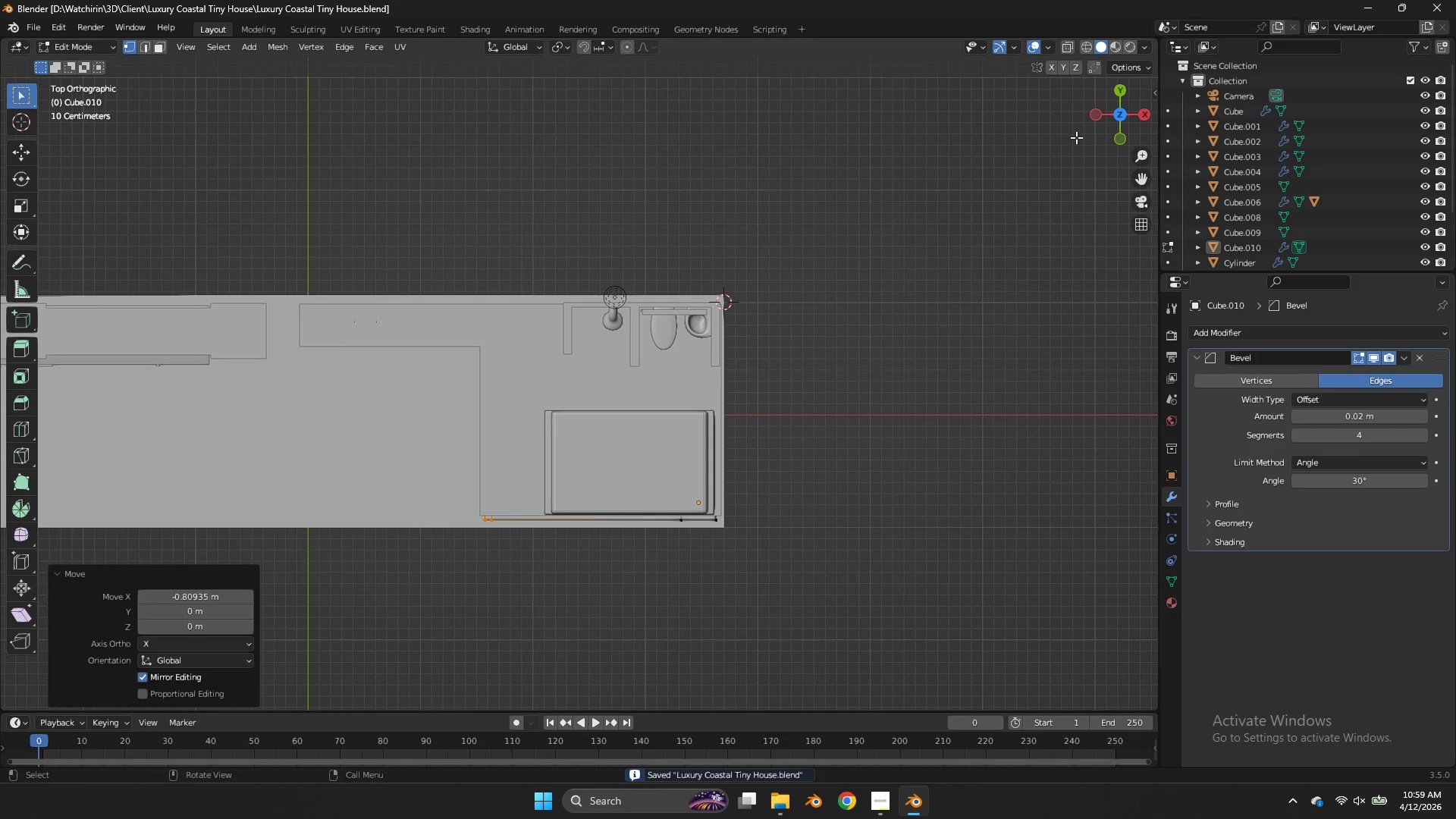 
scroll: coordinate [507, 435], scroll_direction: up, amount: 2.0
 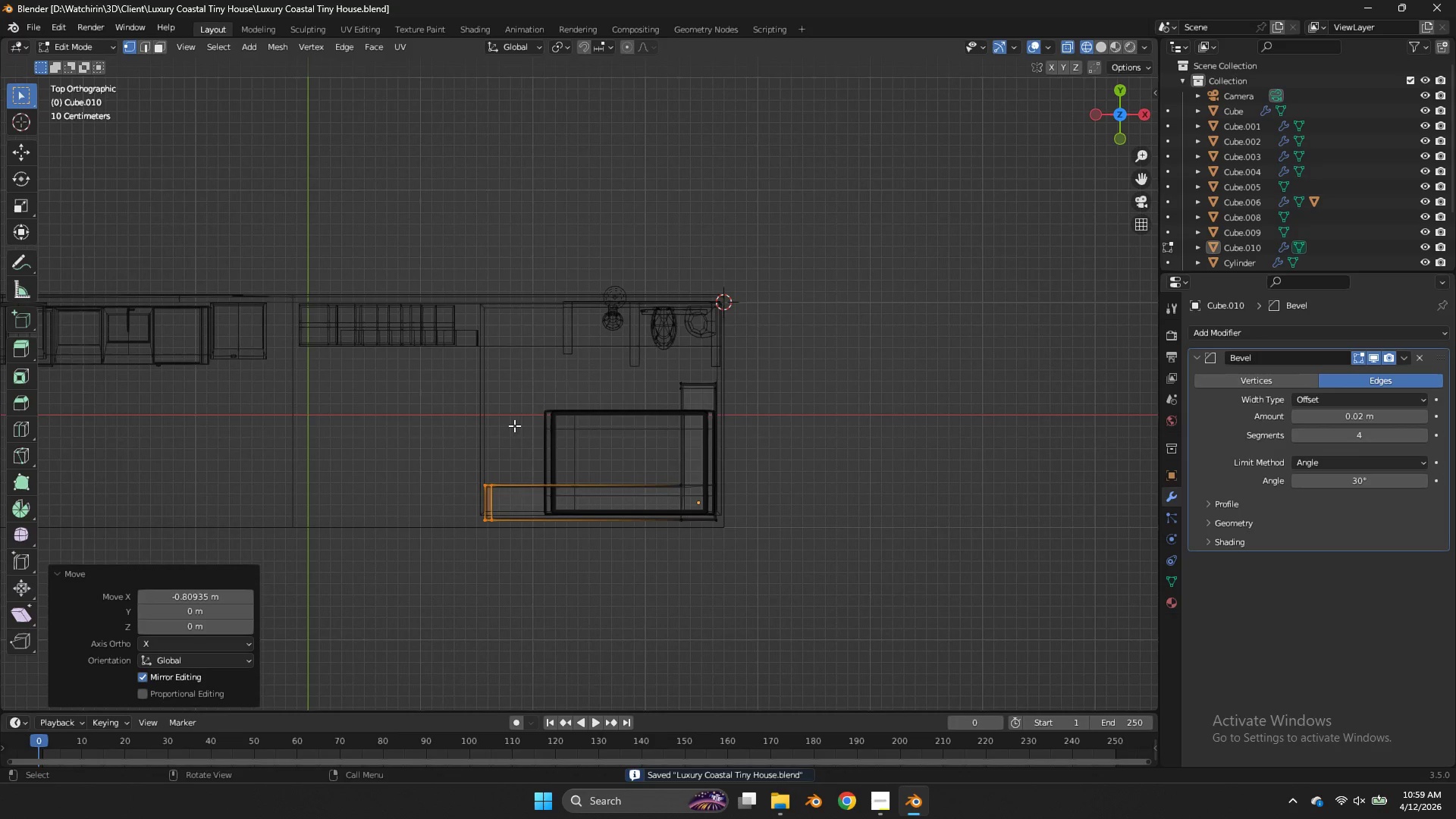 
left_click_drag(start_coordinate=[1094, 129], to_coordinate=[1044, 83])
 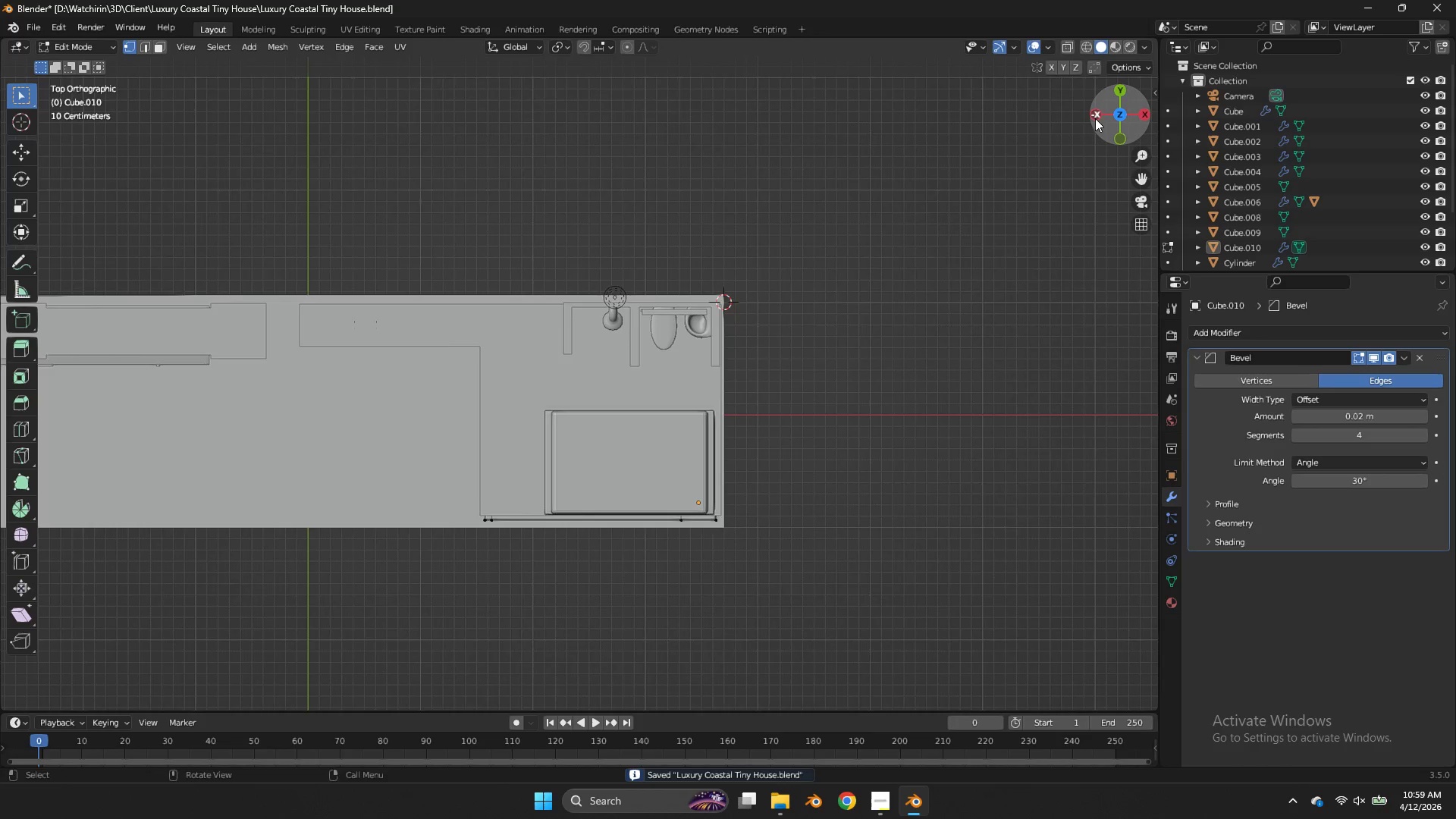 
left_click_drag(start_coordinate=[1095, 118], to_coordinate=[1122, 608])
 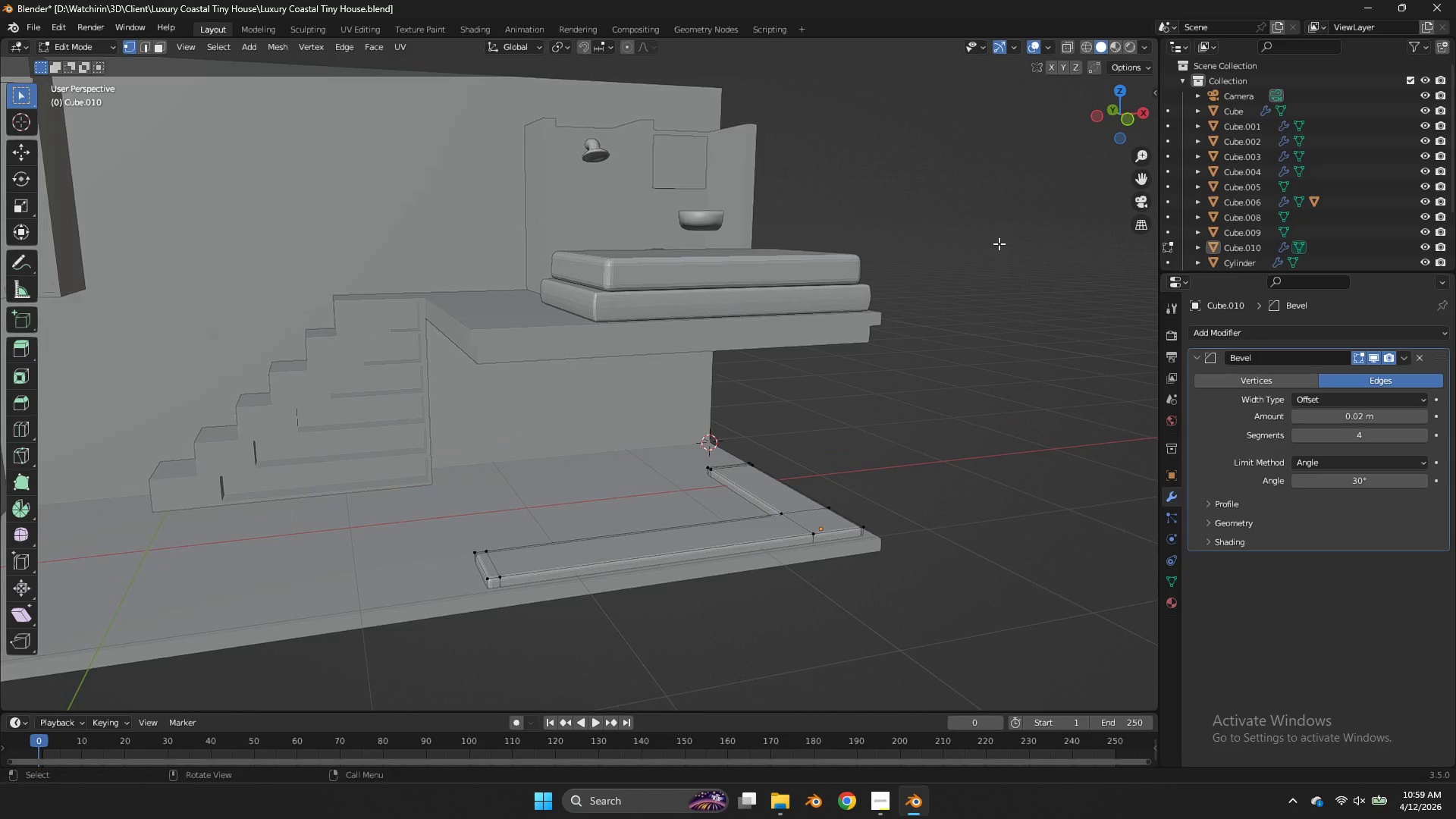 
scroll: coordinate [999, 243], scroll_direction: up, amount: 2.0
 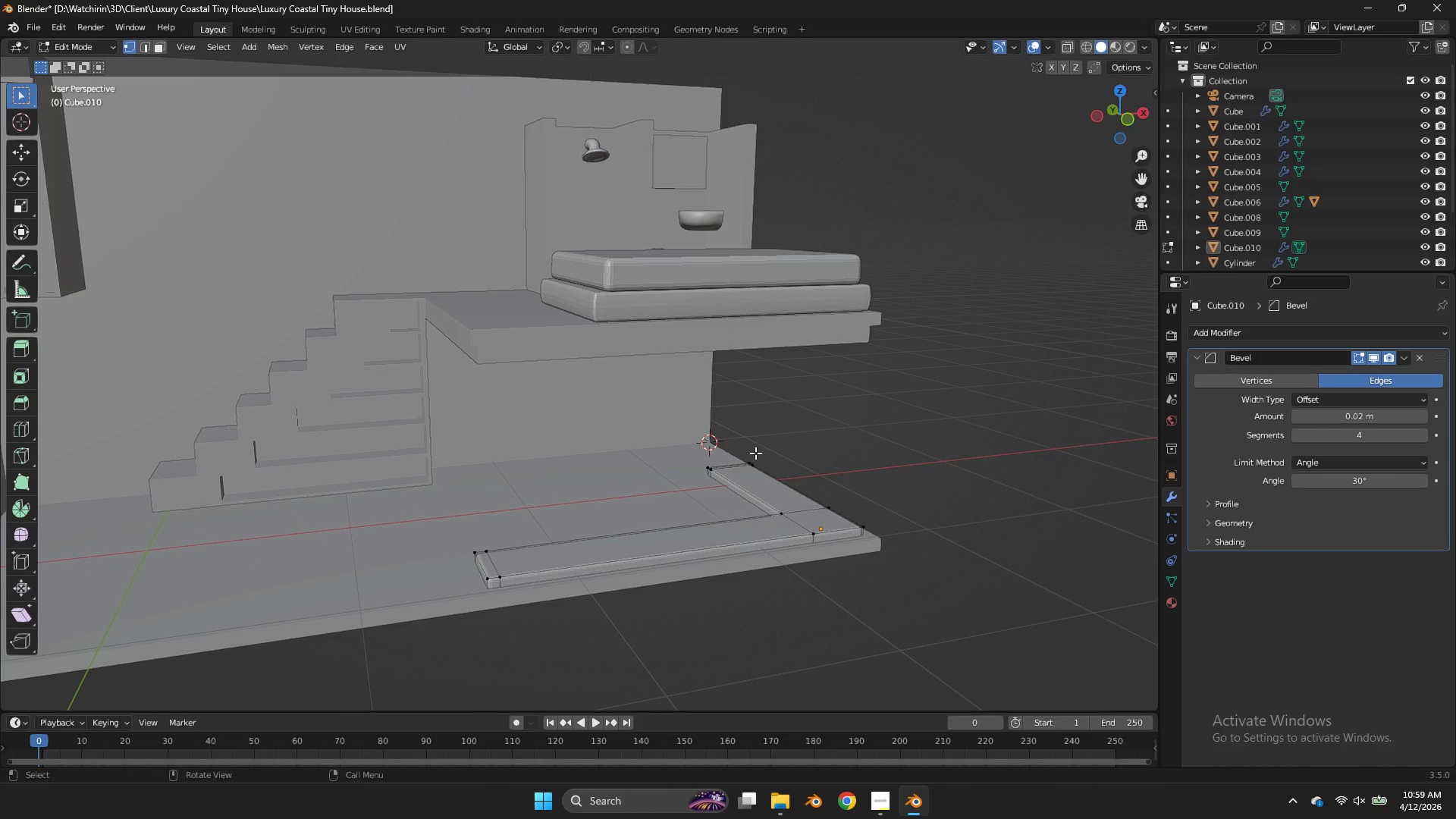 
left_click_drag(start_coordinate=[782, 434], to_coordinate=[697, 470])
 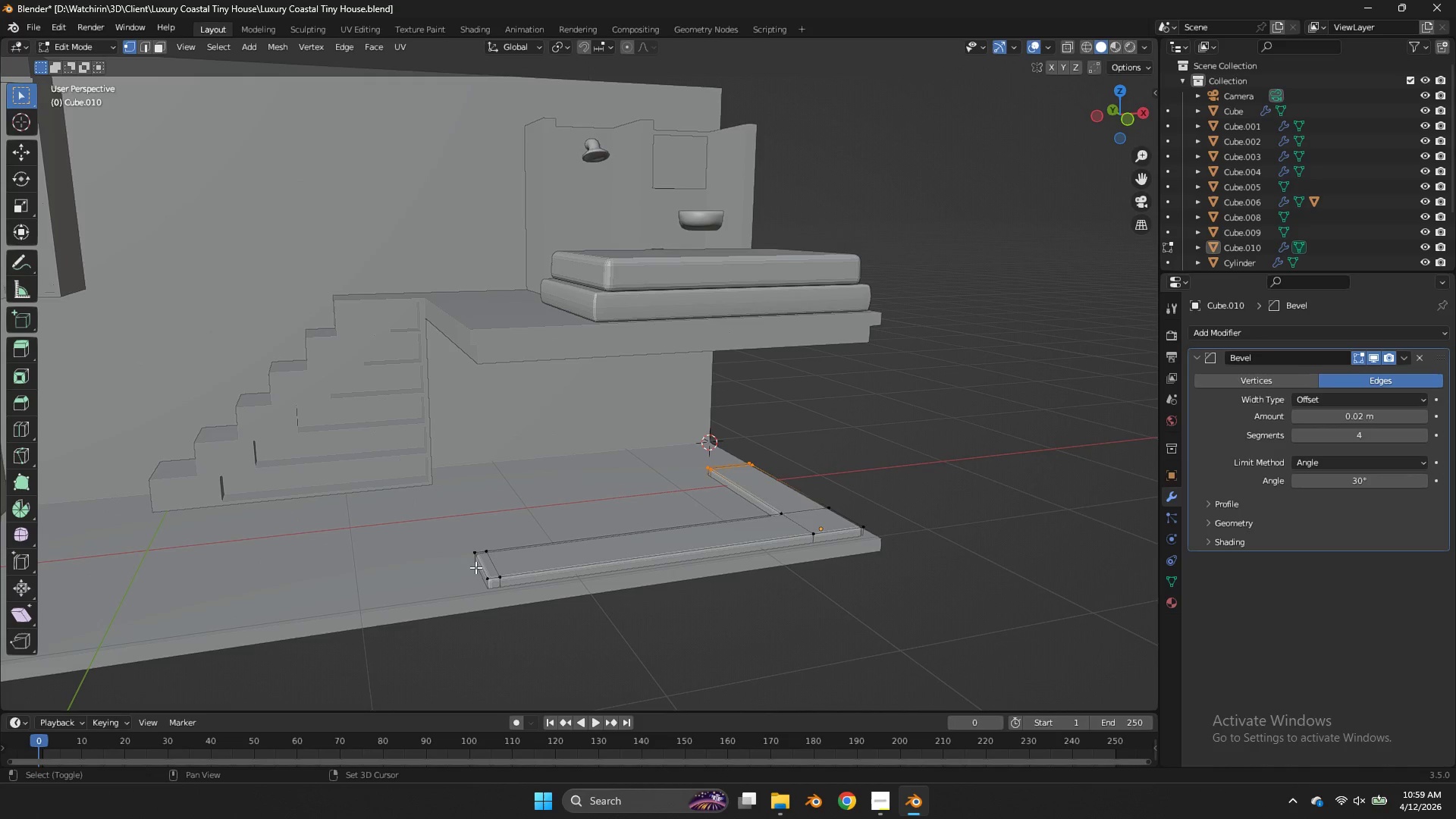 
hold_key(key=ShiftLeft, duration=1.5)
left_click_drag(start_coordinate=[508, 542], to_coordinate=[460, 581])
 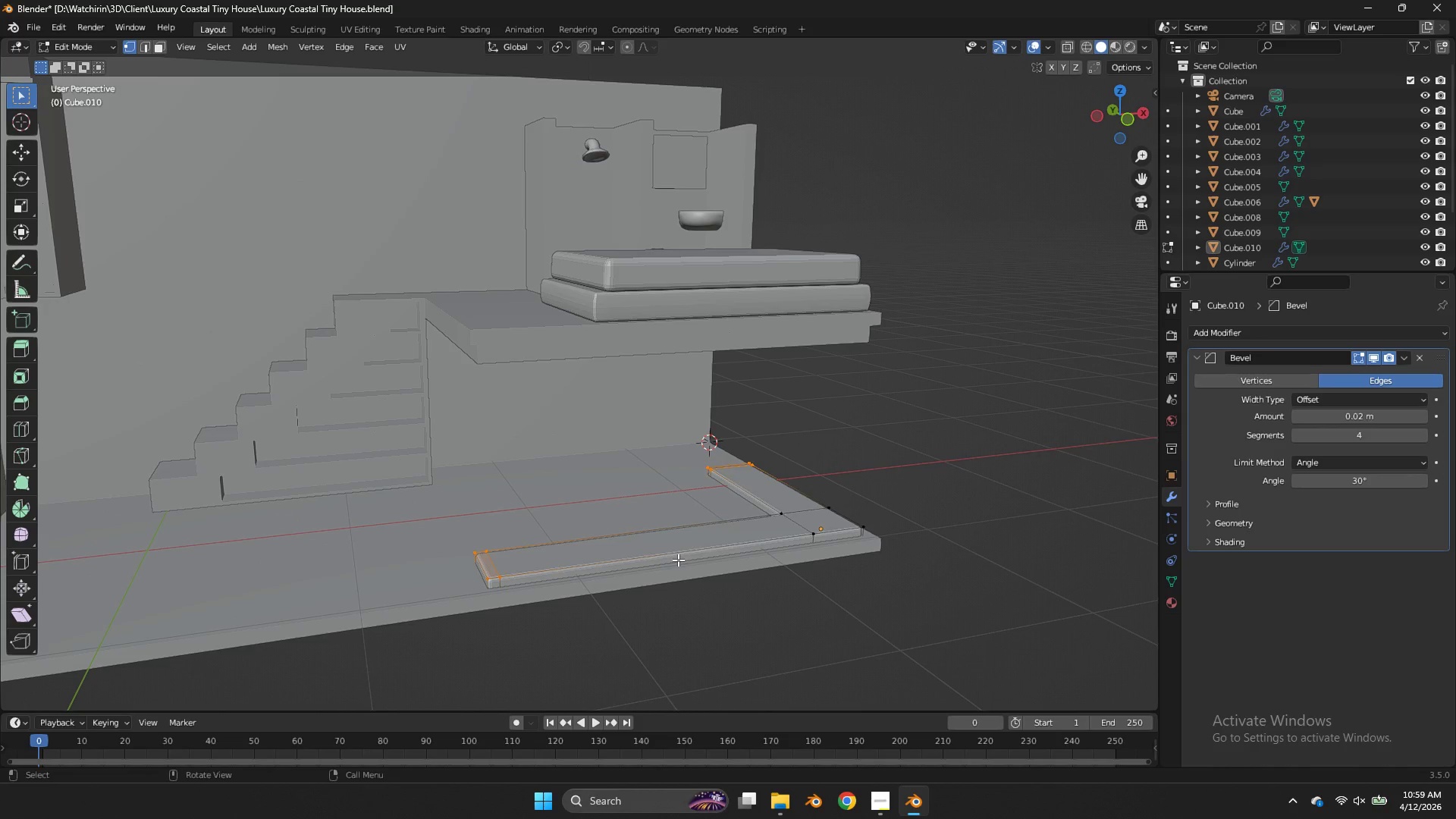 
key(E)
 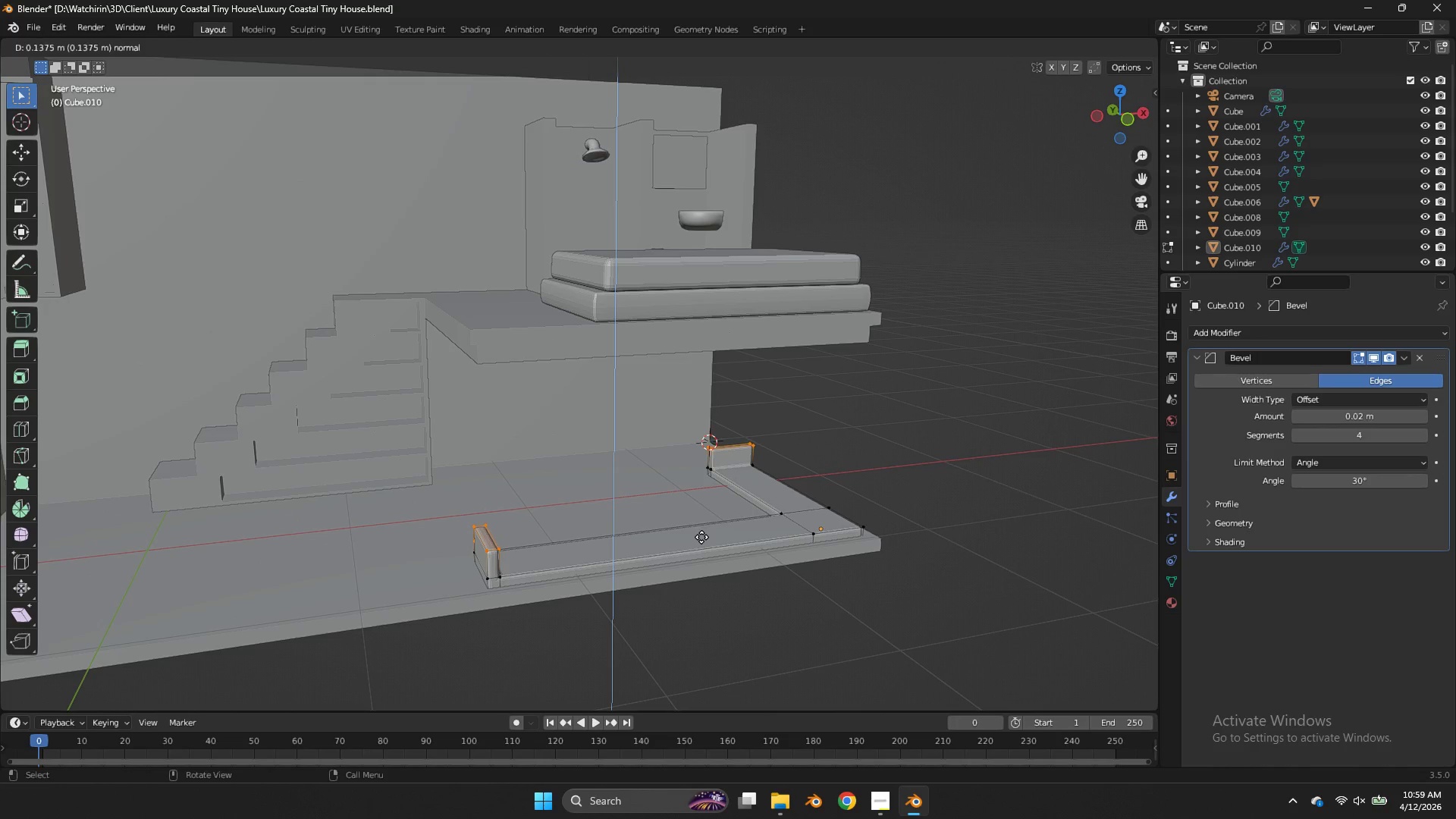 
left_click([701, 537])
 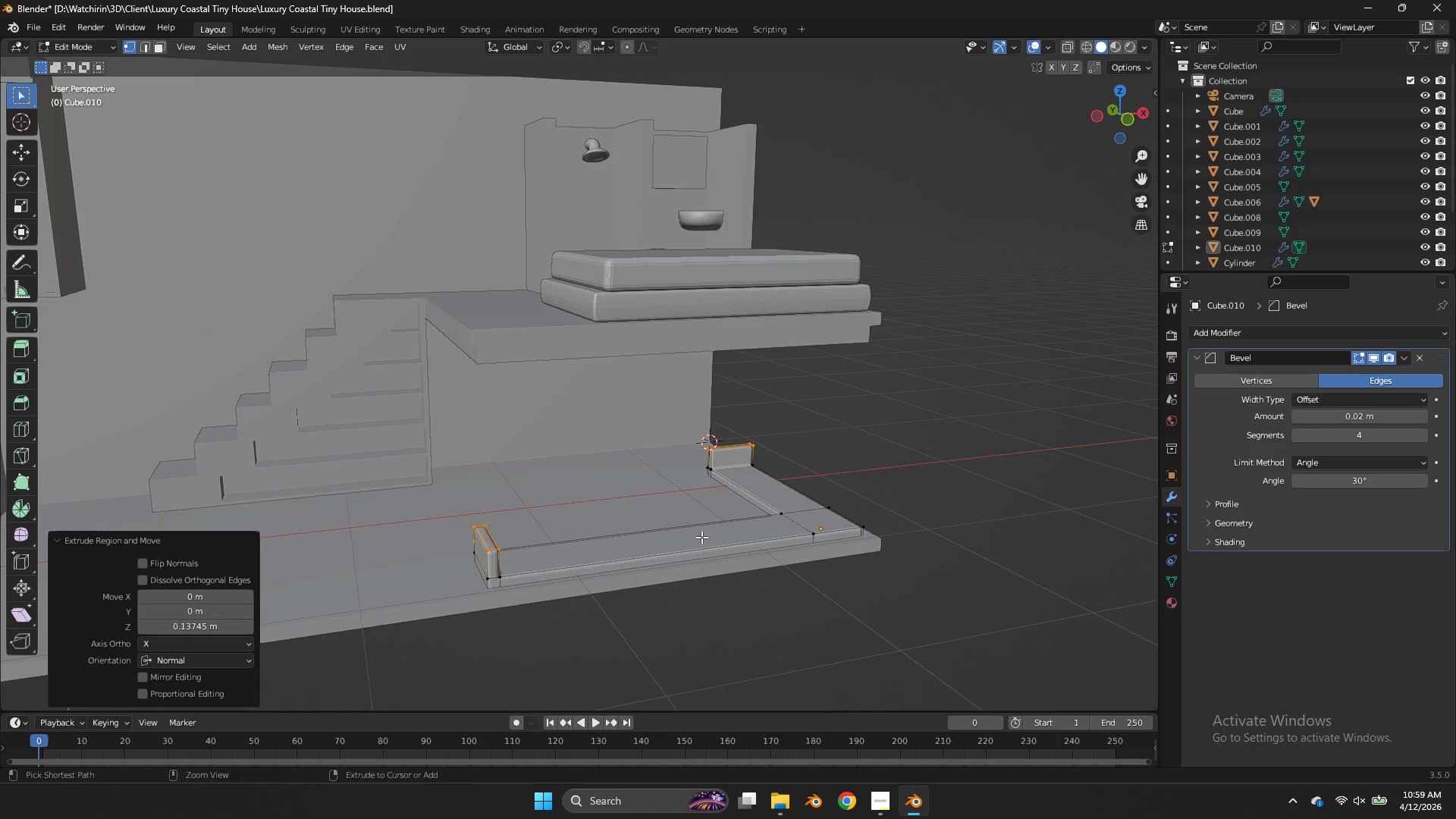 
key(Control+ControlLeft)
 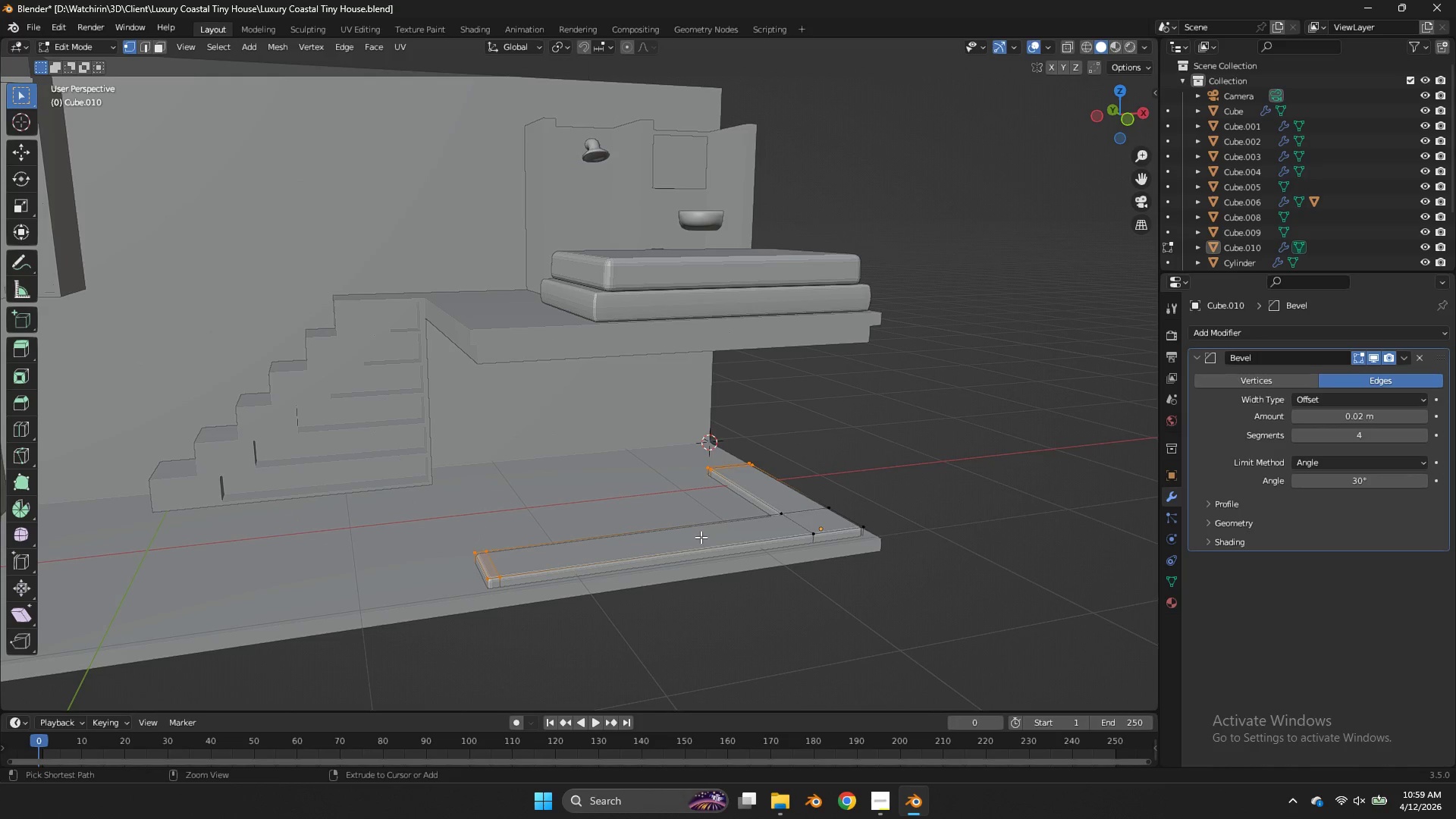 
key(Control+Z)
 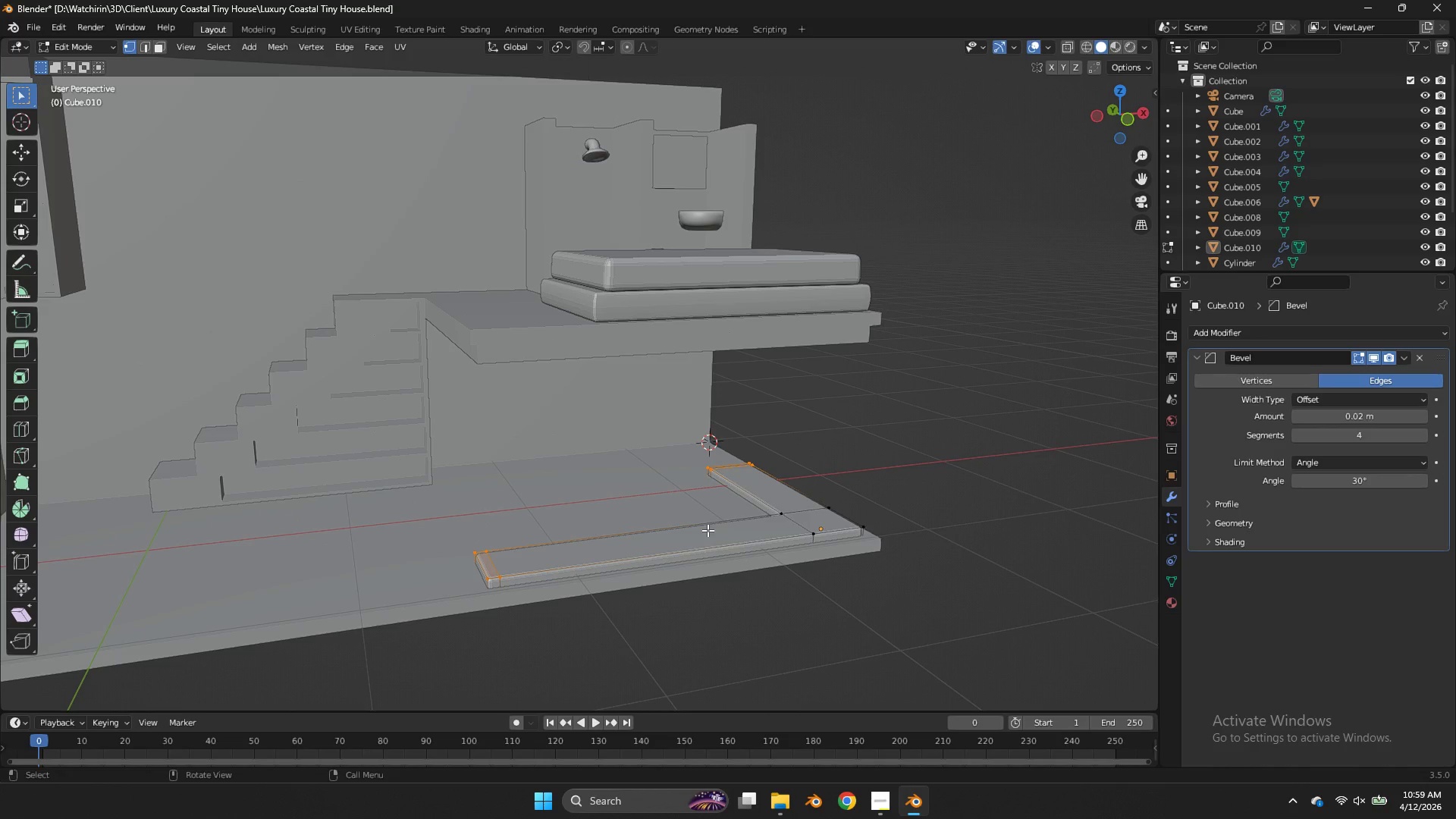 
key(G)
 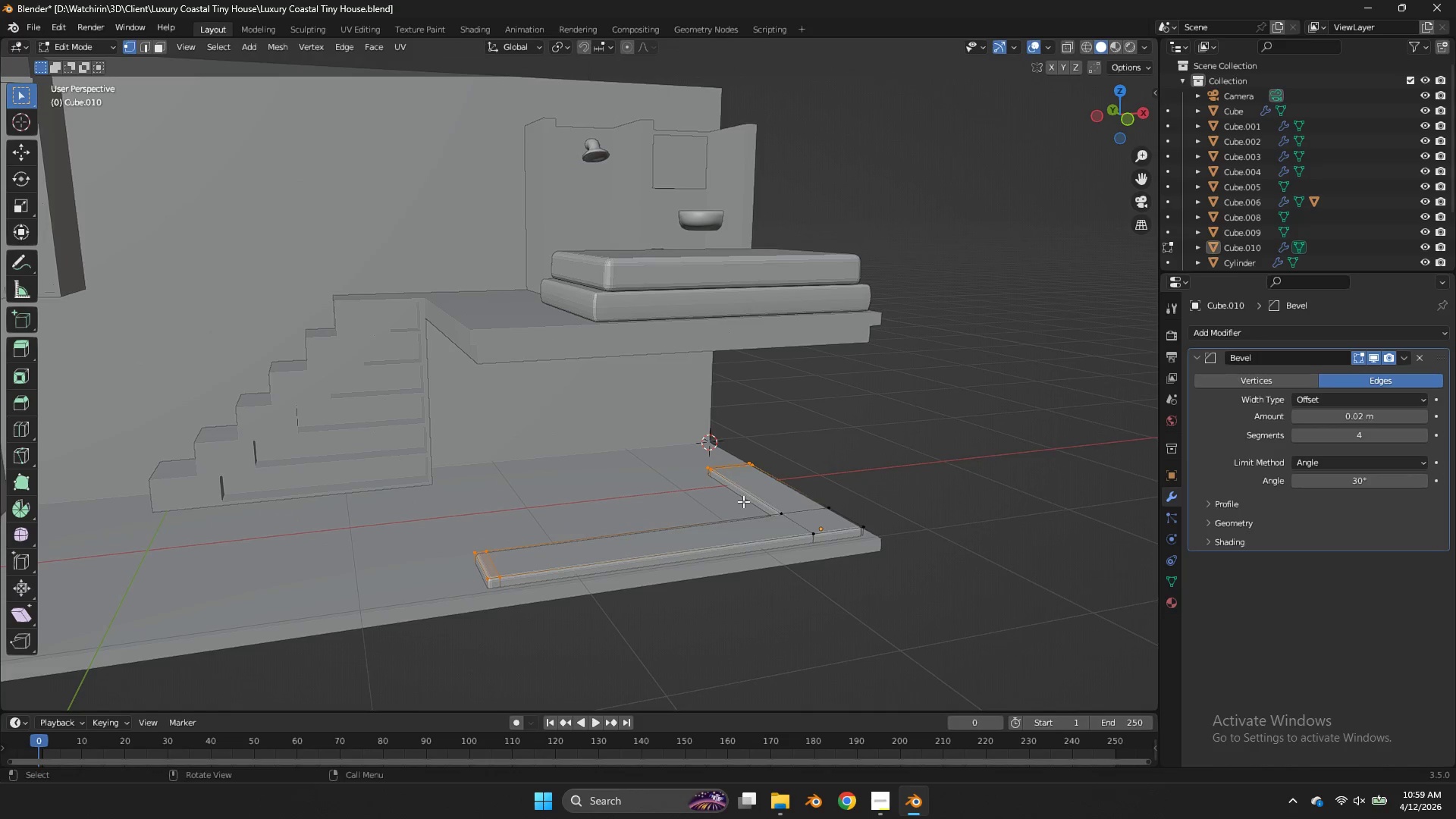 
key(Shift+ShiftLeft)
 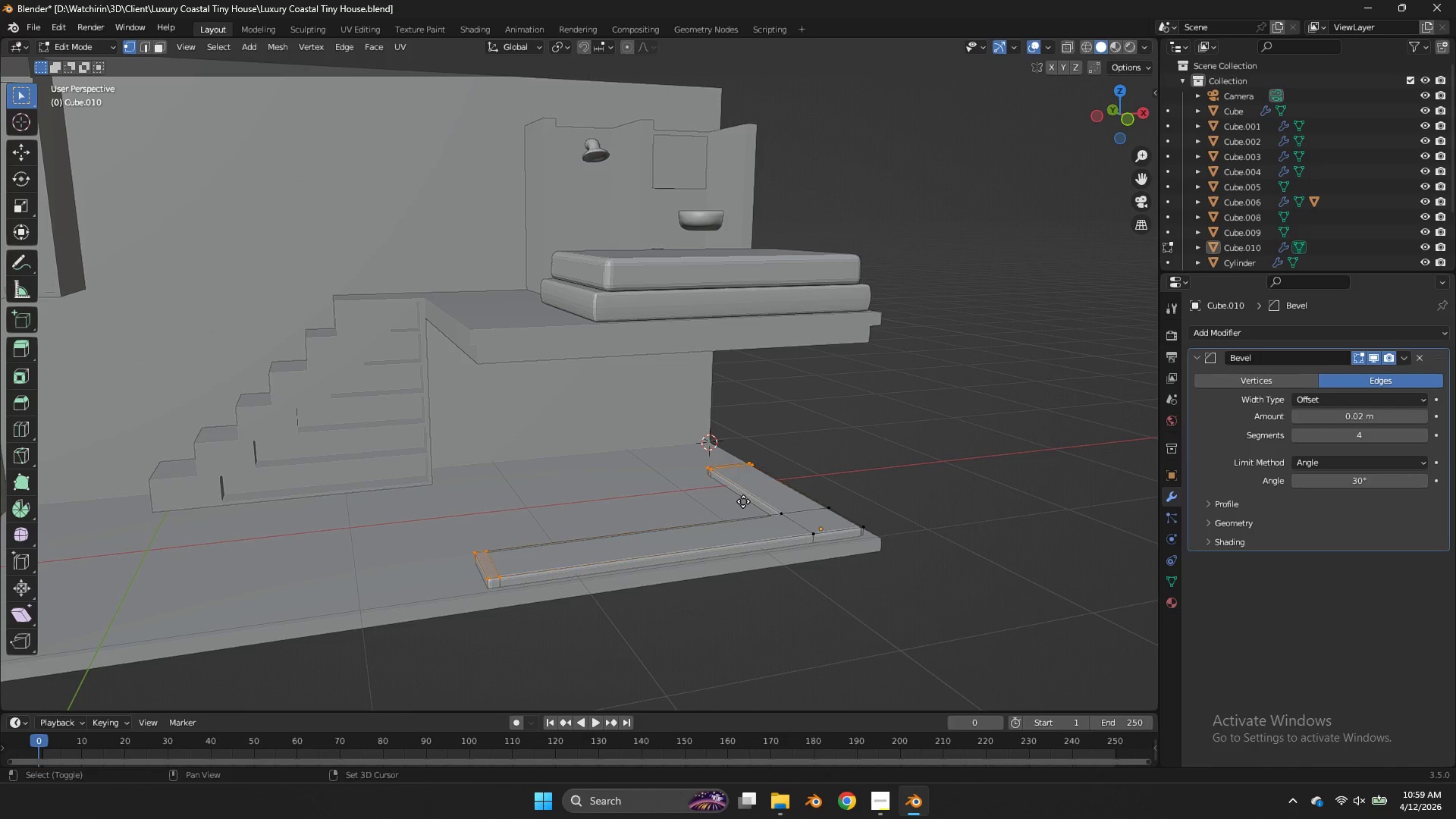 
key(Shift+D)
 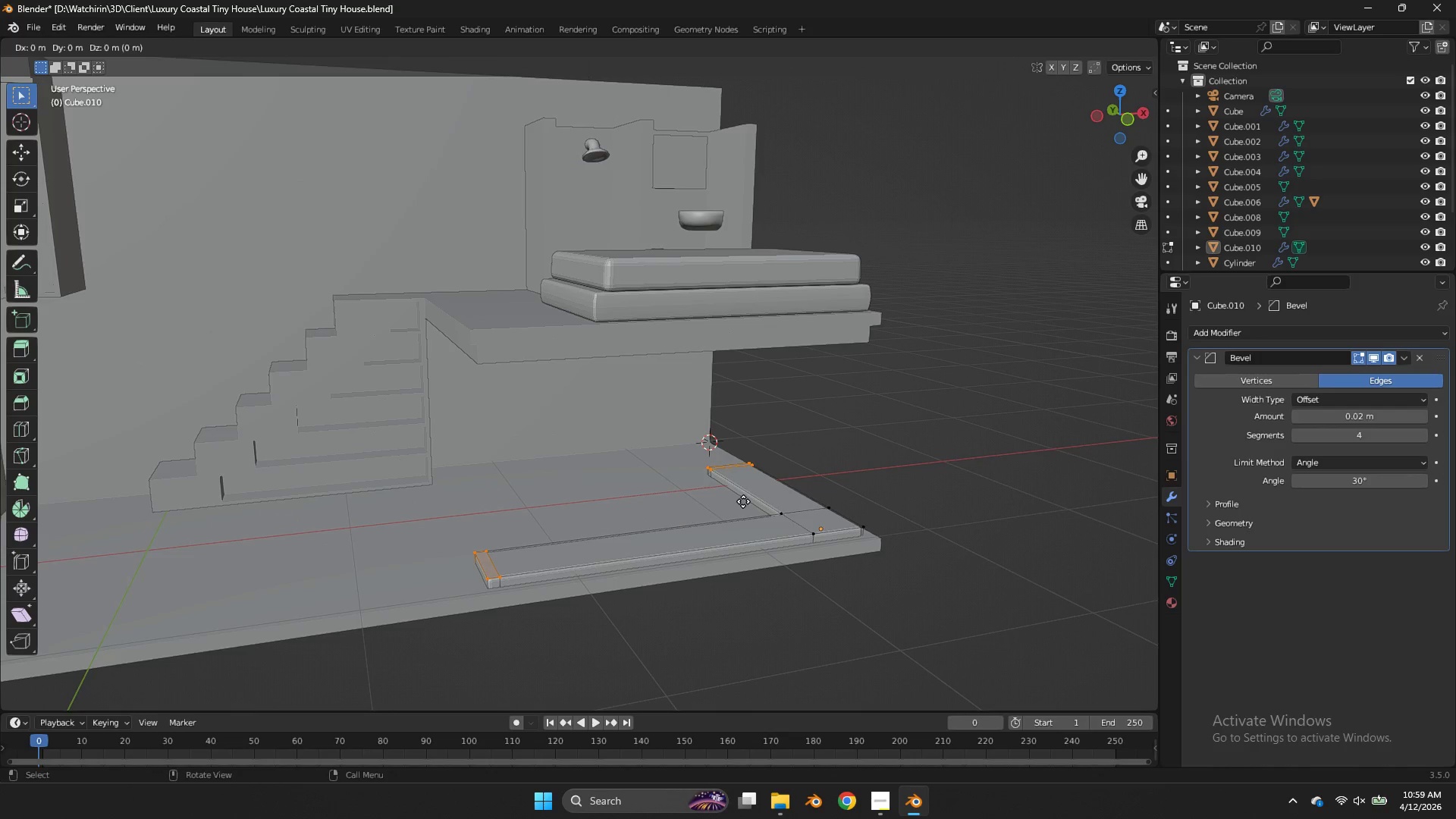 
right_click([743, 501])
 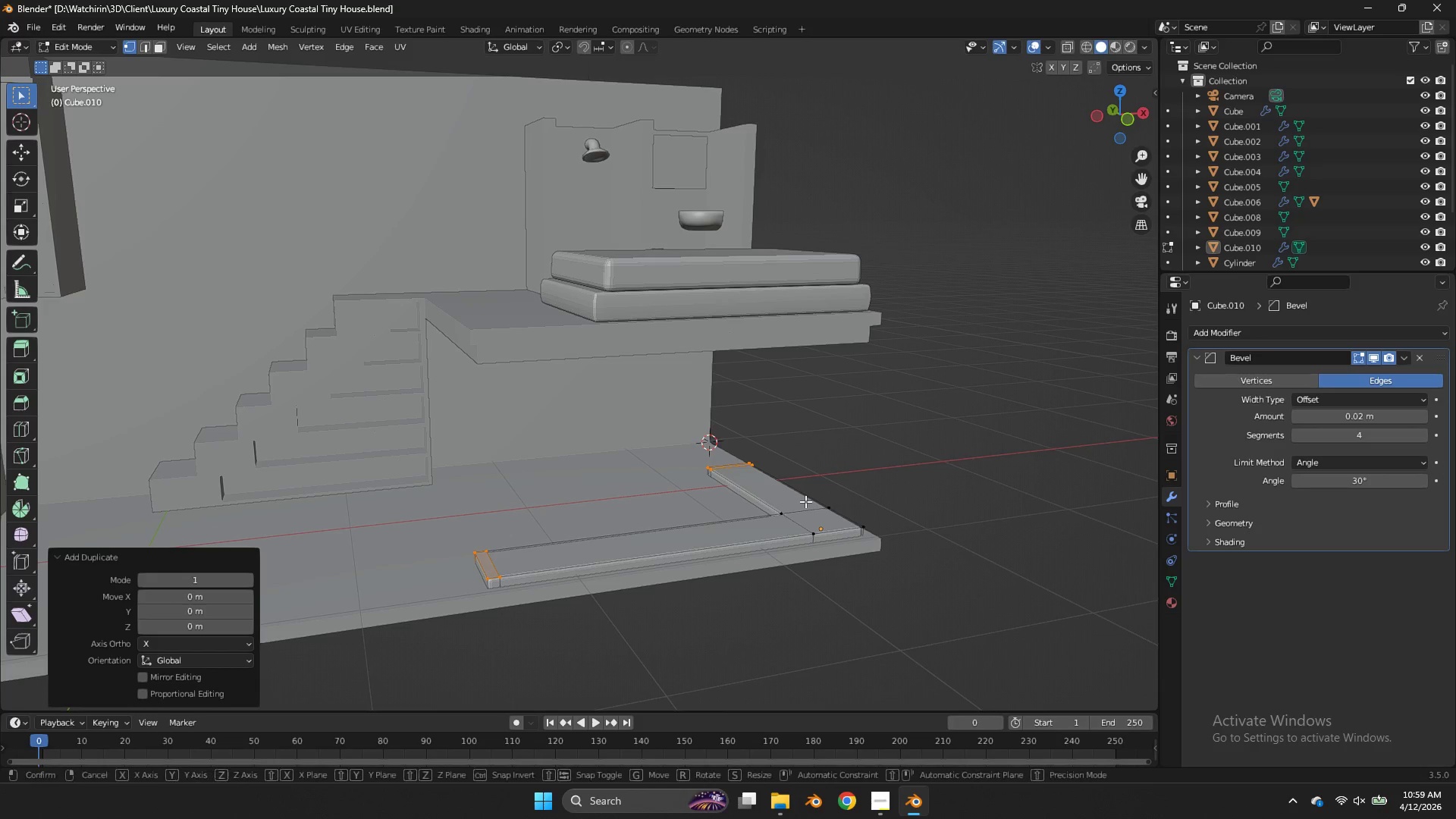 
type(gz)
 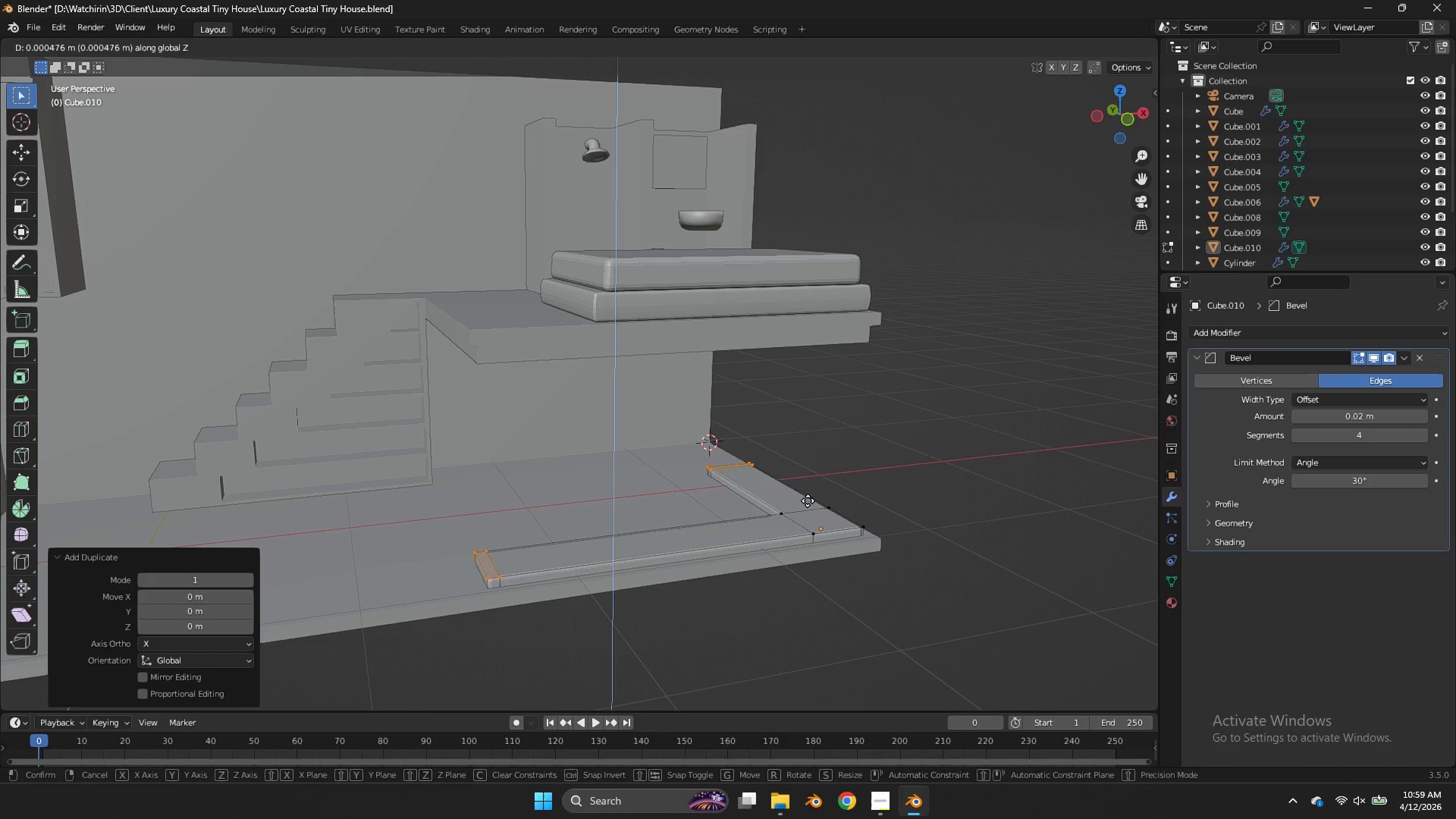 
hold_key(key=ShiftLeft, duration=1.08)
left_click([817, 490])
 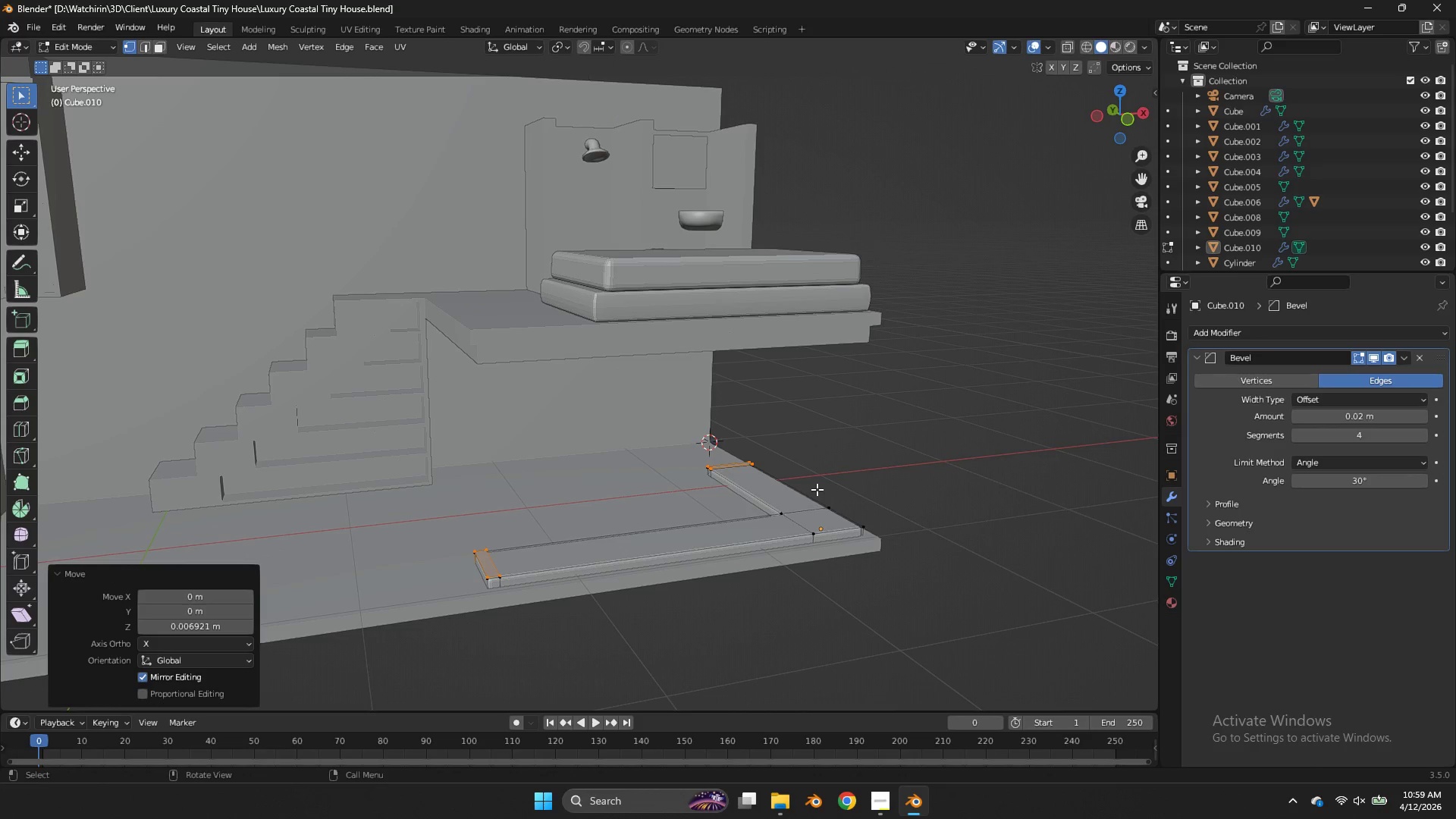 
key(E)
 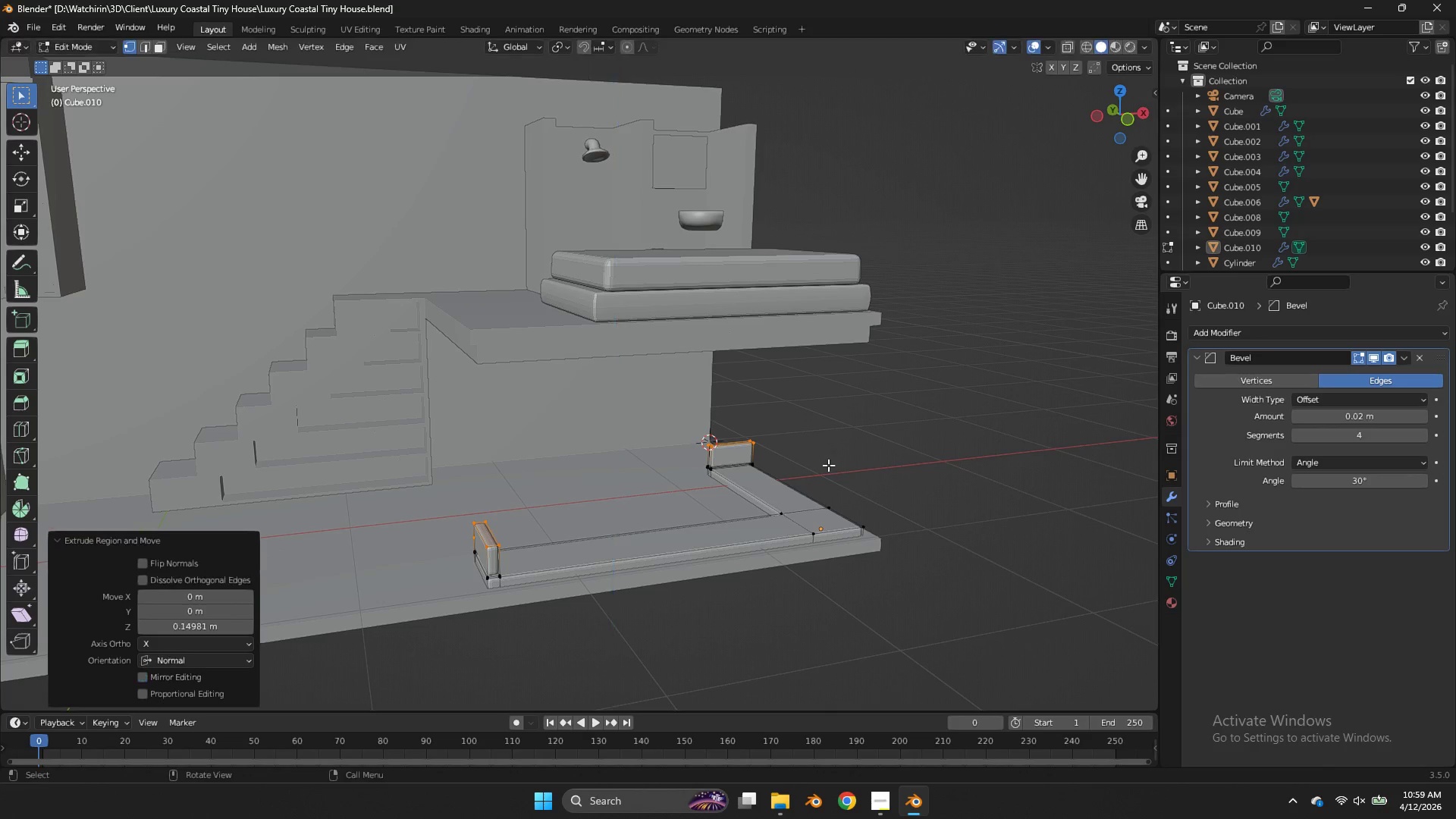 
key(Control+Z)
 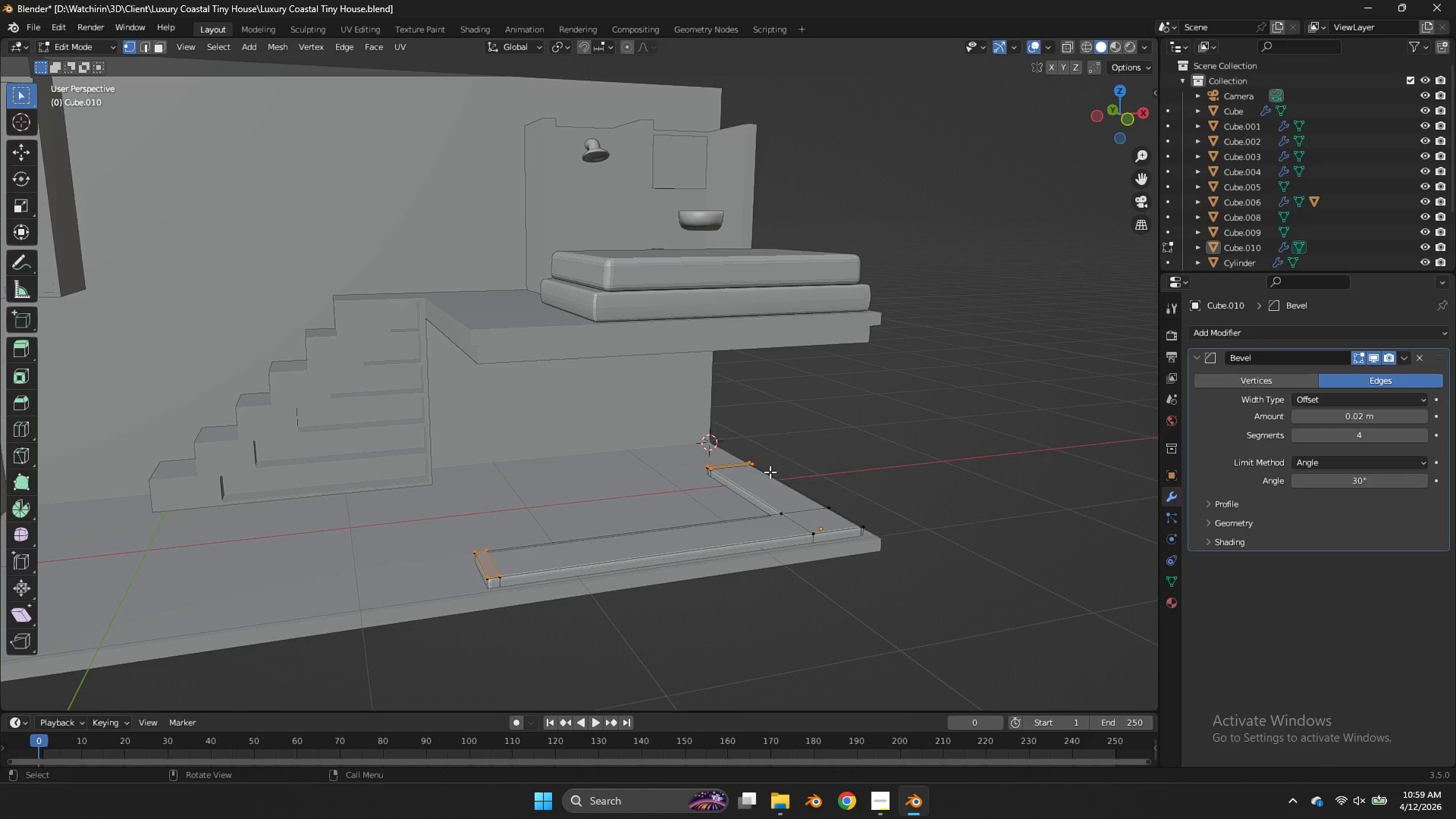 
key(Control+Z)
 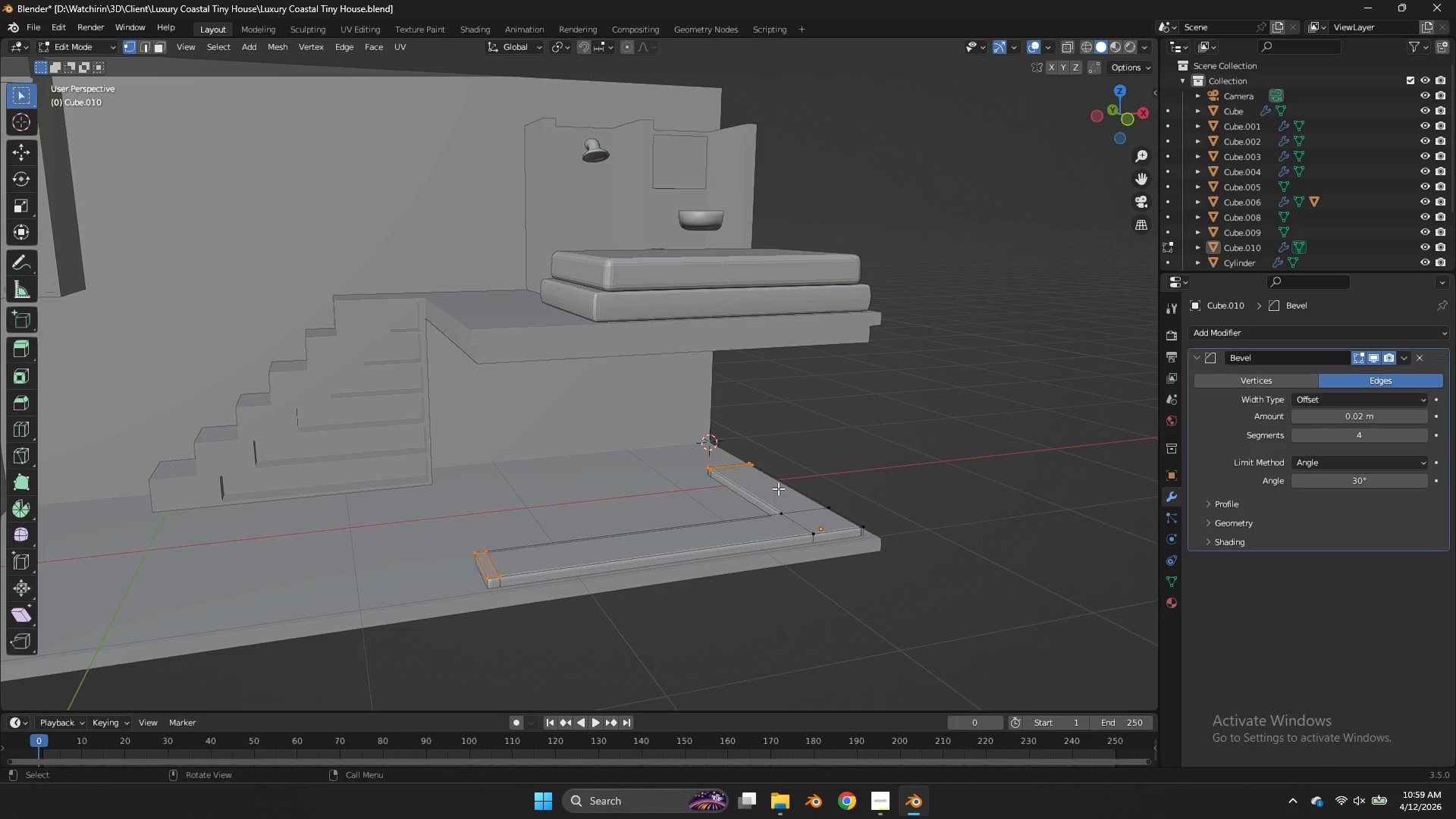 
key(Control+R)
 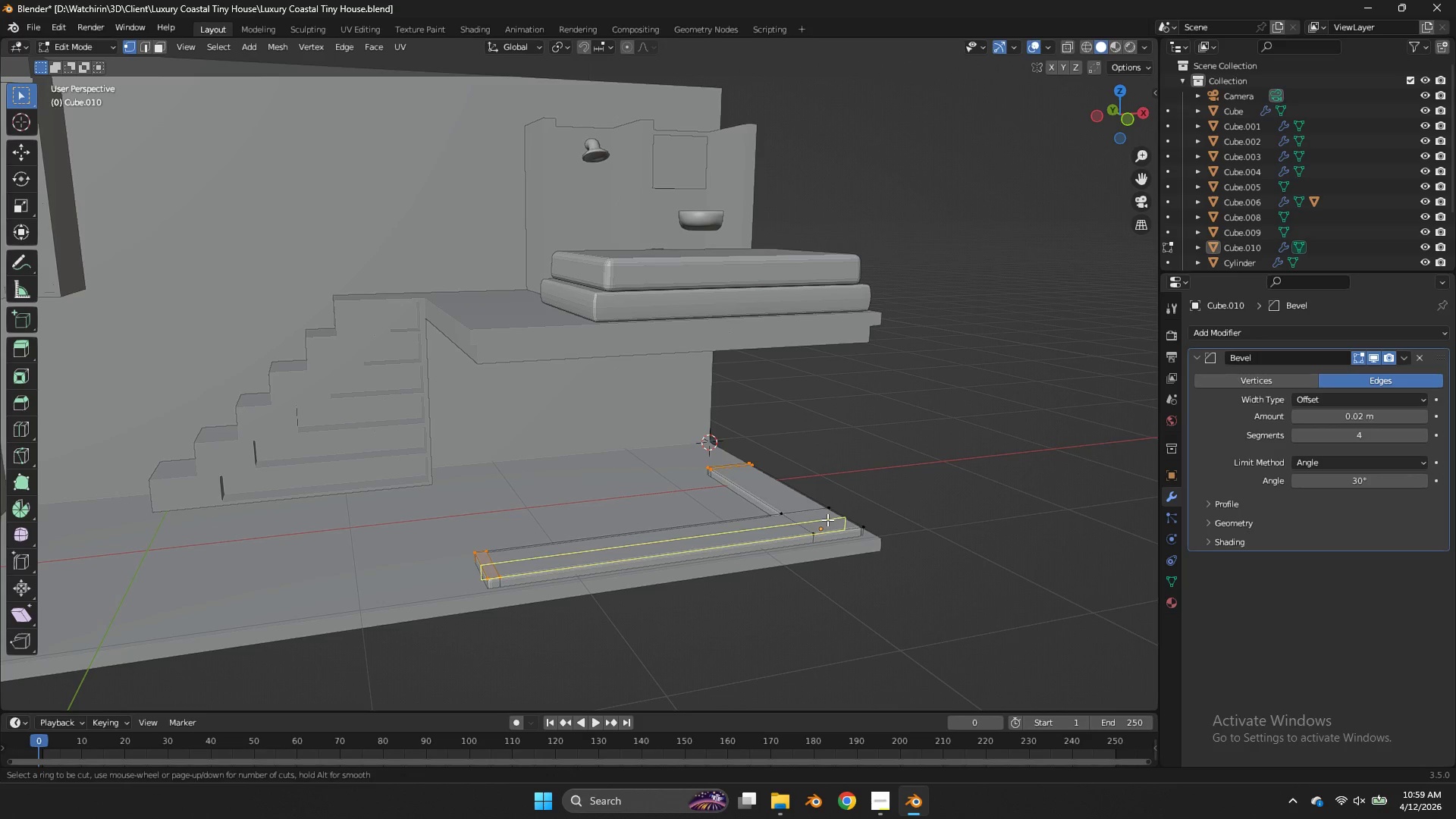 
left_click([828, 519])
 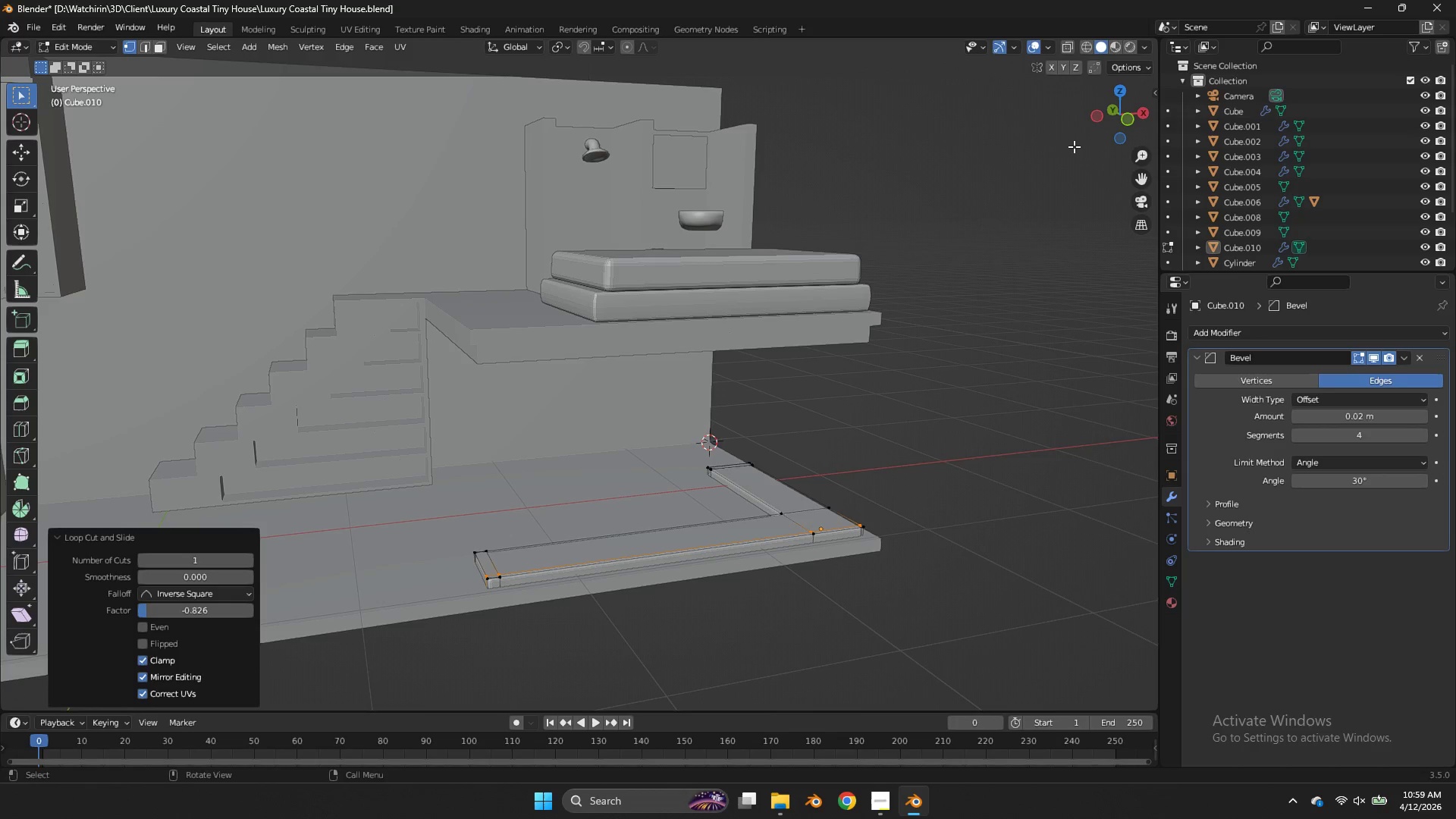 
key(NumpadDivide)
 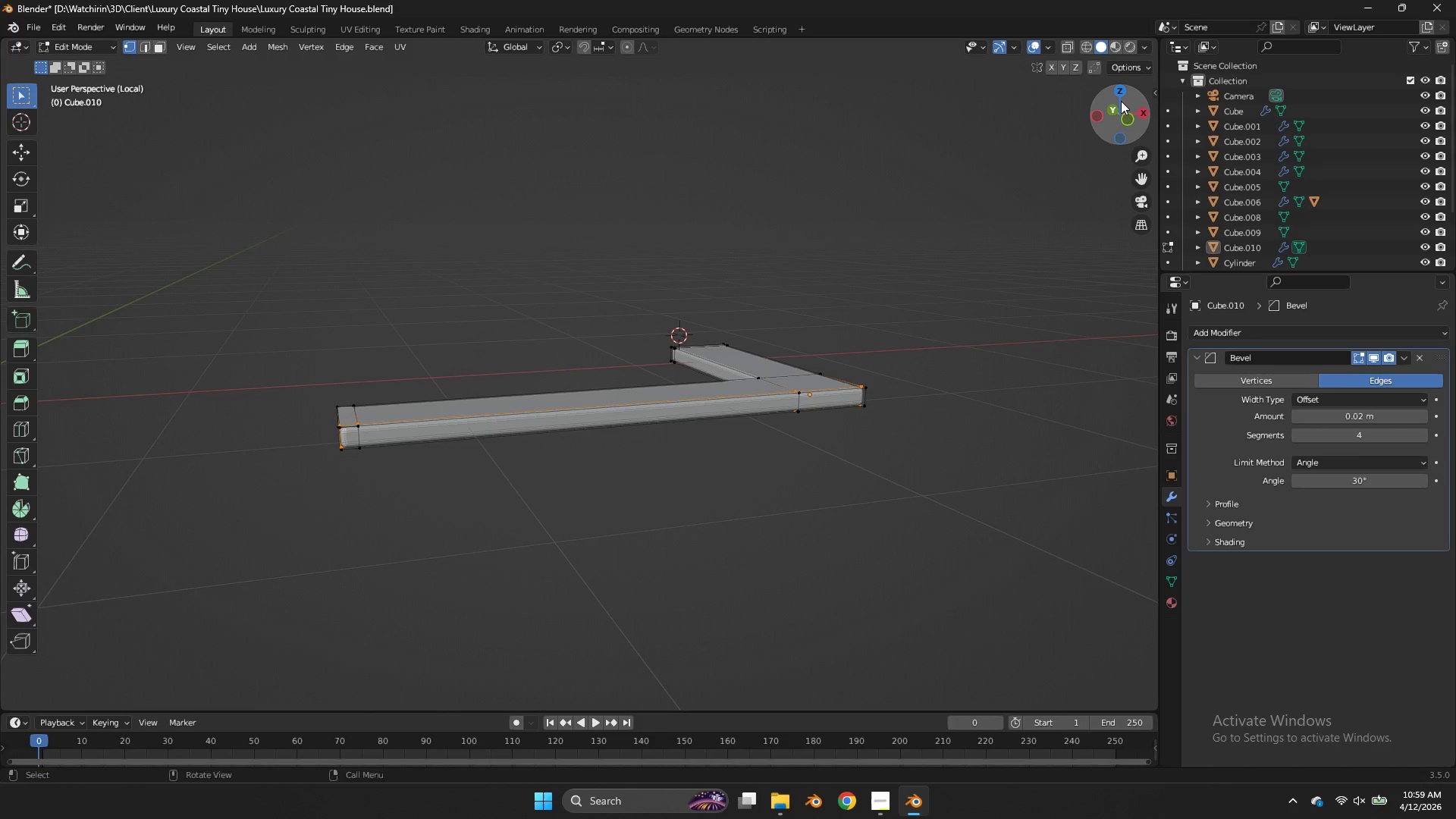 
left_click([1119, 96])
 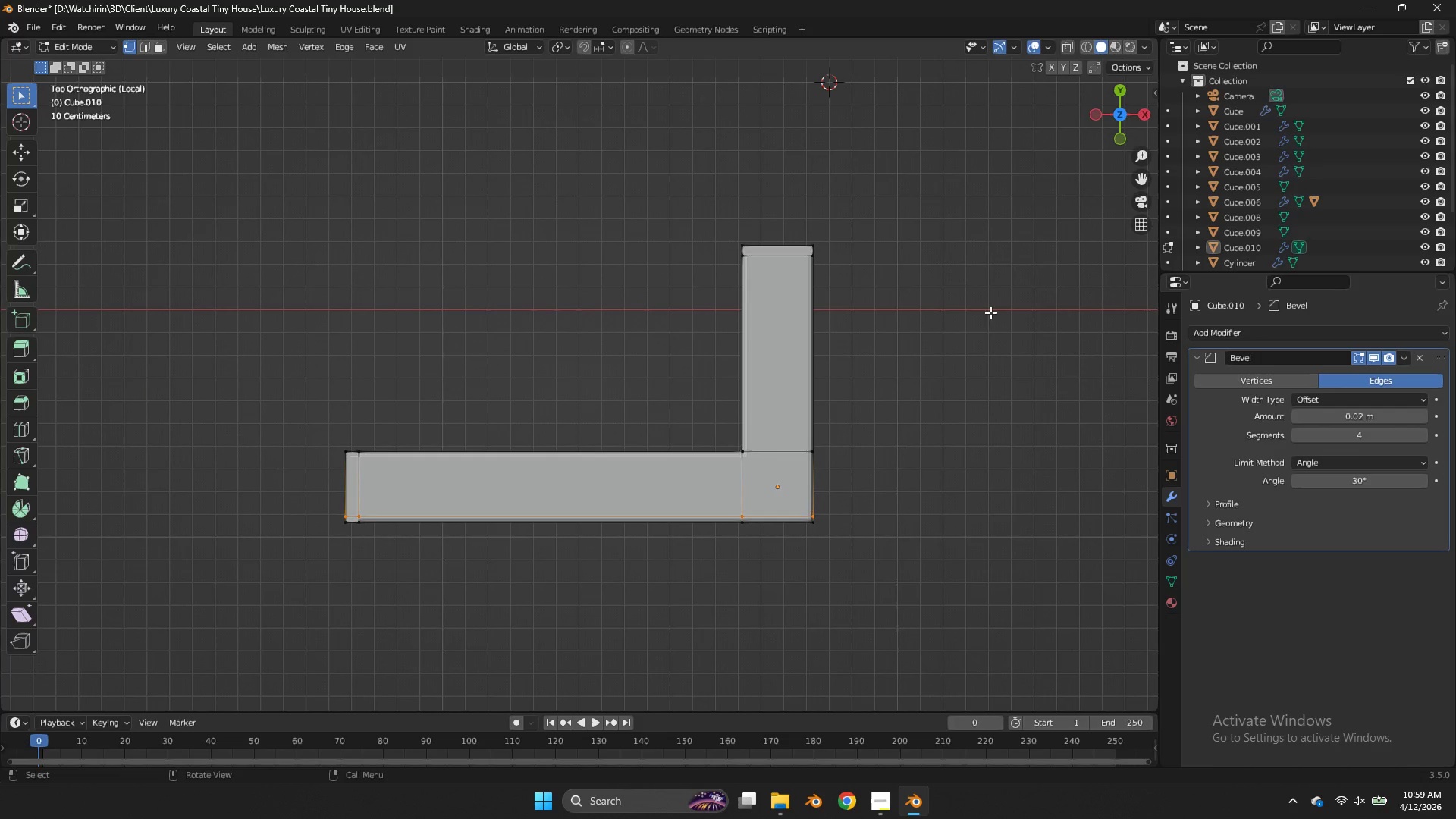 
scroll: coordinate [993, 328], scroll_direction: up, amount: 2.0
 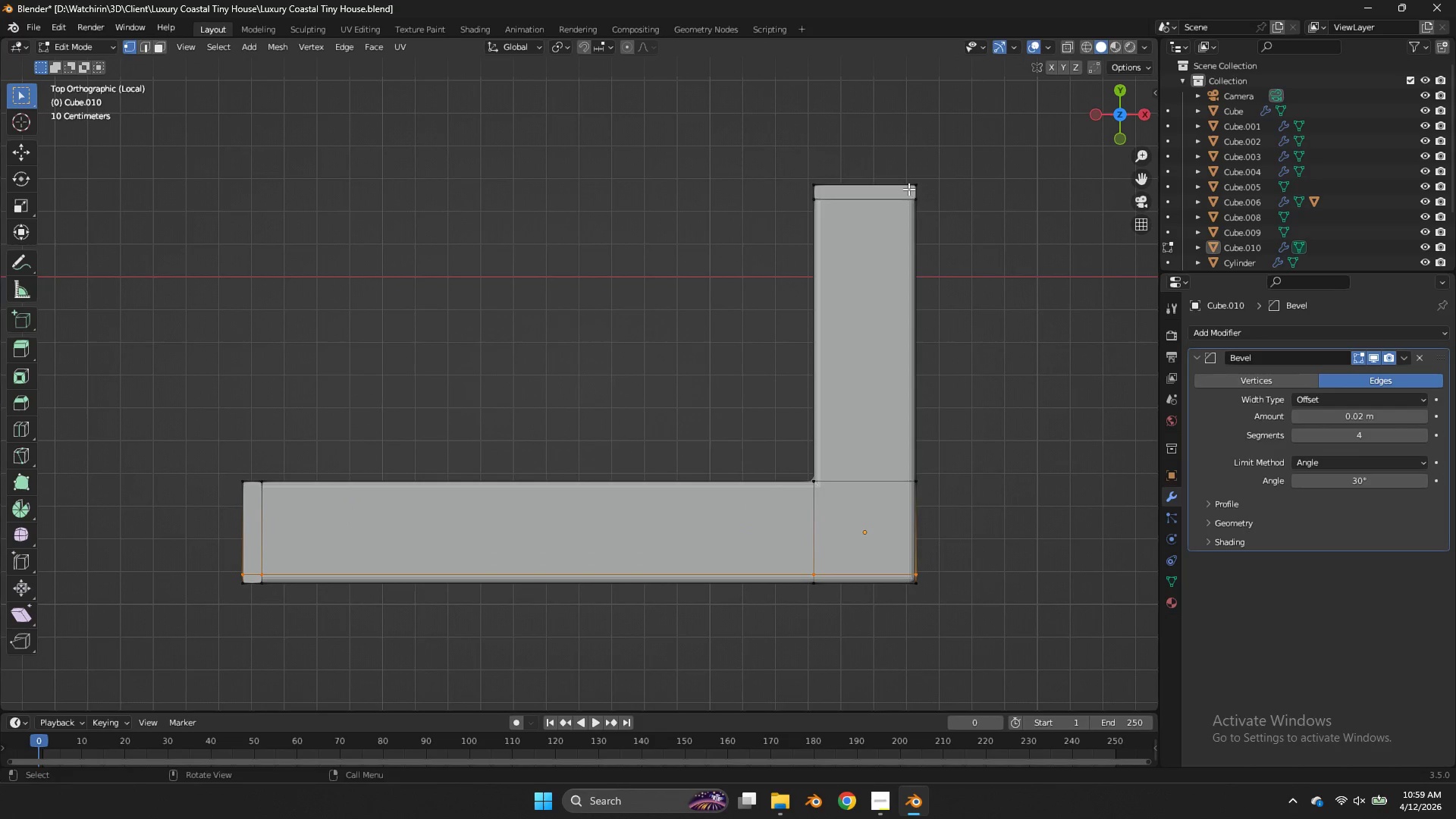 
key(Control+R)
 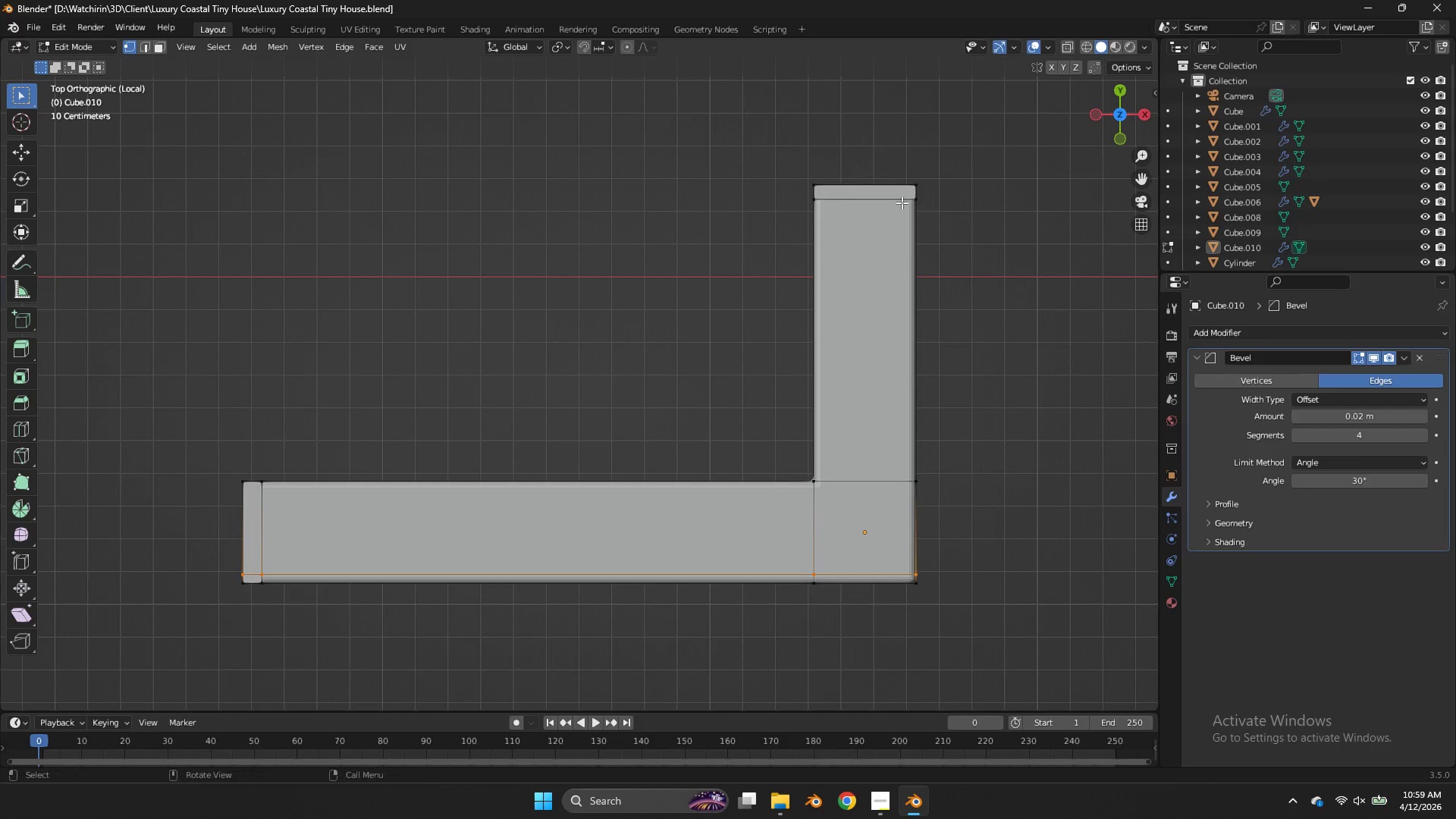 
key(Z)
 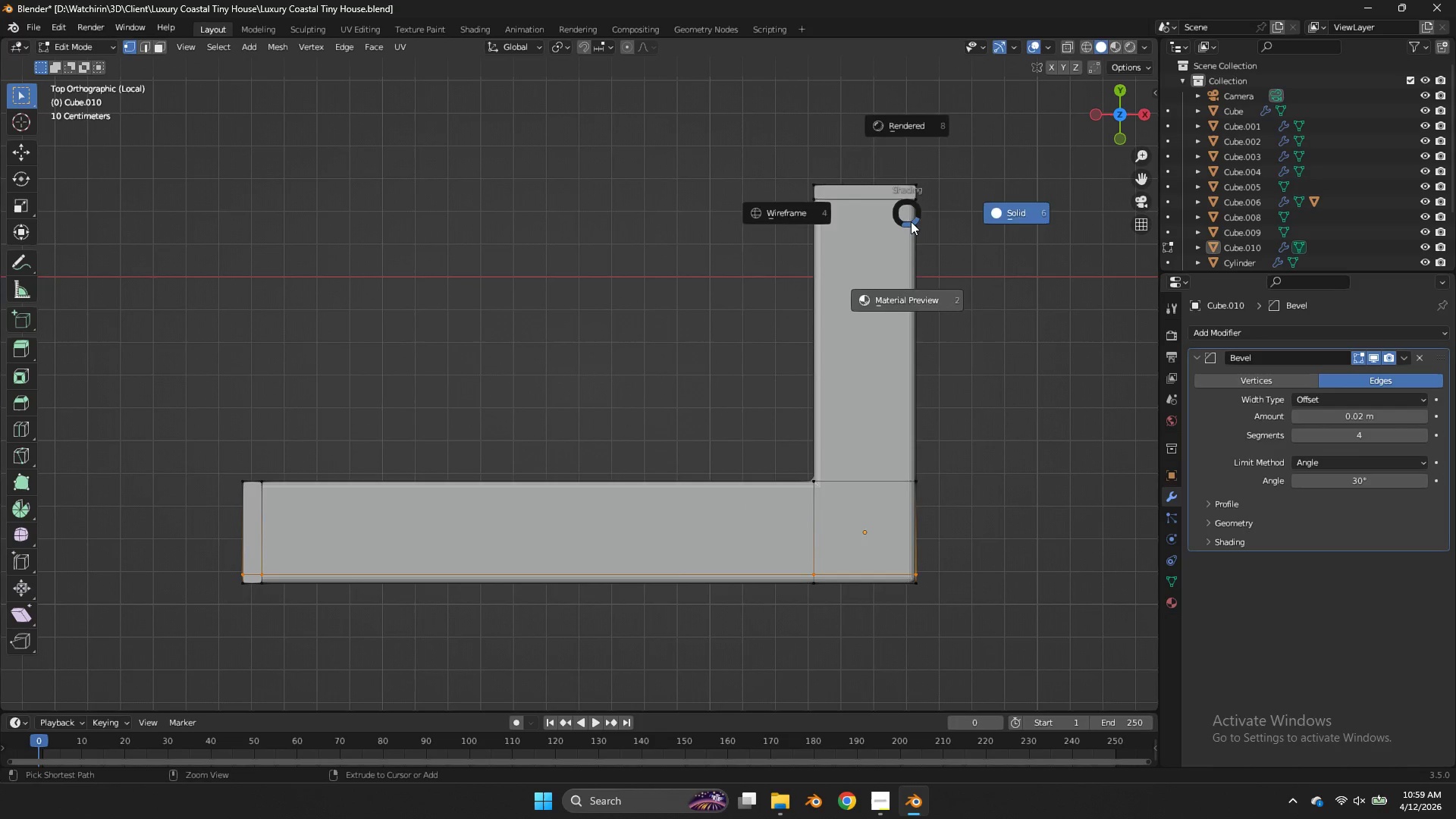 
key(Control+Z)
 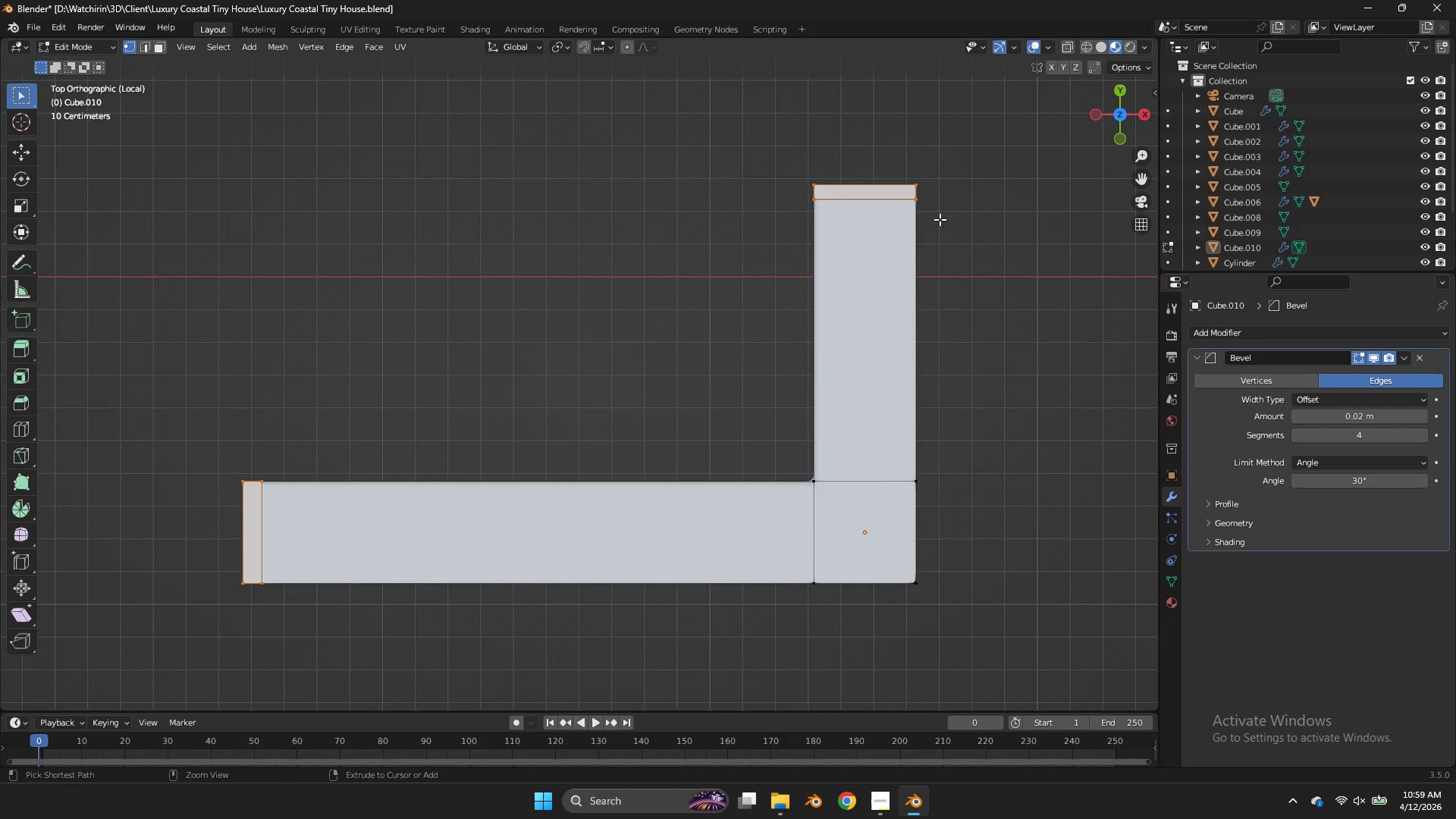 
key(Control+Z)
 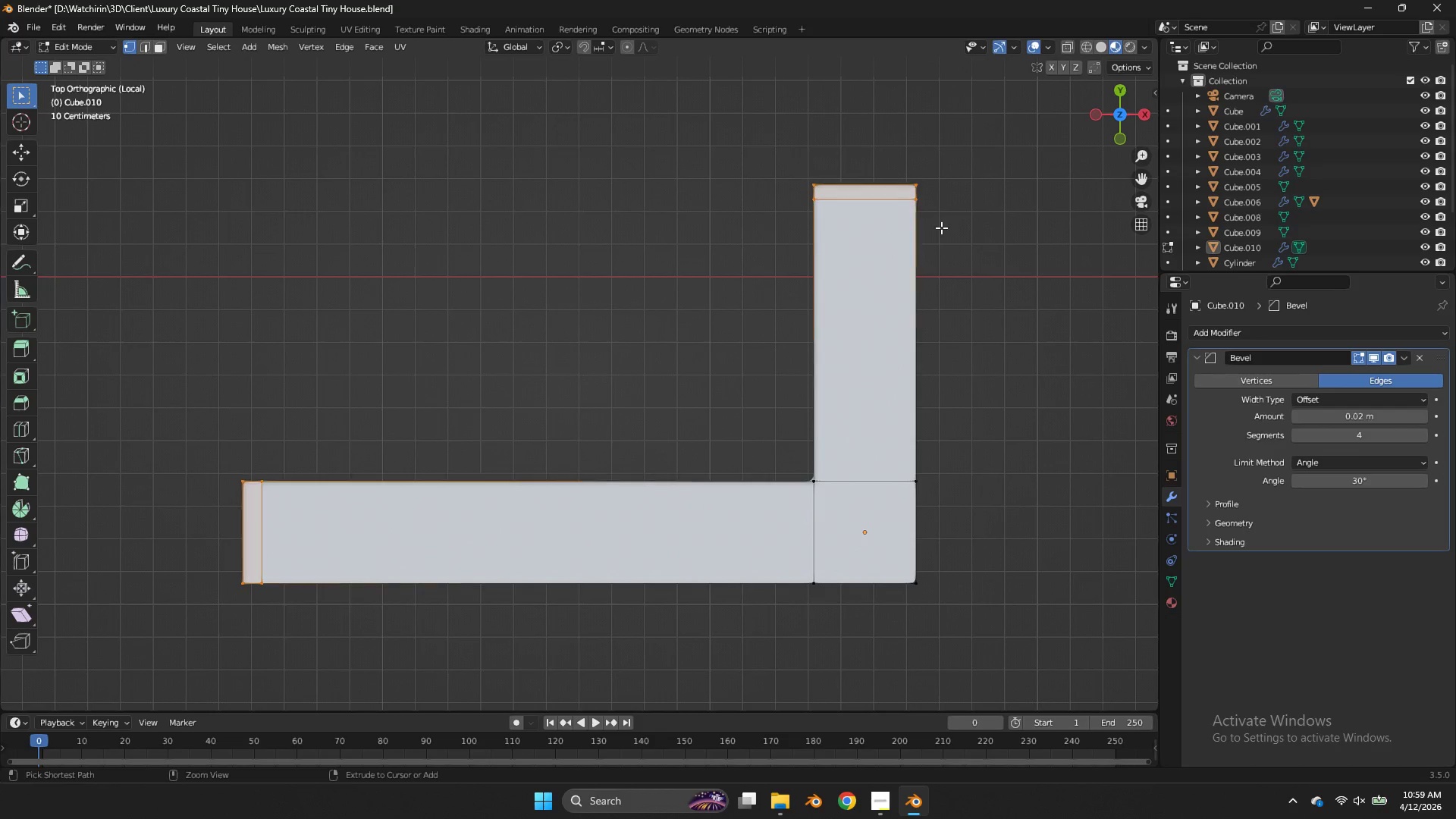 
key(Control+Z)
 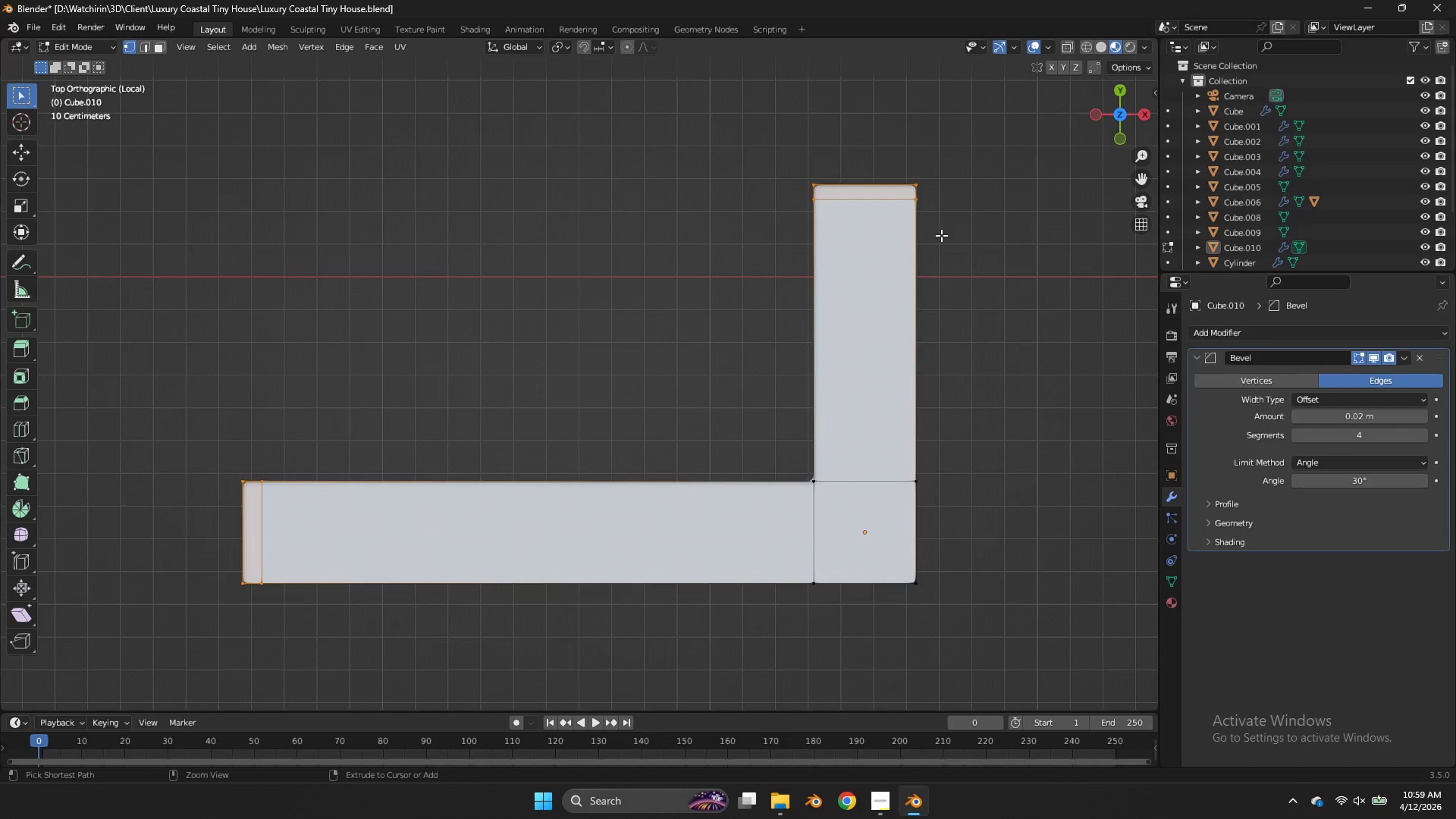 
key(Control+Z)
 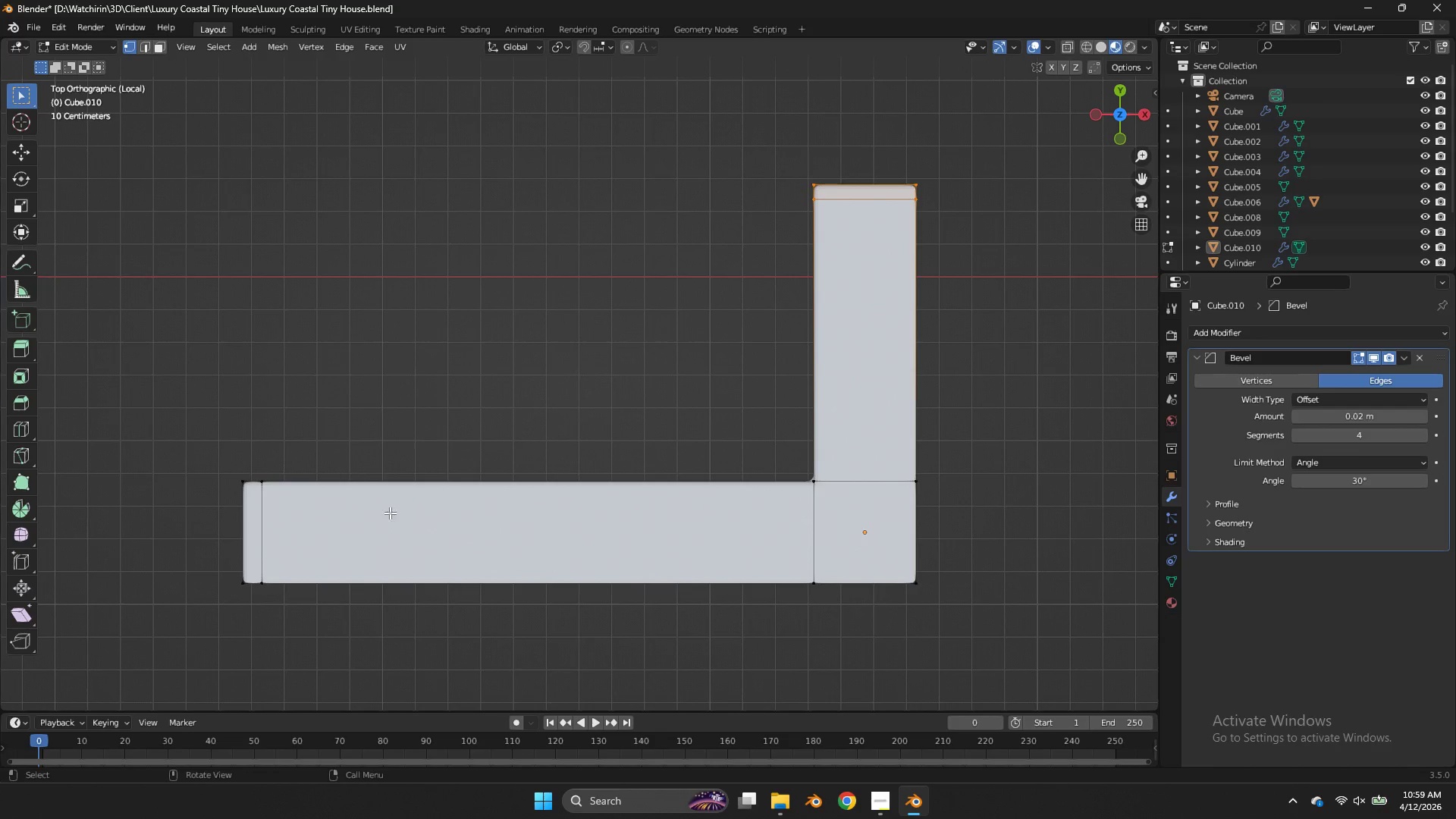 
key(Control+R)
 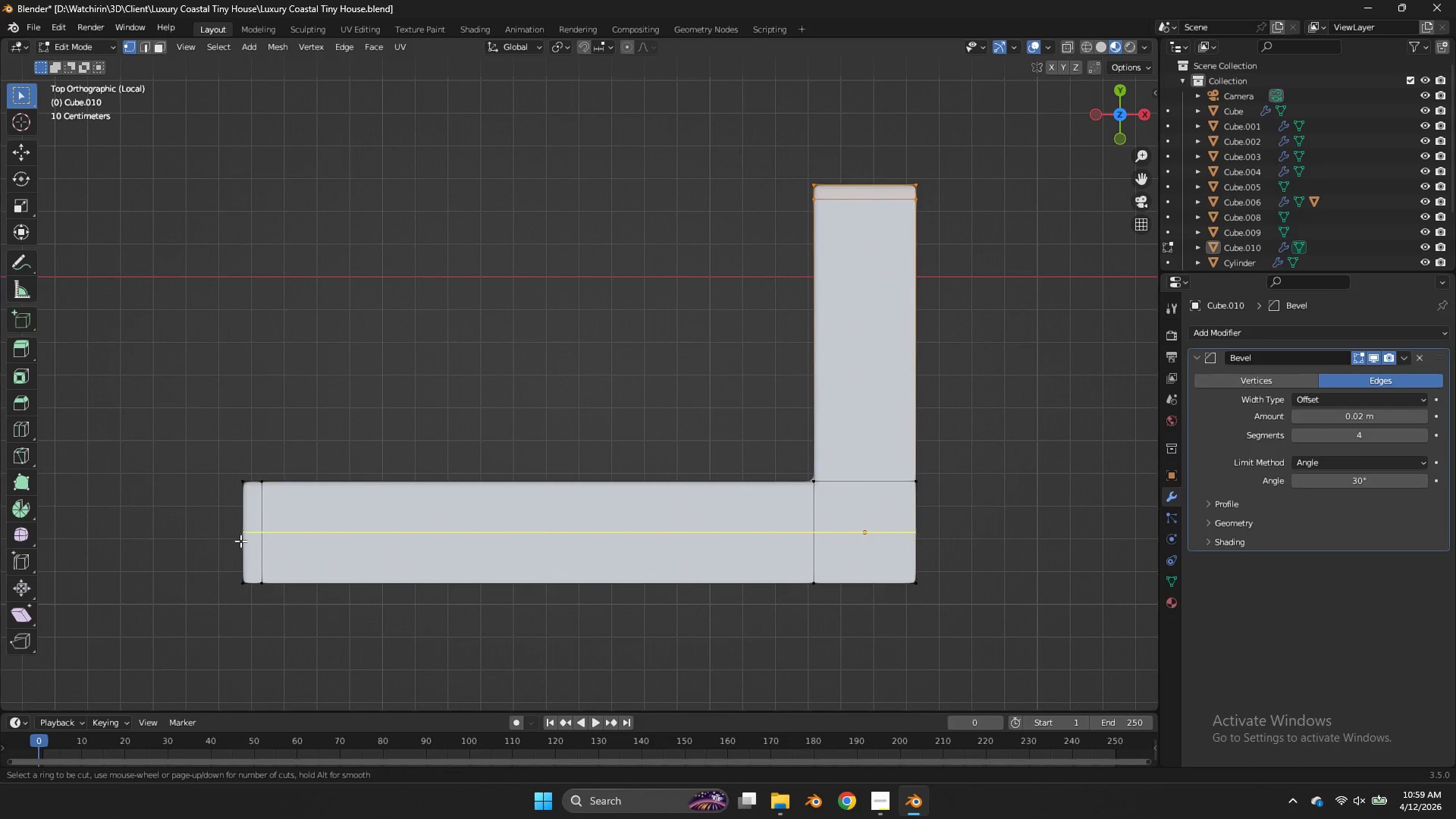 
left_click([240, 541])
 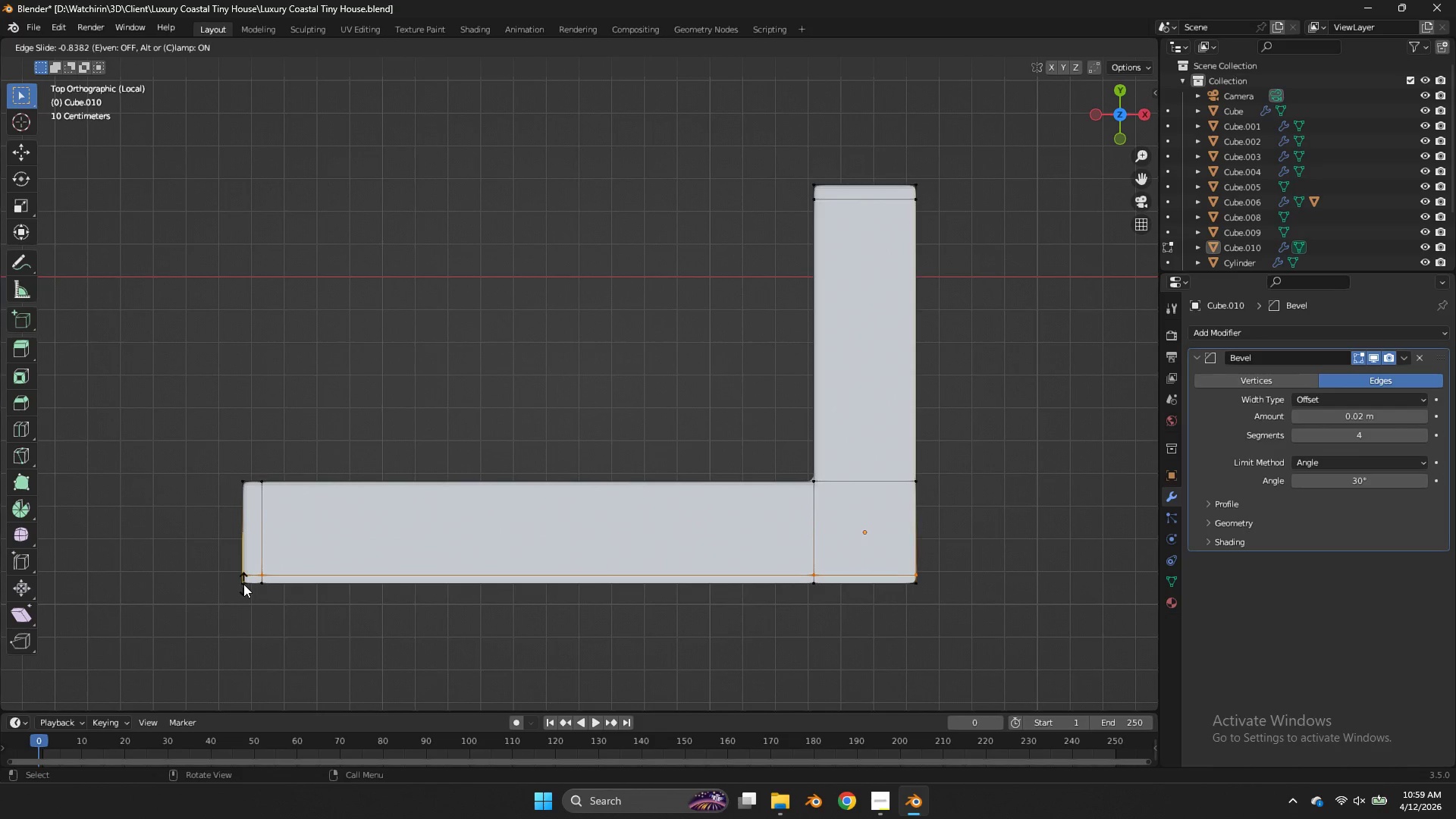 
left_click([243, 585])
 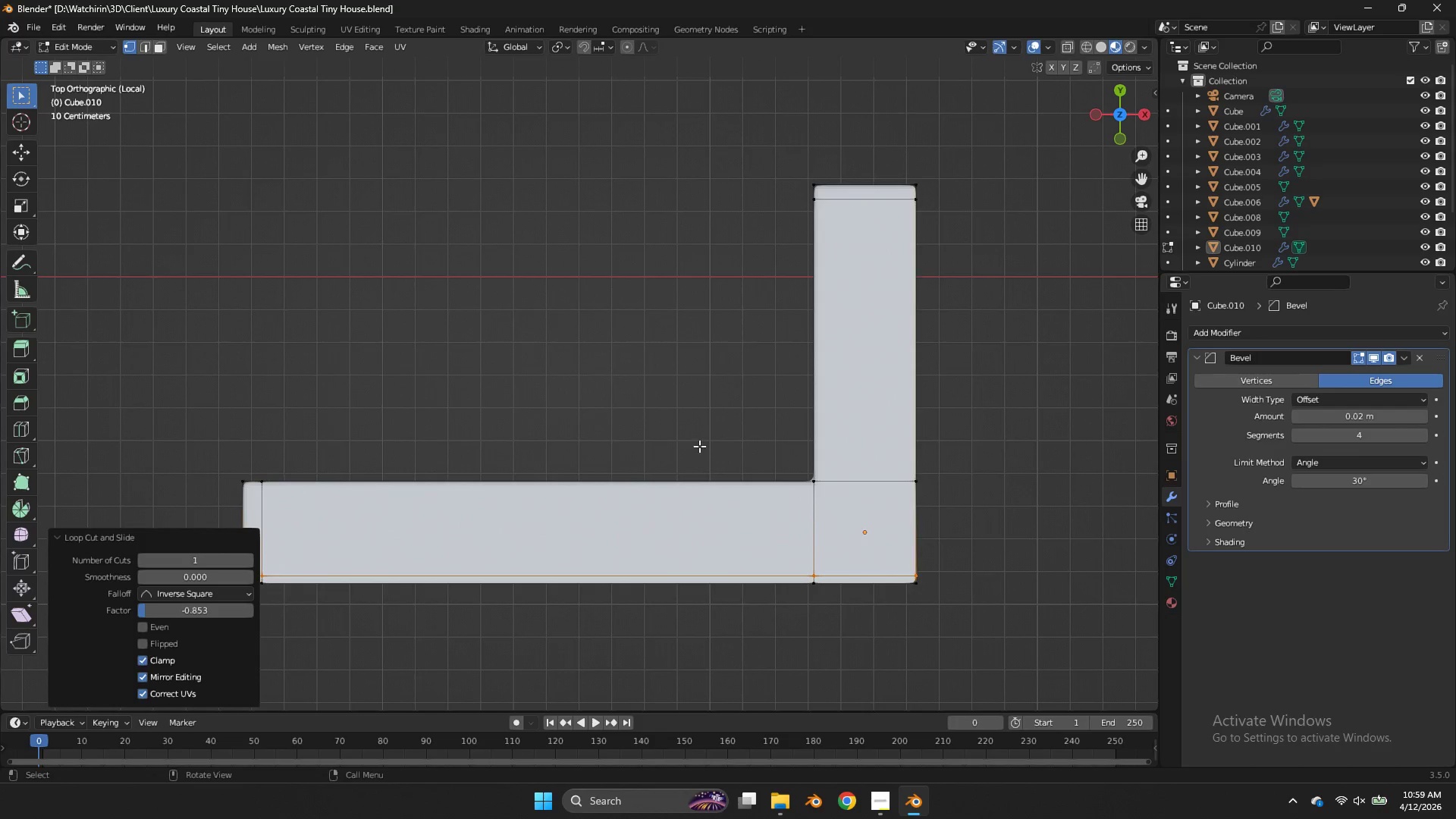 
key(Z)
 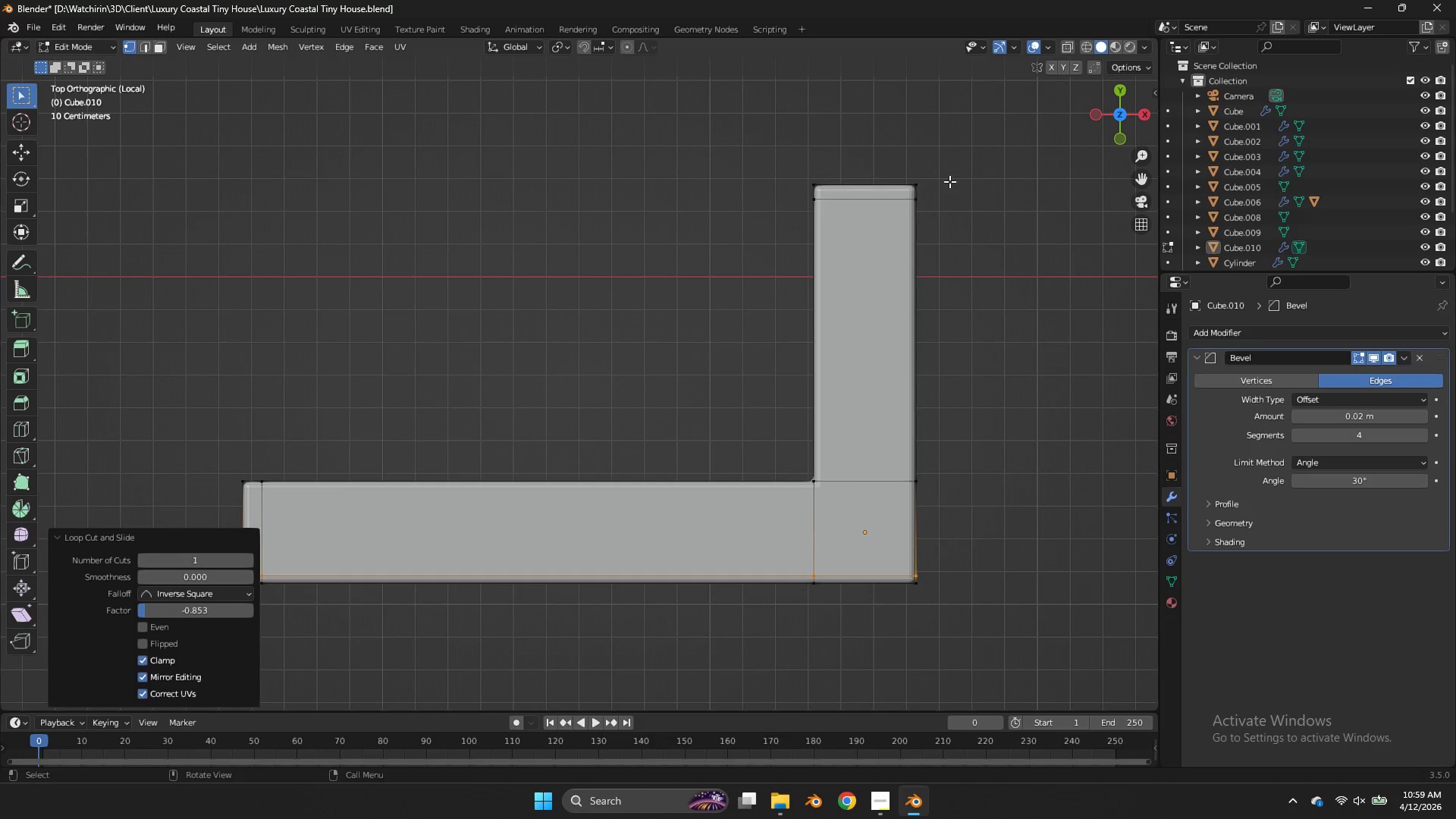 
key(Control+R)
 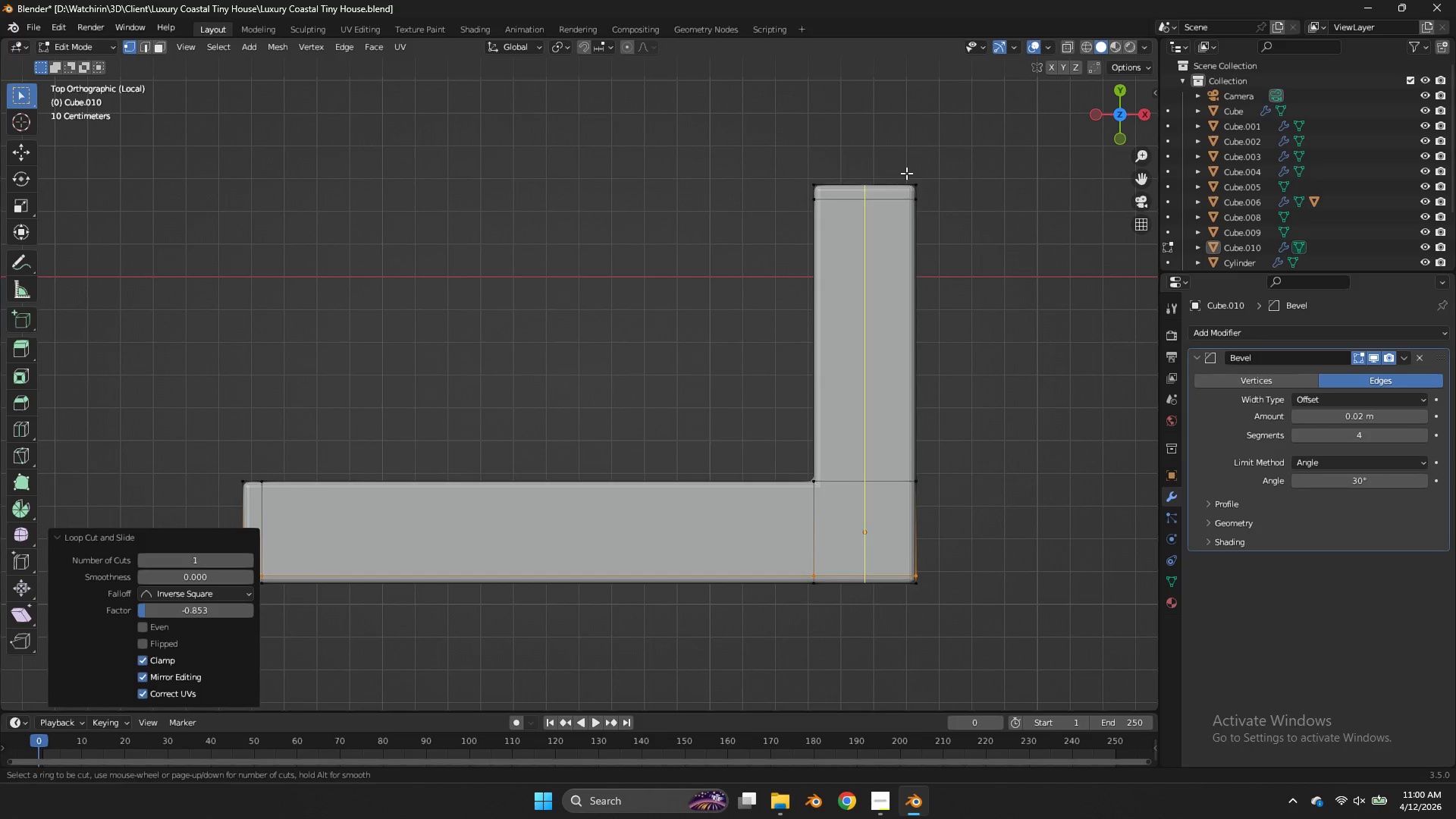 
left_click([906, 173])
 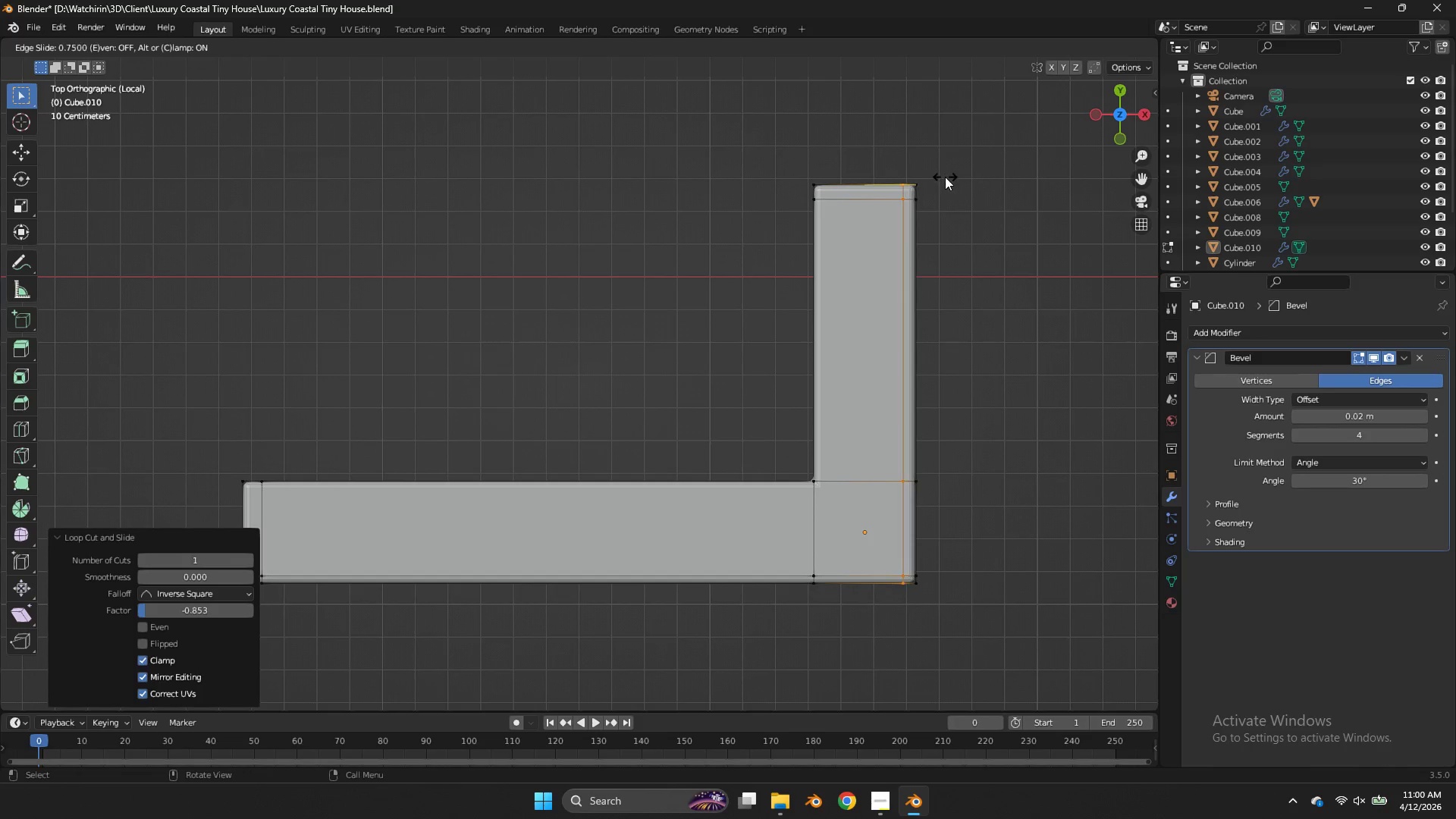 
left_click([945, 177])
 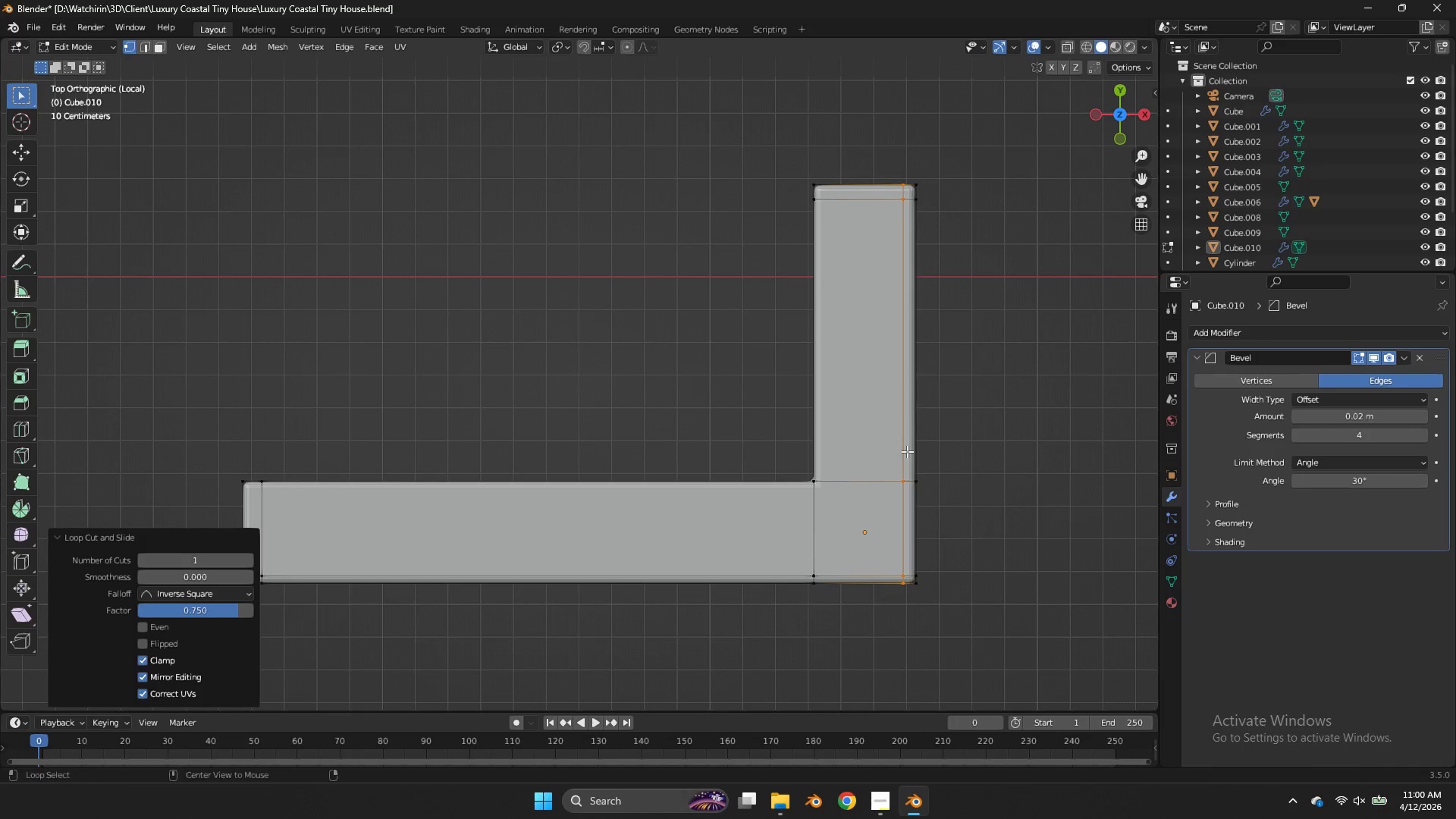 
hold_key(key=AltLeft, duration=0.89)
left_click([840, 576])
 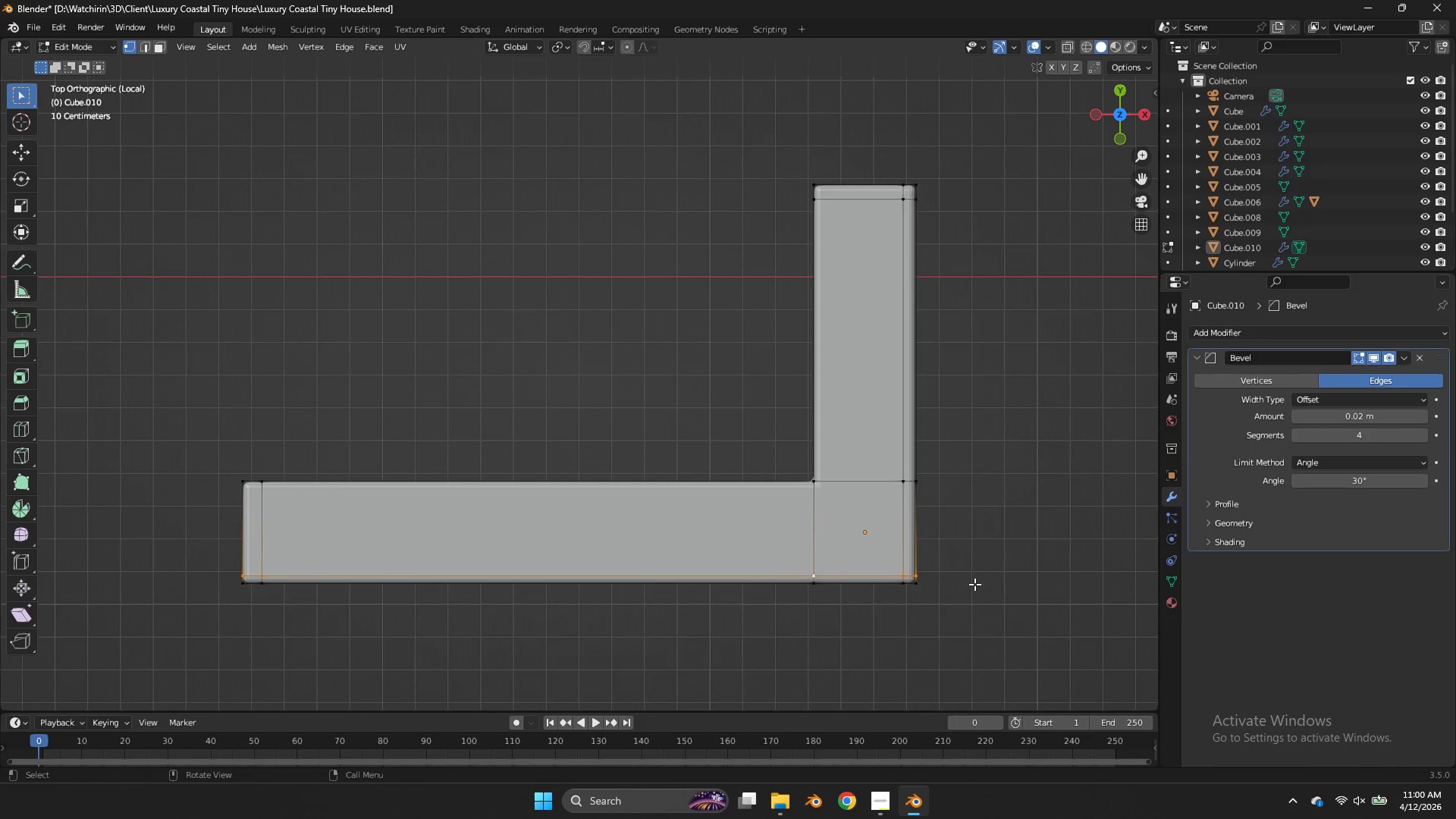 
type(gy)
 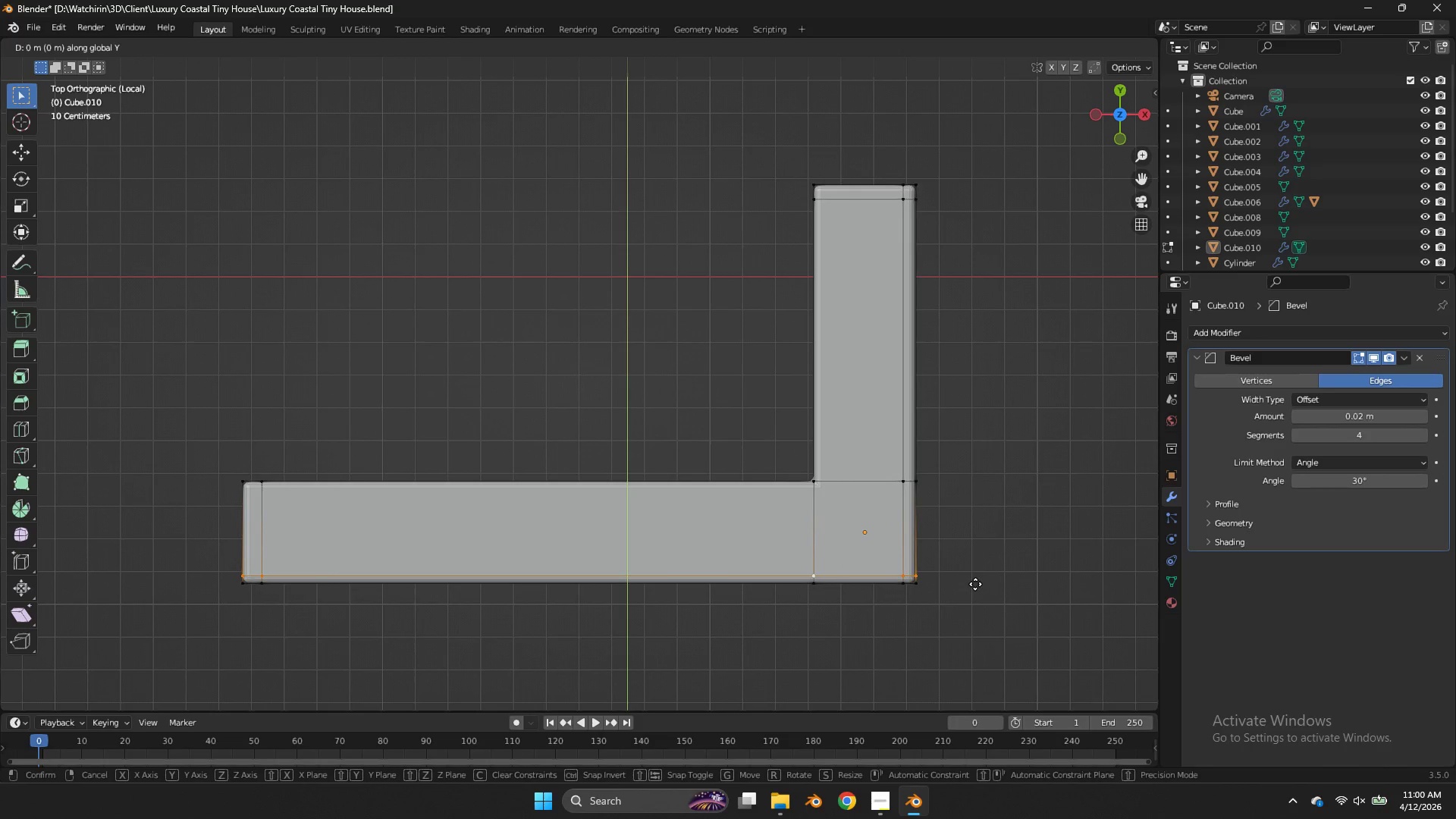 
hold_key(key=ShiftLeft, duration=0.81)
left_click([974, 551])
 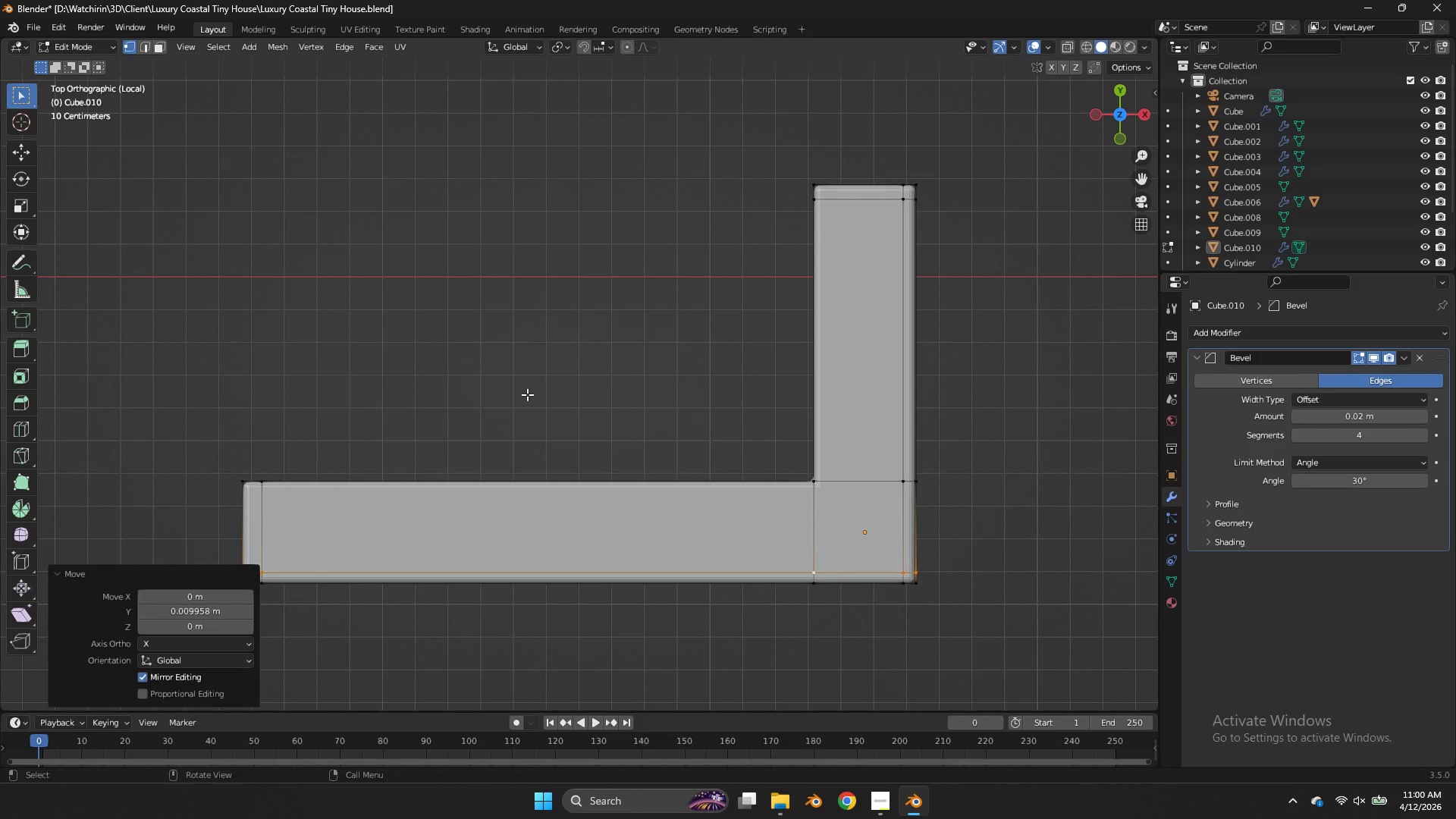 
scroll: coordinate [527, 394], scroll_direction: down, amount: 1.0
 